 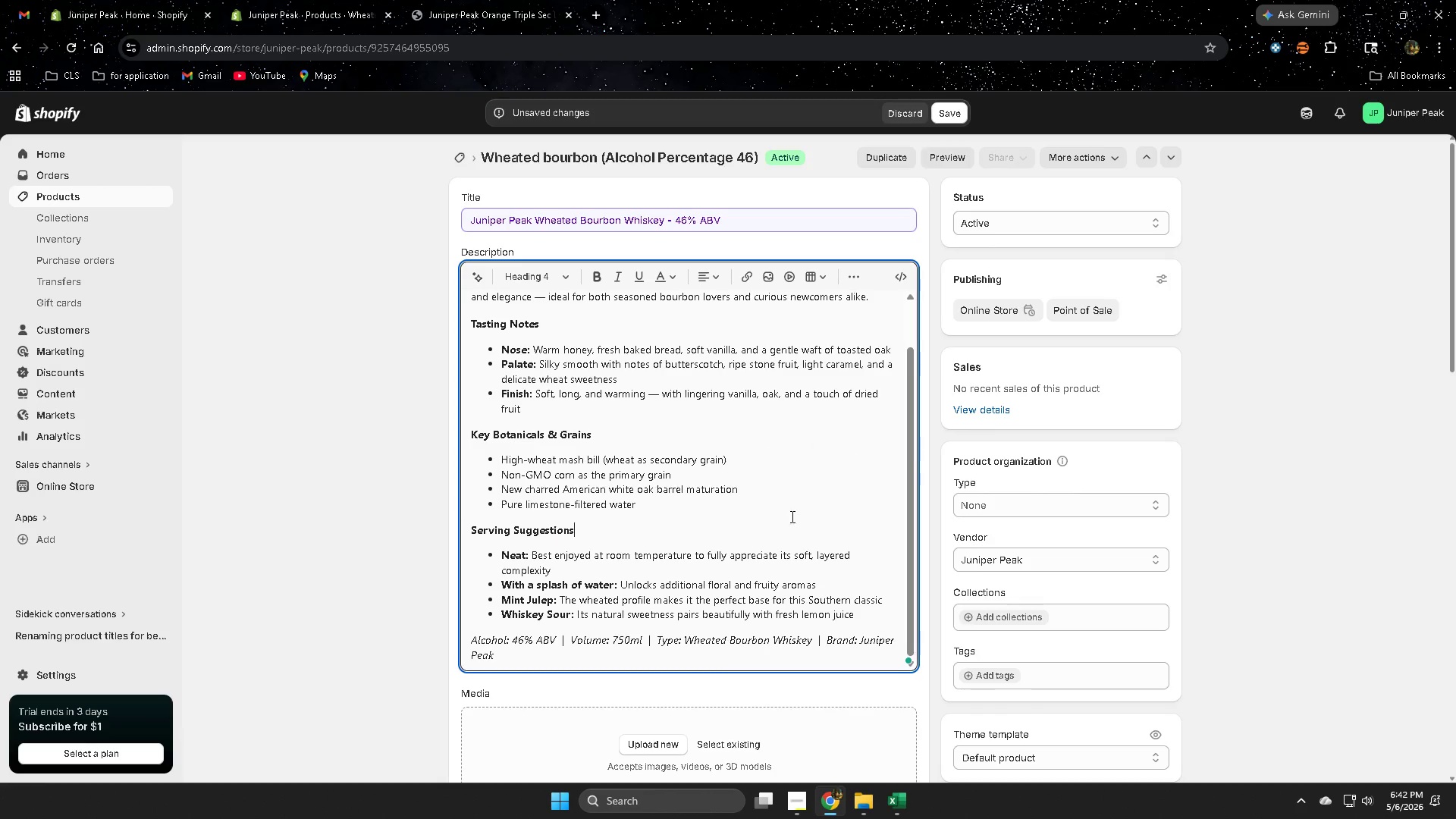 
scroll: coordinate [787, 519], scroll_direction: down, amount: 1.0
 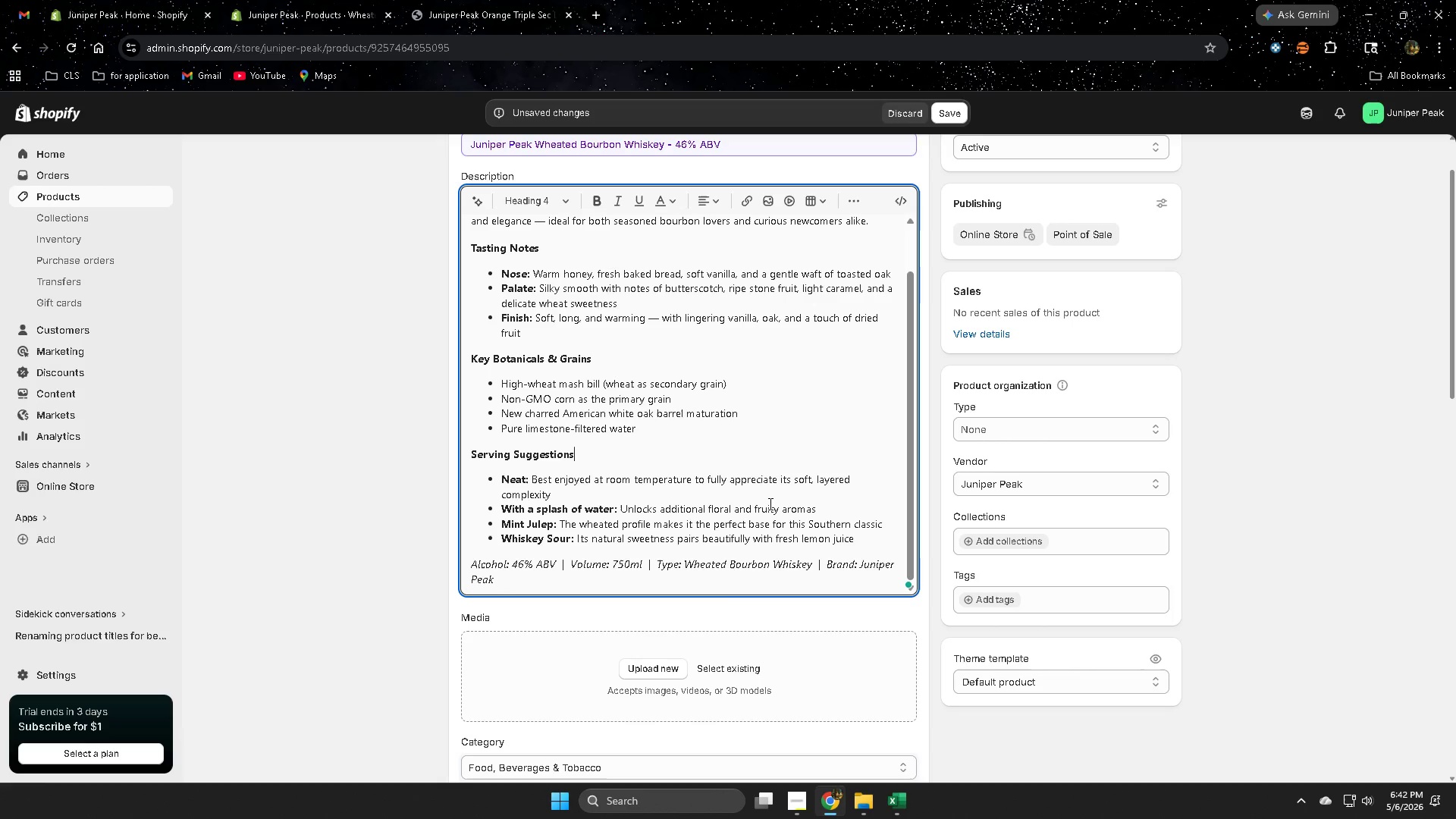 
wait(56.2)
 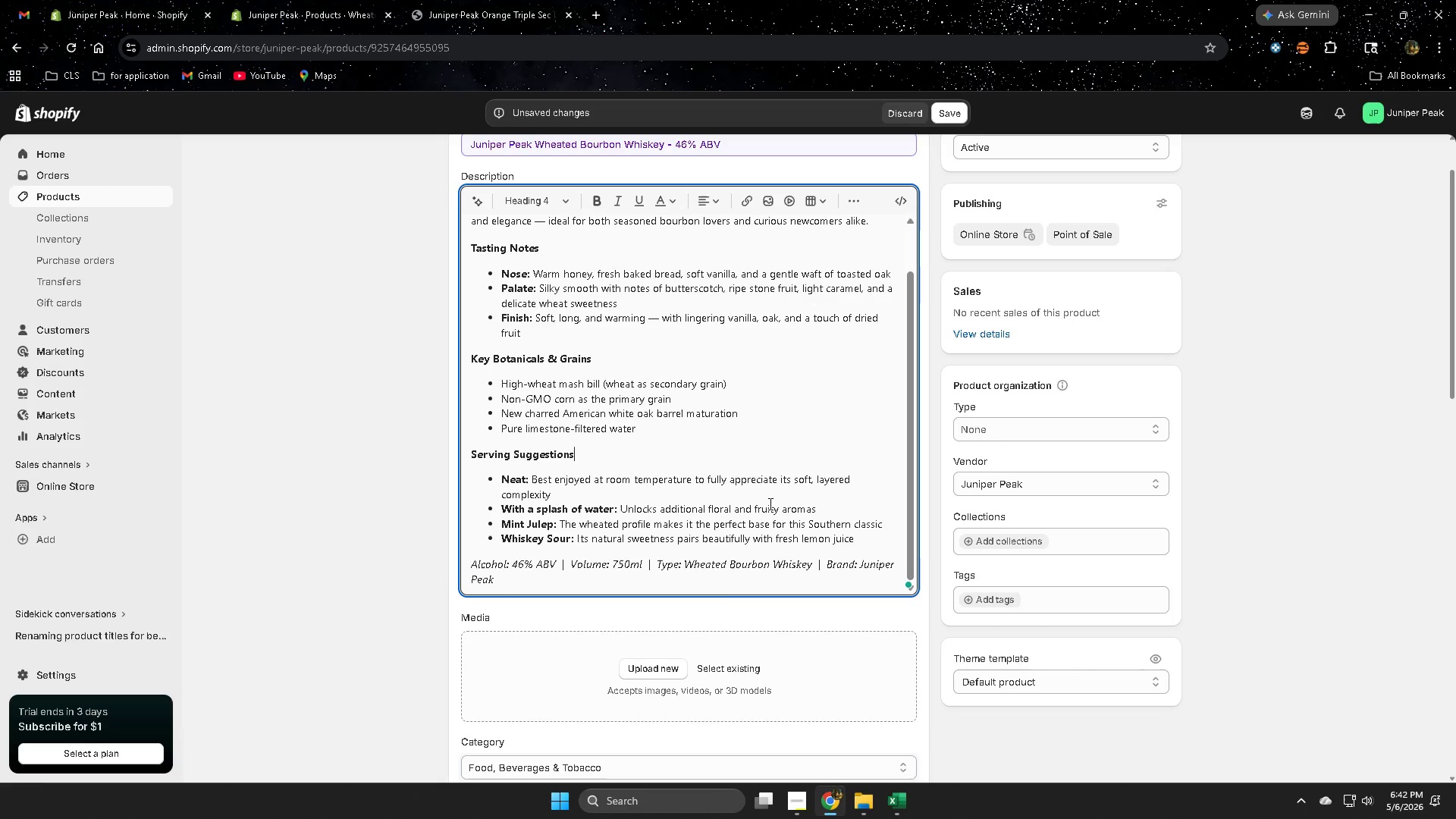 
scroll: coordinate [350, 440], scroll_direction: down, amount: 2.0
 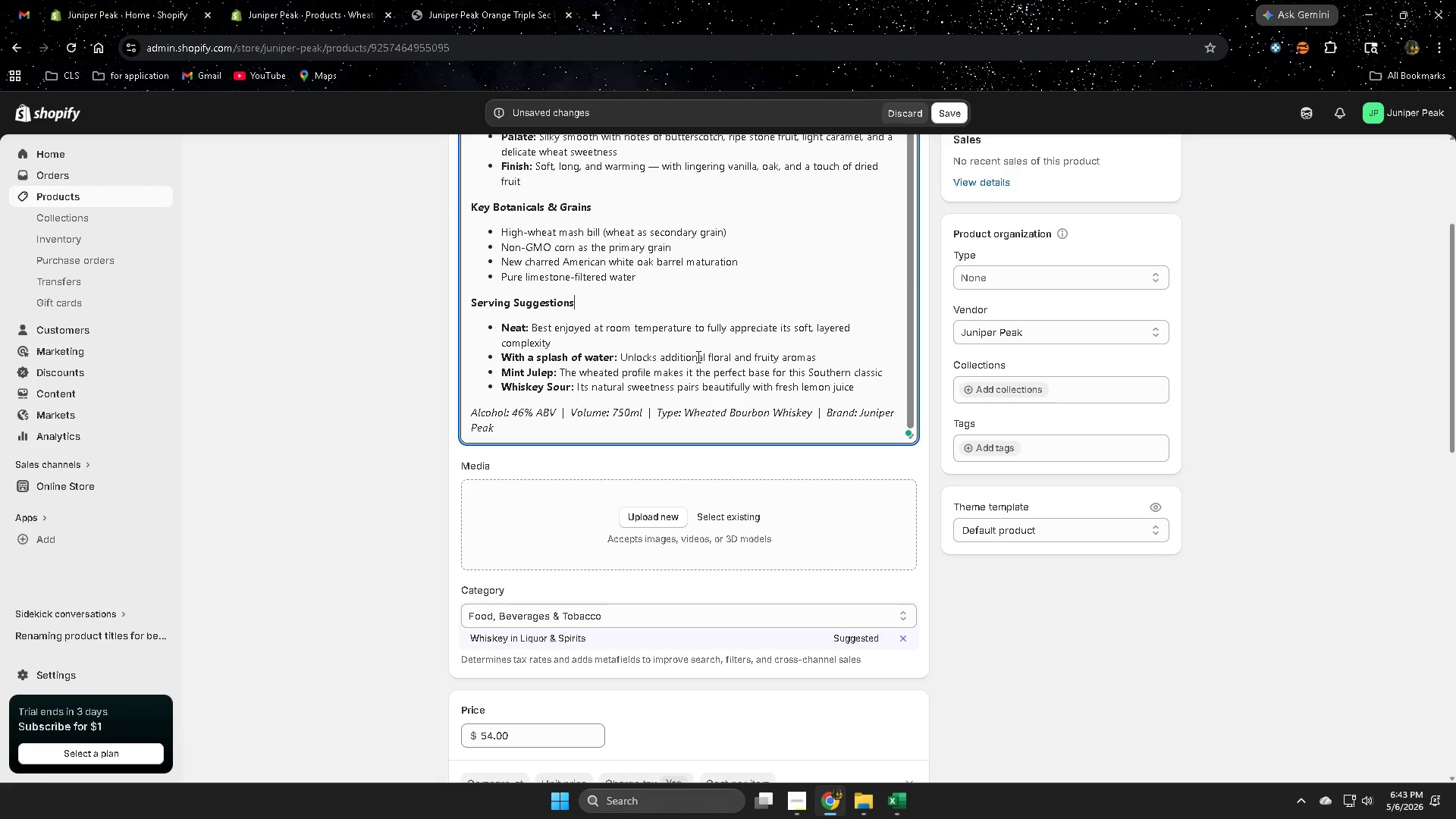 
scroll: coordinate [697, 356], scroll_direction: up, amount: 1.0
 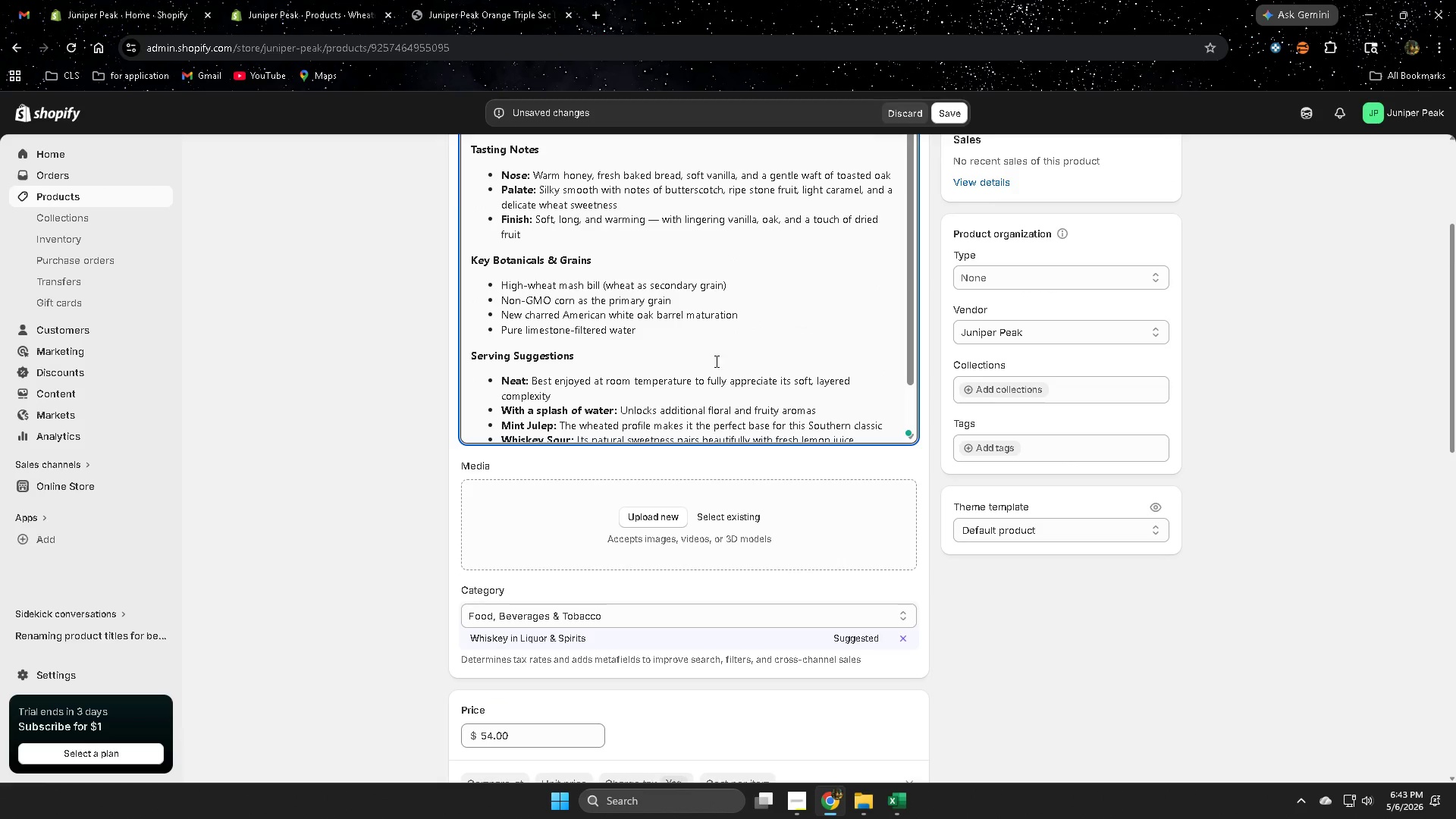 
scroll: coordinate [718, 362], scroll_direction: down, amount: 1.0
 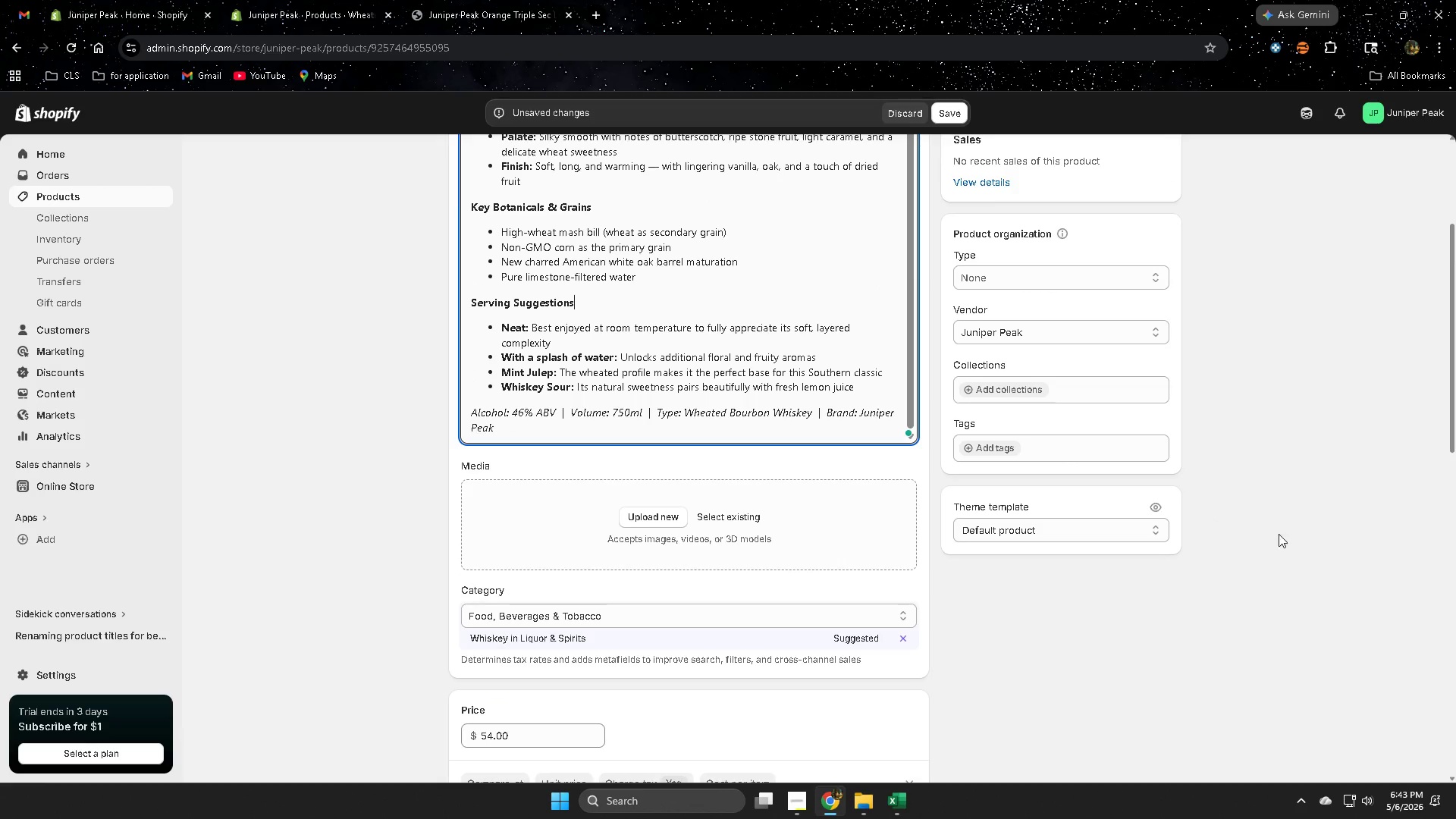 
left_click([1345, 519])
 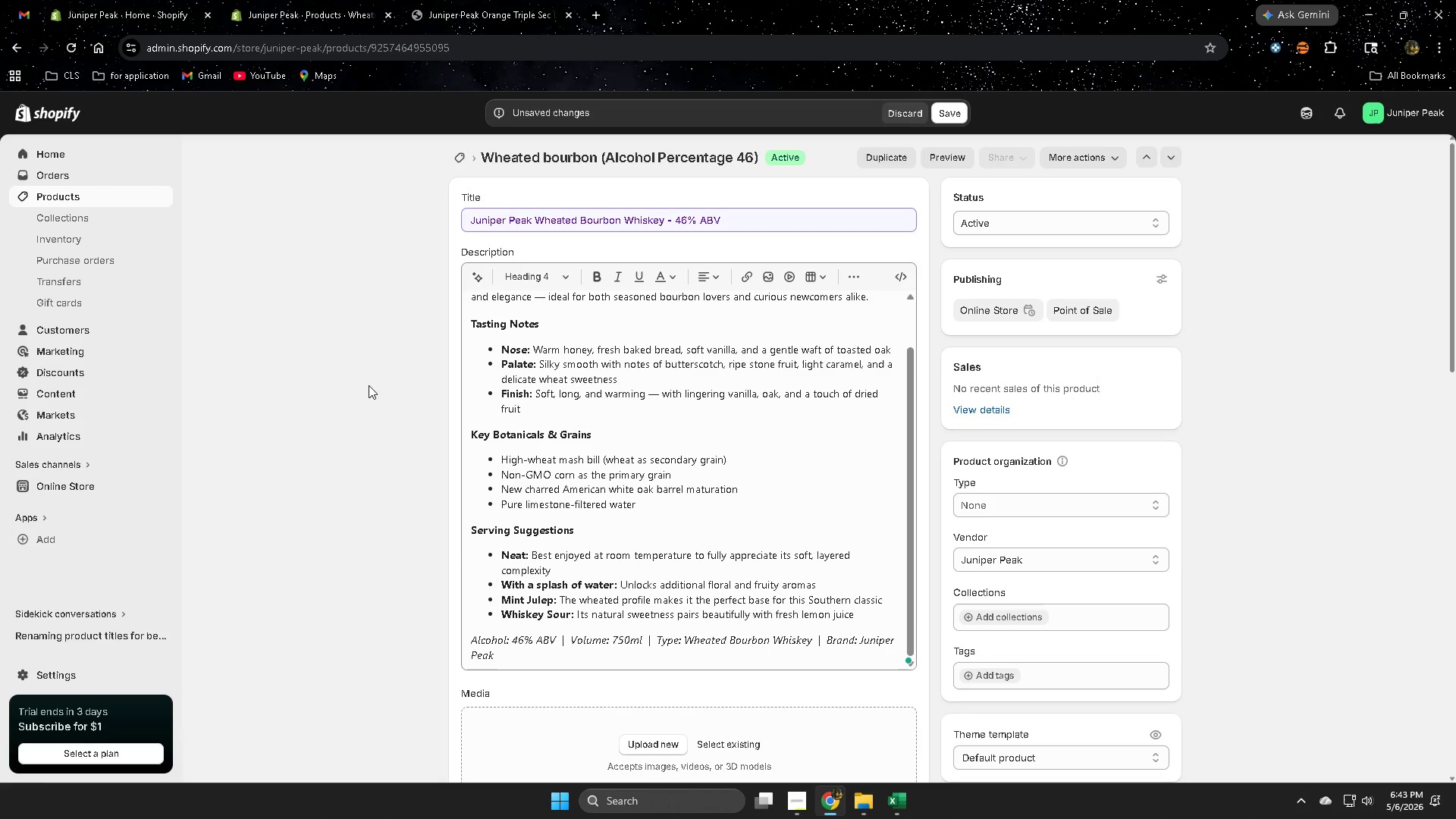 
scroll: coordinate [1335, 541], scroll_direction: up, amount: 4.0
 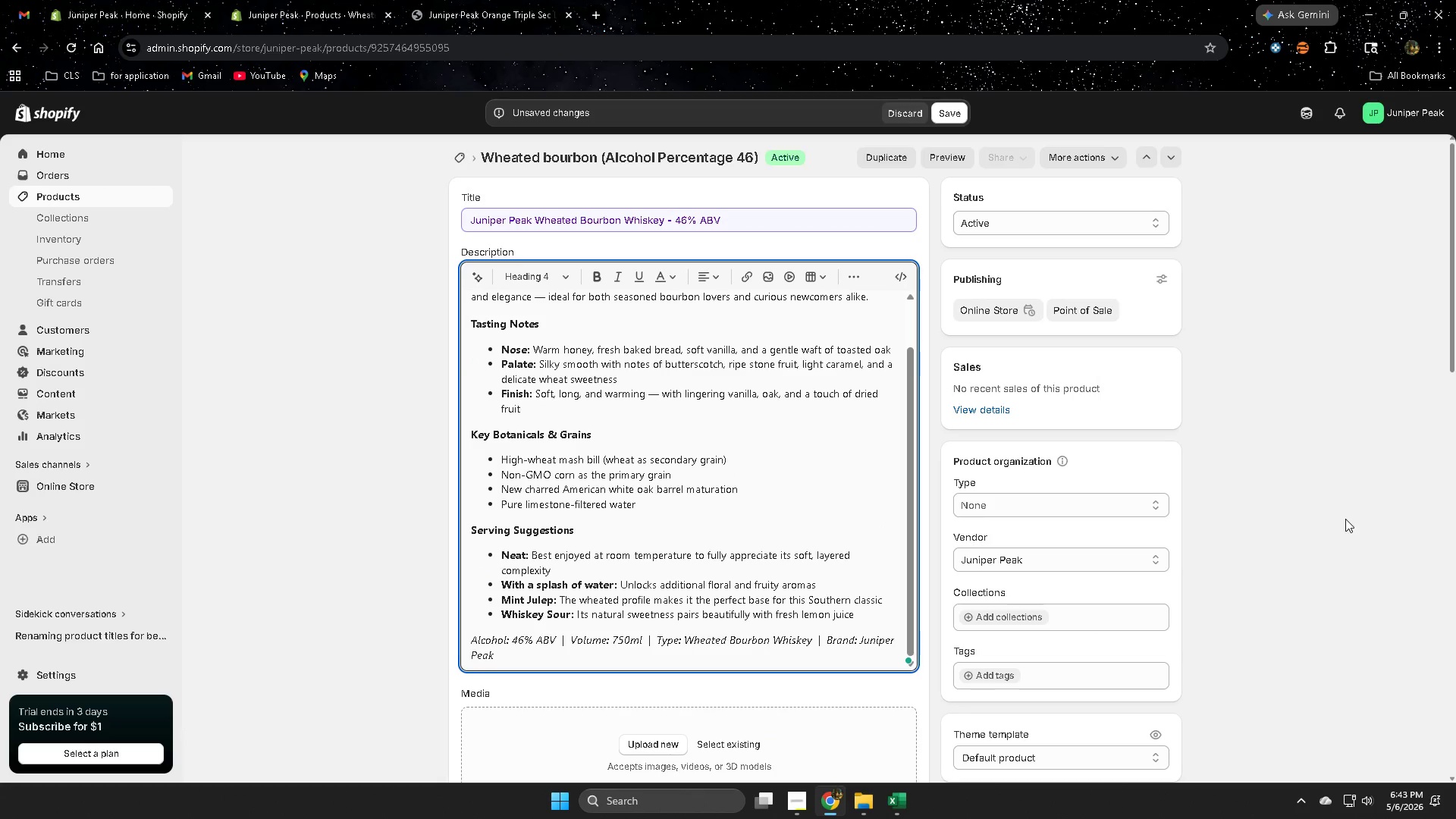 
scroll: coordinate [364, 385], scroll_direction: down, amount: 15.0
 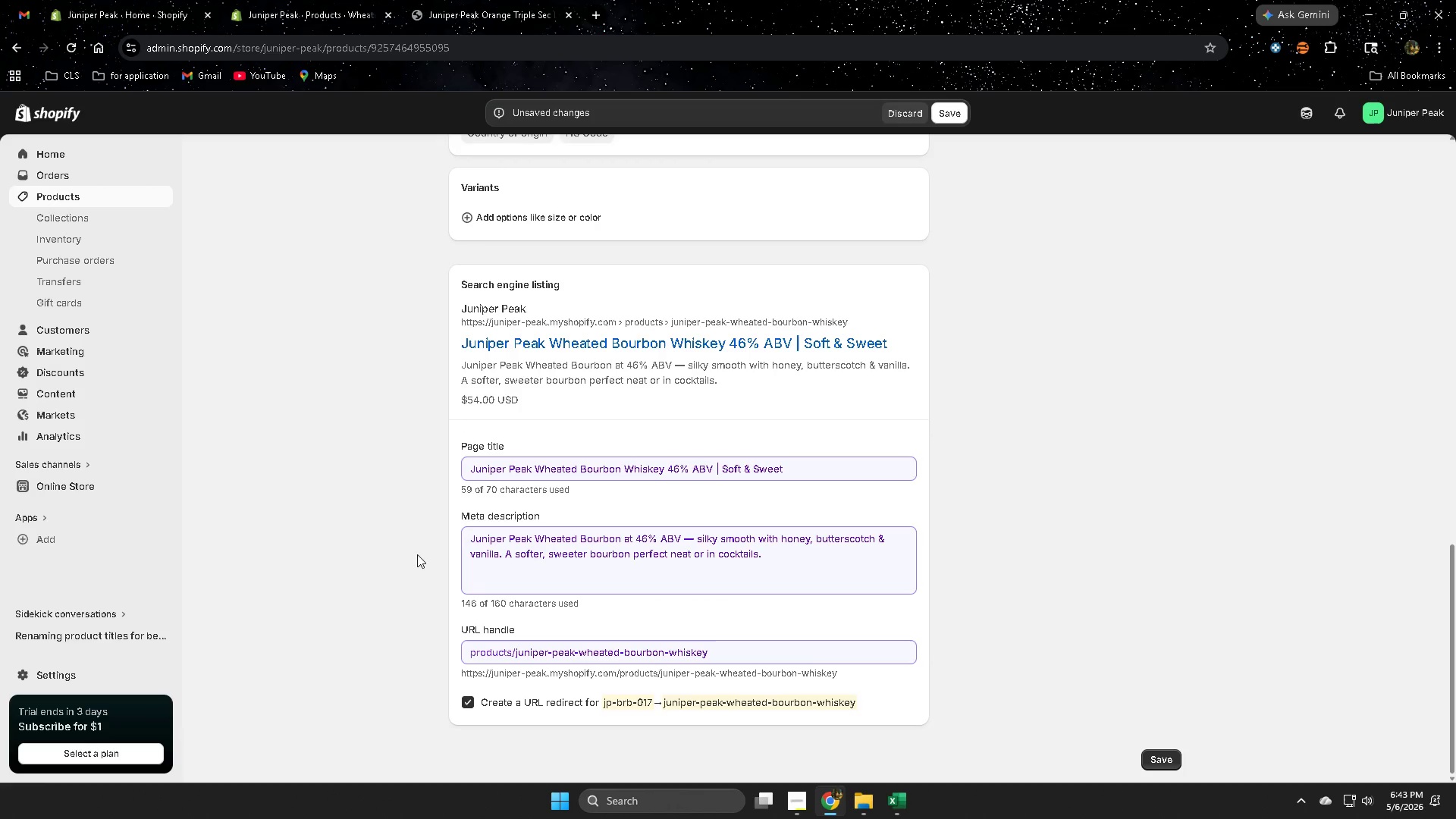 
left_click([407, 526])
 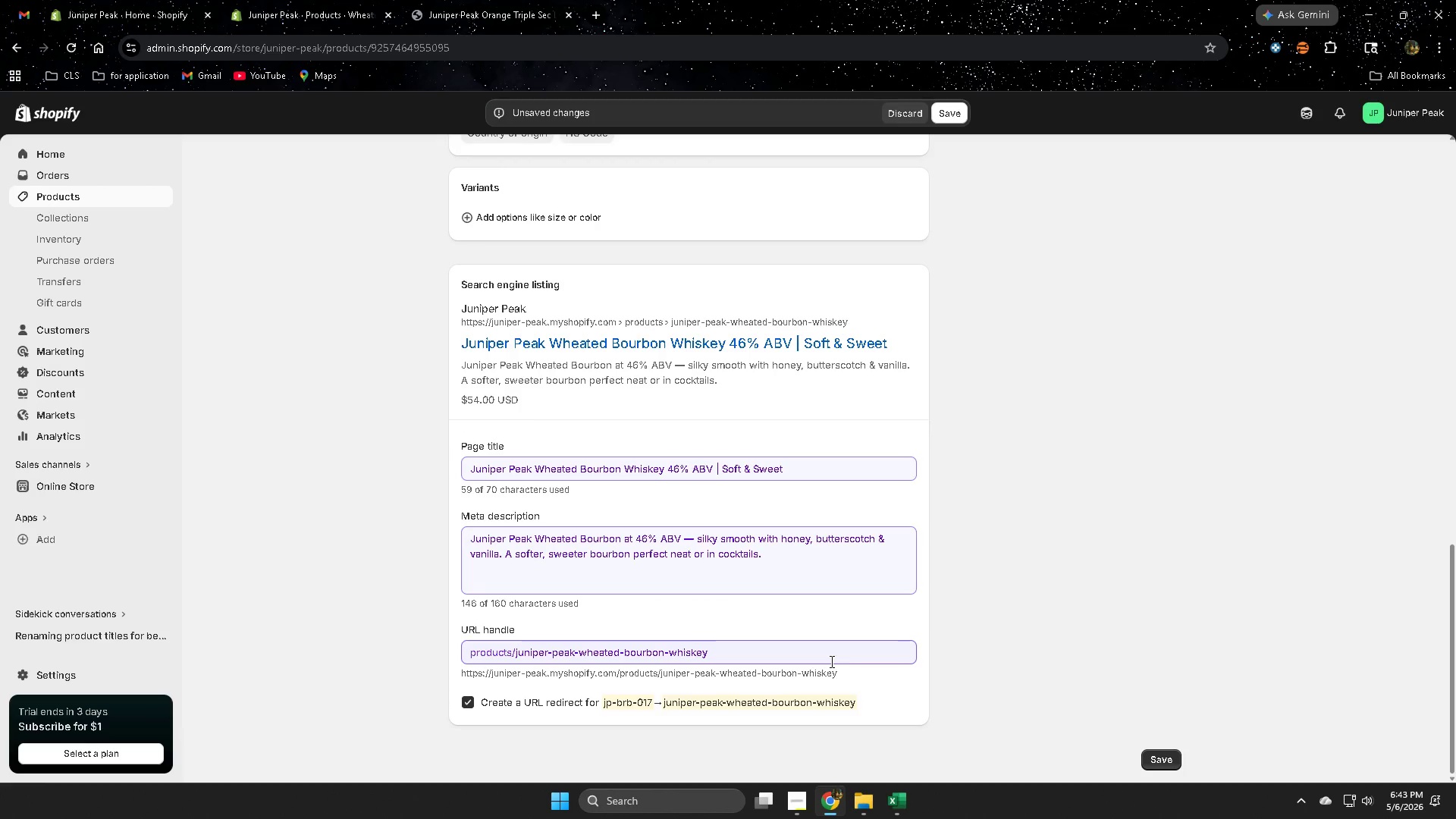 
left_click([1028, 654])
 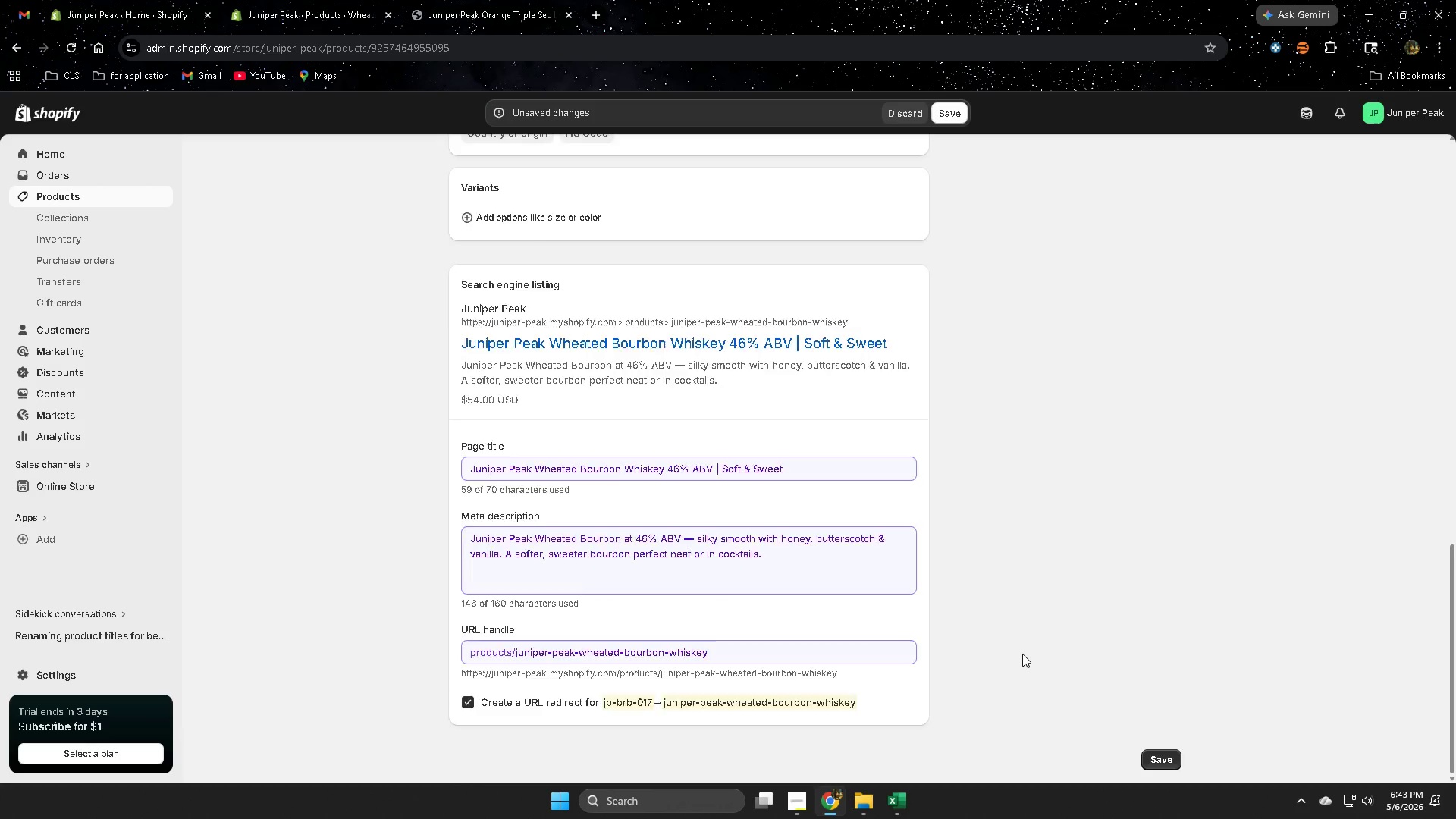 
scroll: coordinate [1016, 651], scroll_direction: up, amount: 16.0
 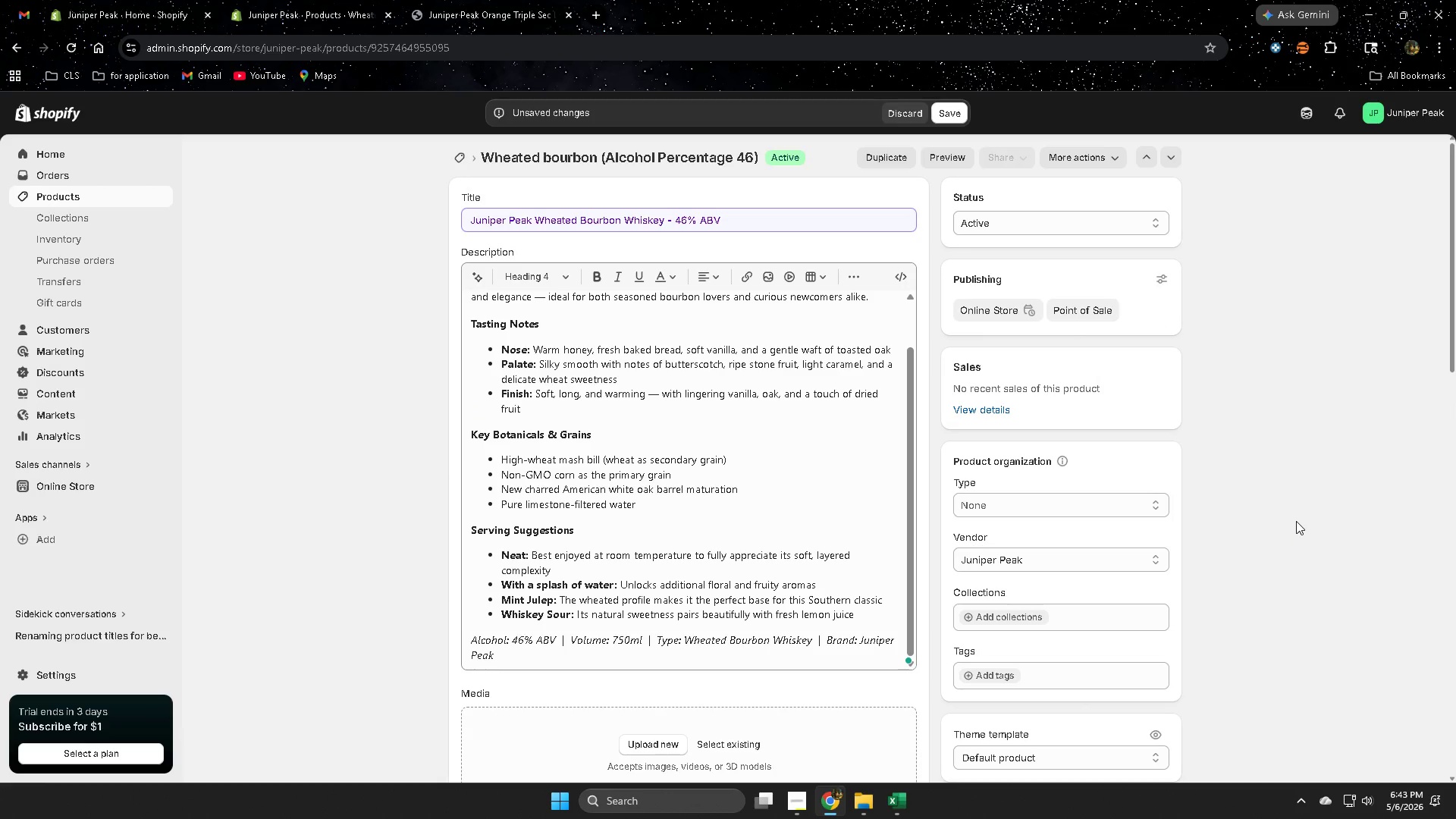 
scroll: coordinate [1294, 522], scroll_direction: down, amount: 3.0
 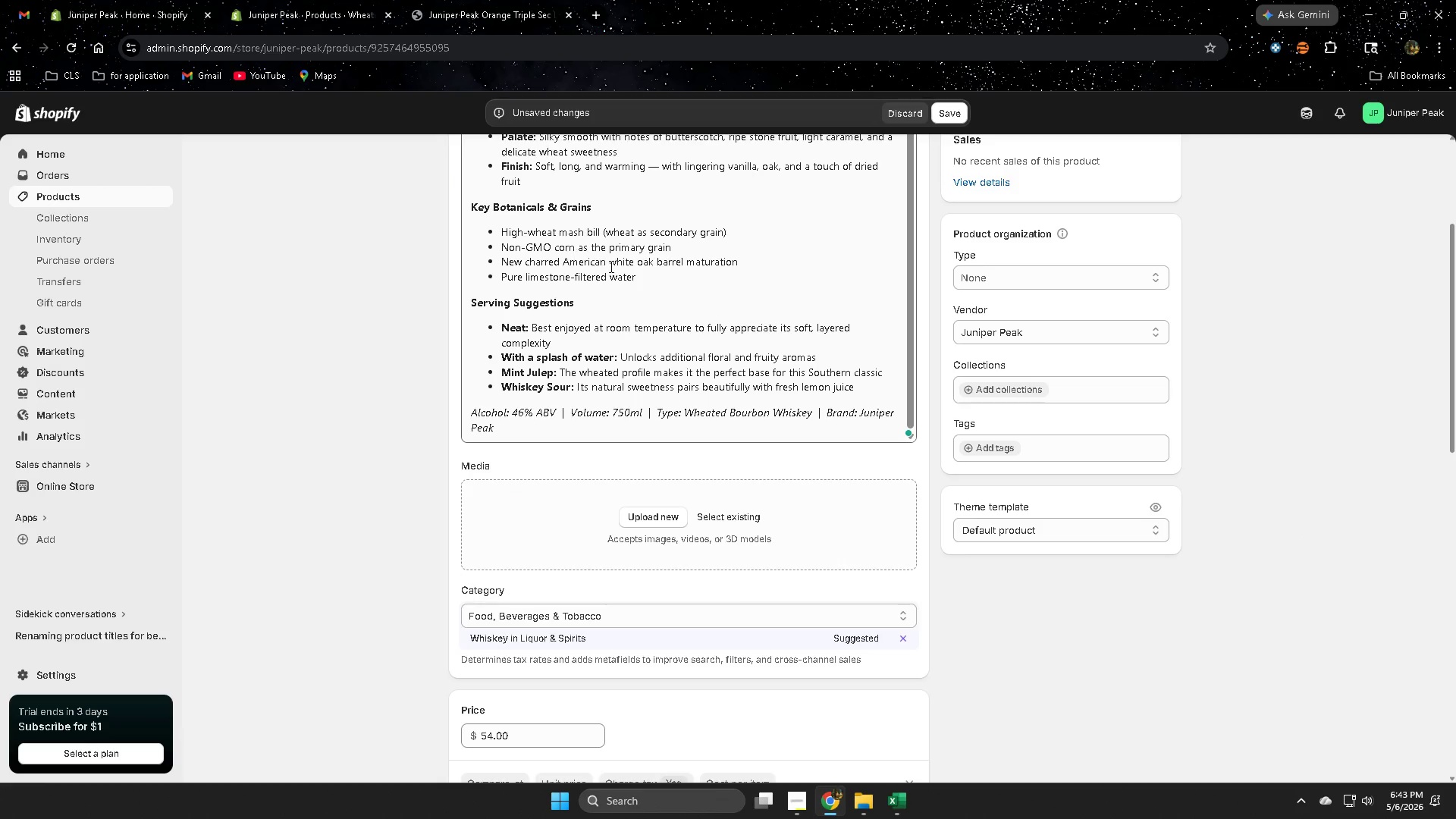 
scroll: coordinate [701, 283], scroll_direction: none, amount: 0.0
 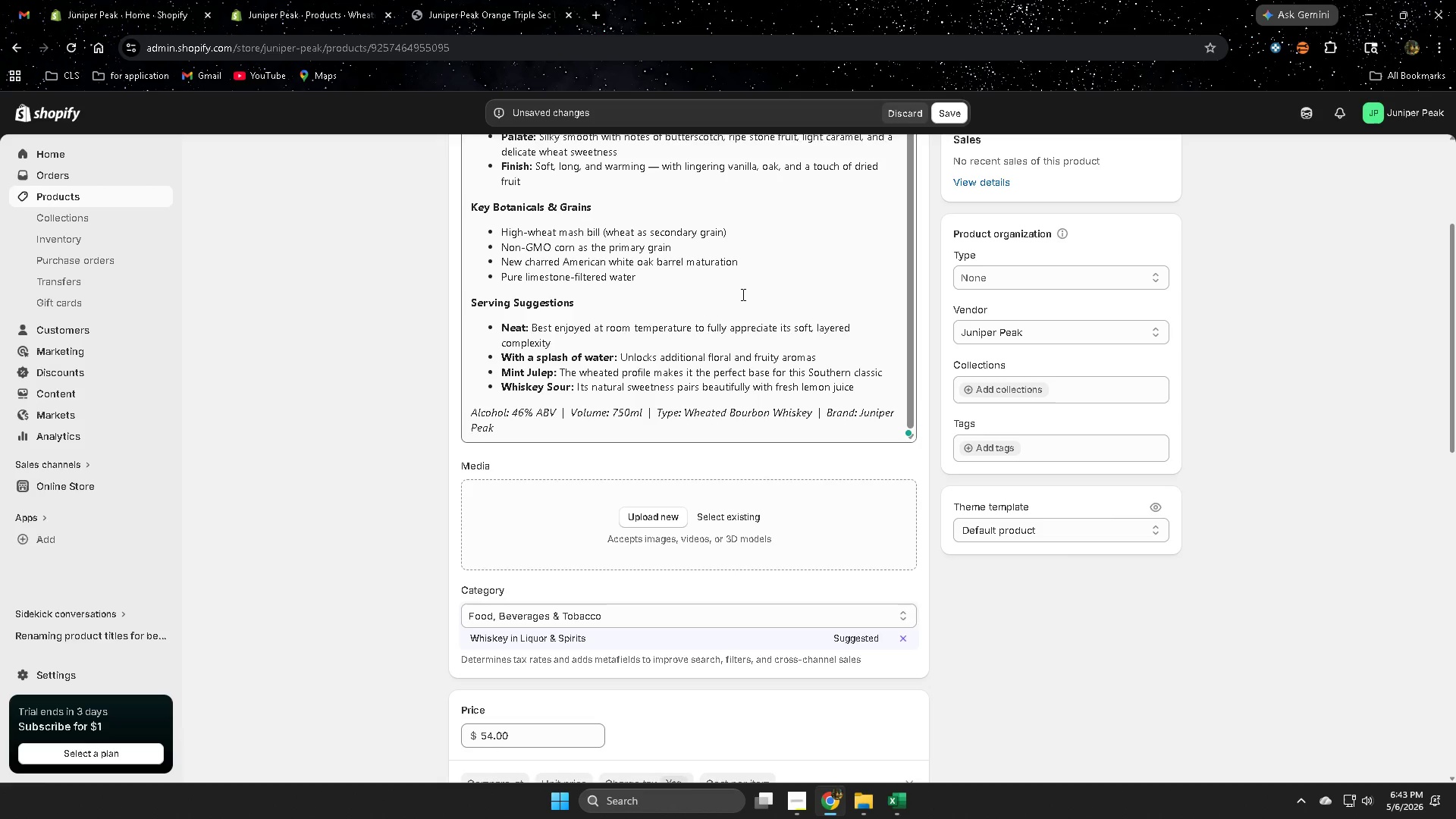 
scroll: coordinate [1326, 482], scroll_direction: up, amount: 3.0
 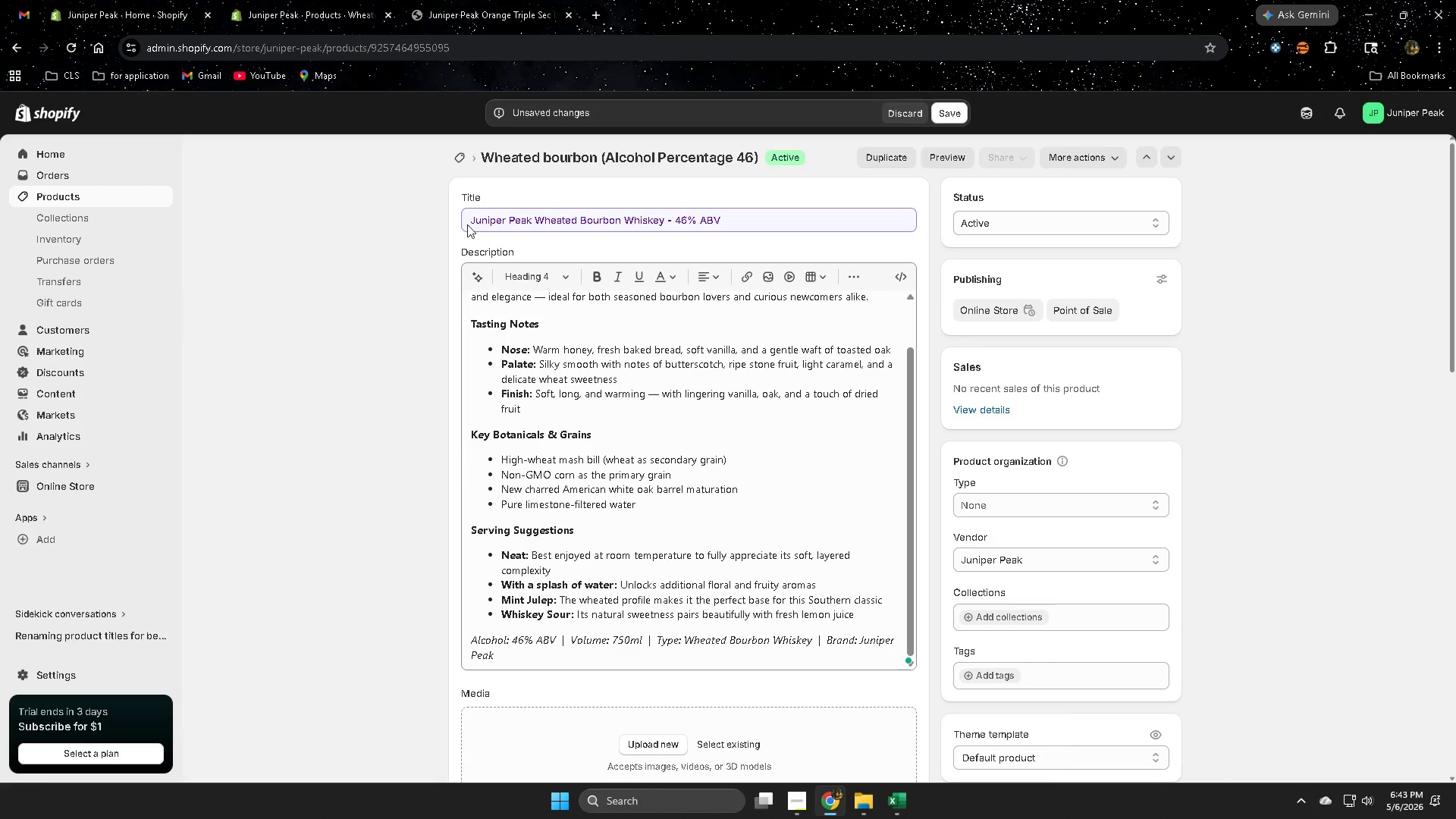 
left_click([795, 221])
 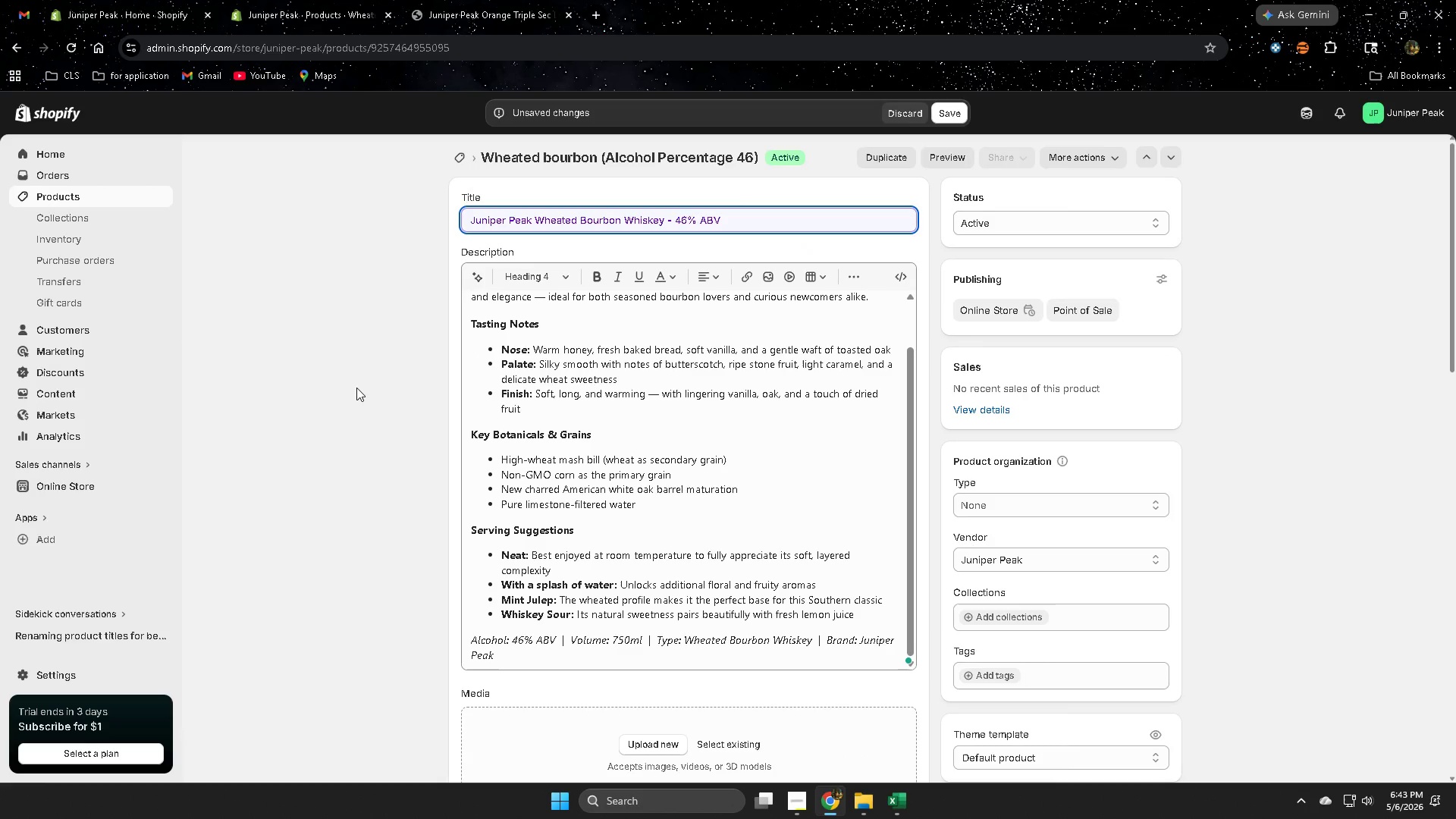 
left_click([355, 385])
 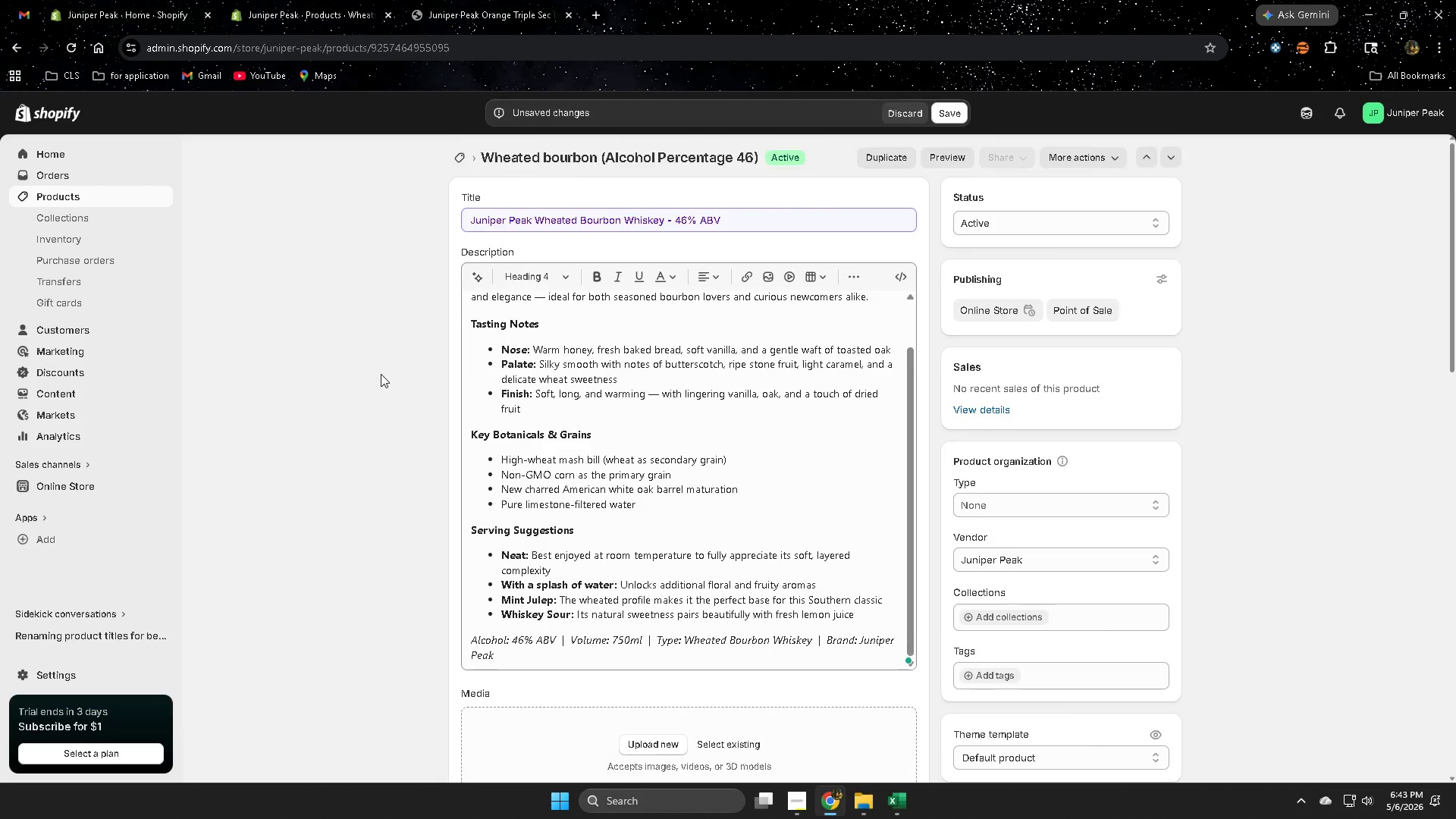 
scroll: coordinate [381, 372], scroll_direction: down, amount: 8.0
 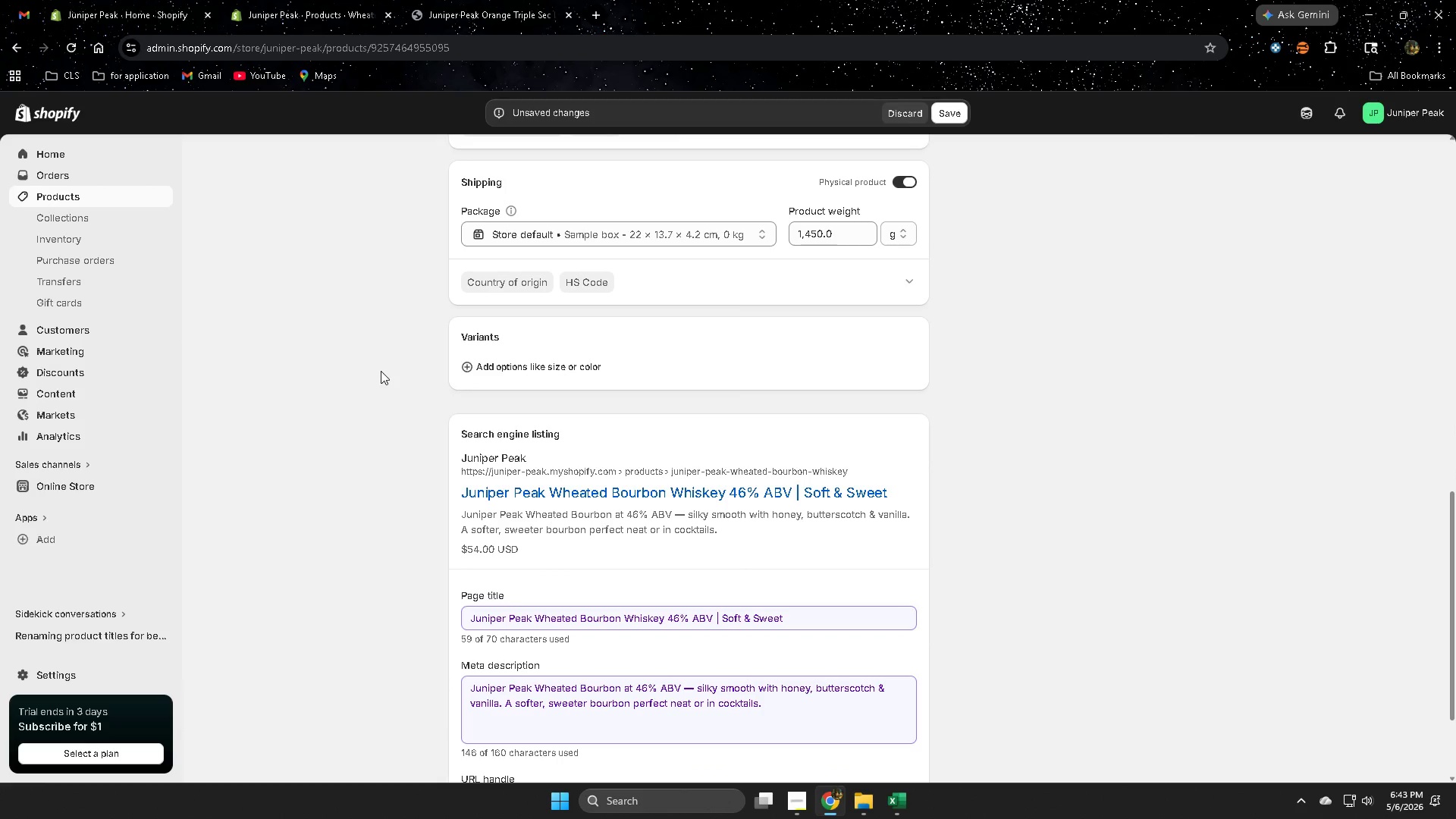 
left_click([343, 356])
 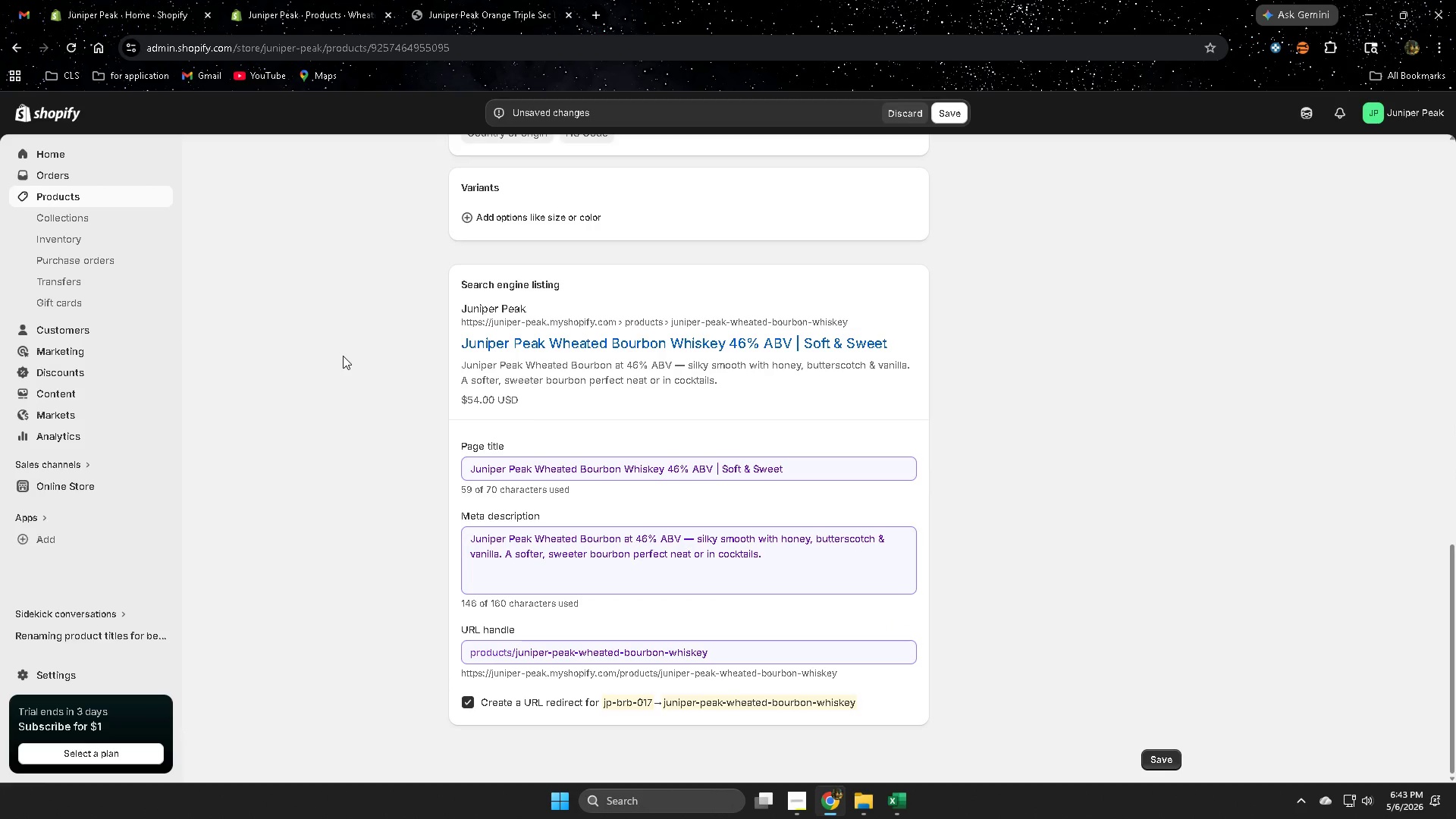 
scroll: coordinate [343, 356], scroll_direction: down, amount: 3.0
 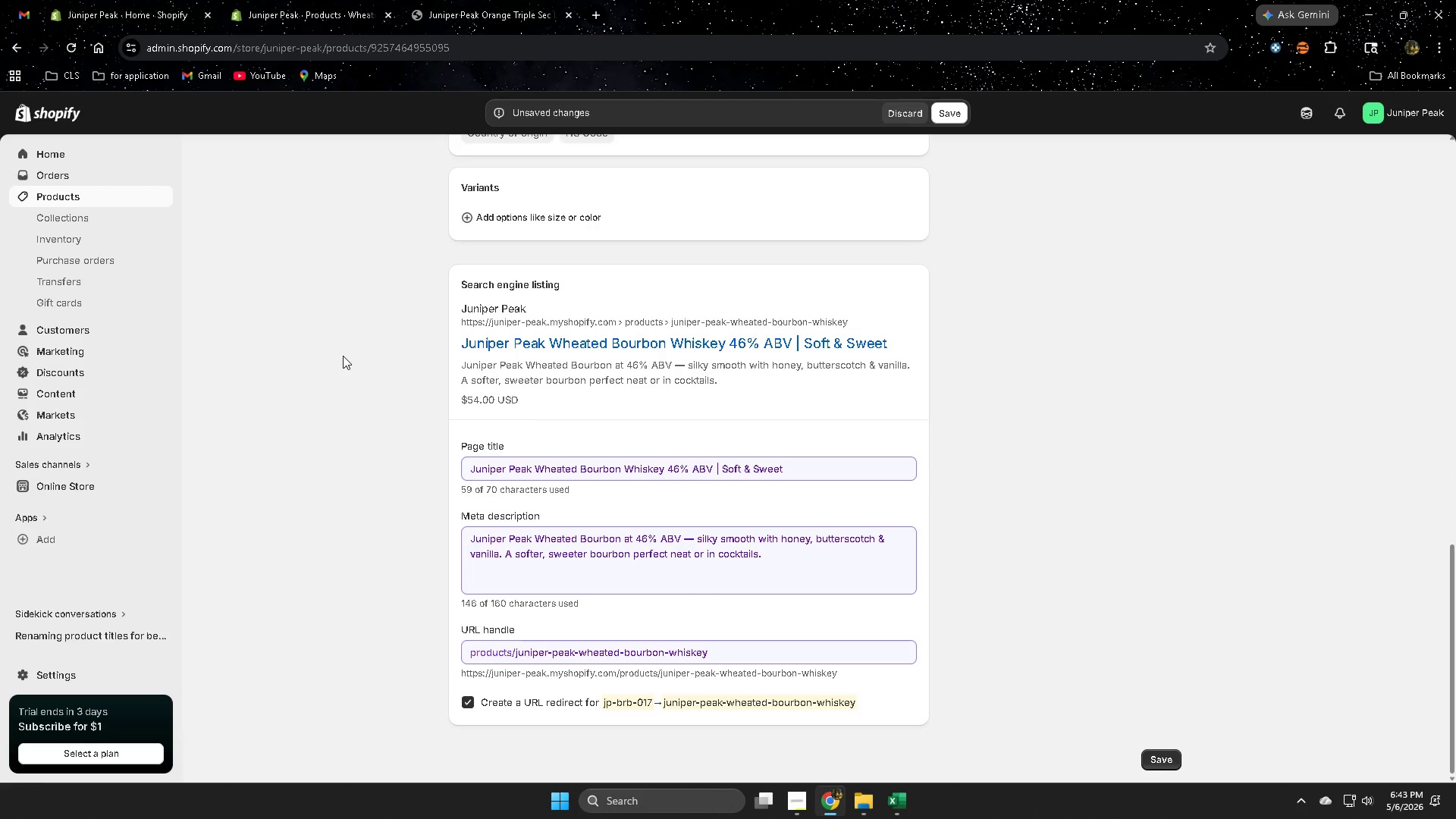 
scroll: coordinate [343, 356], scroll_direction: up, amount: 7.0
 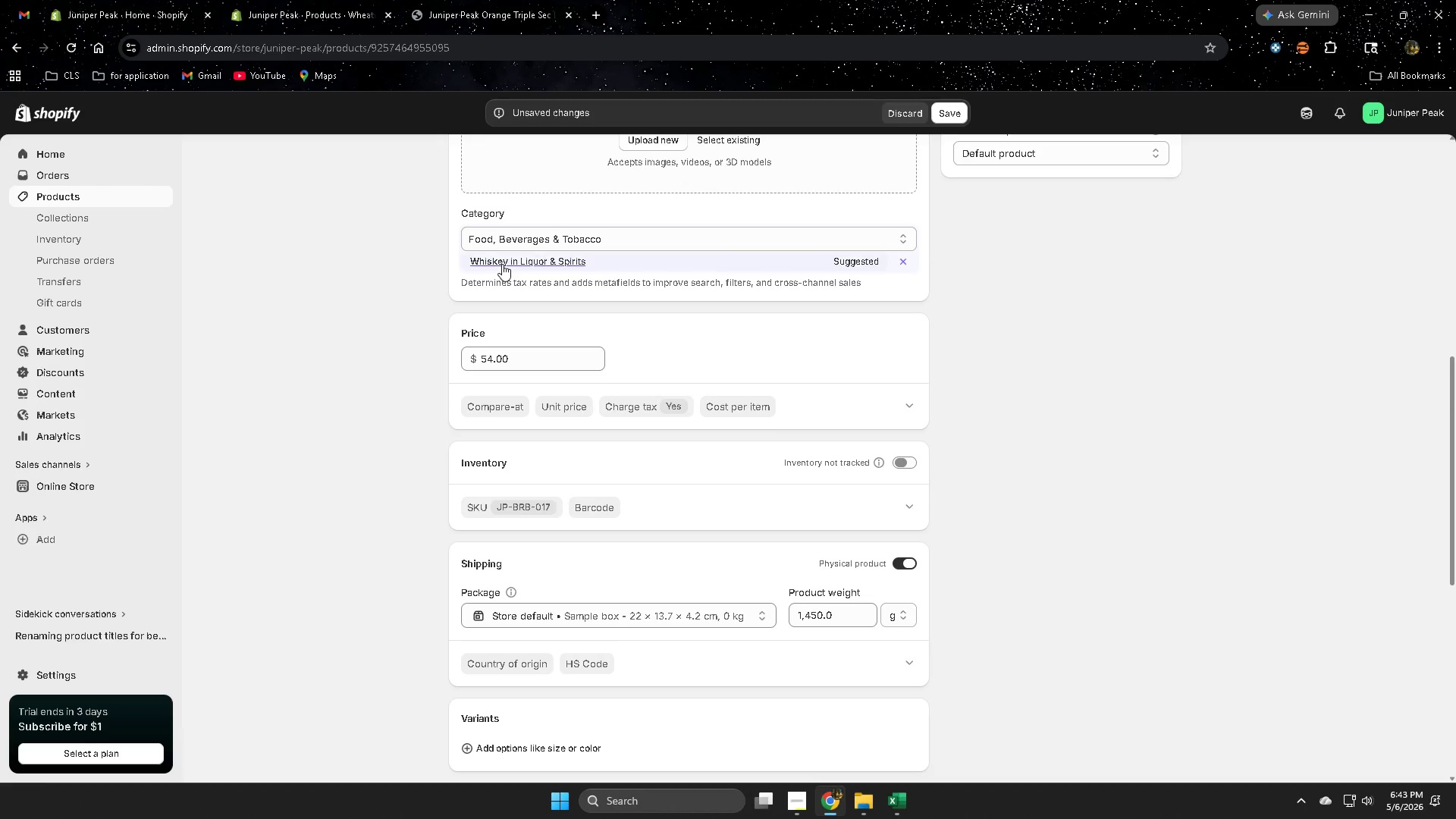 
left_click([502, 264])
 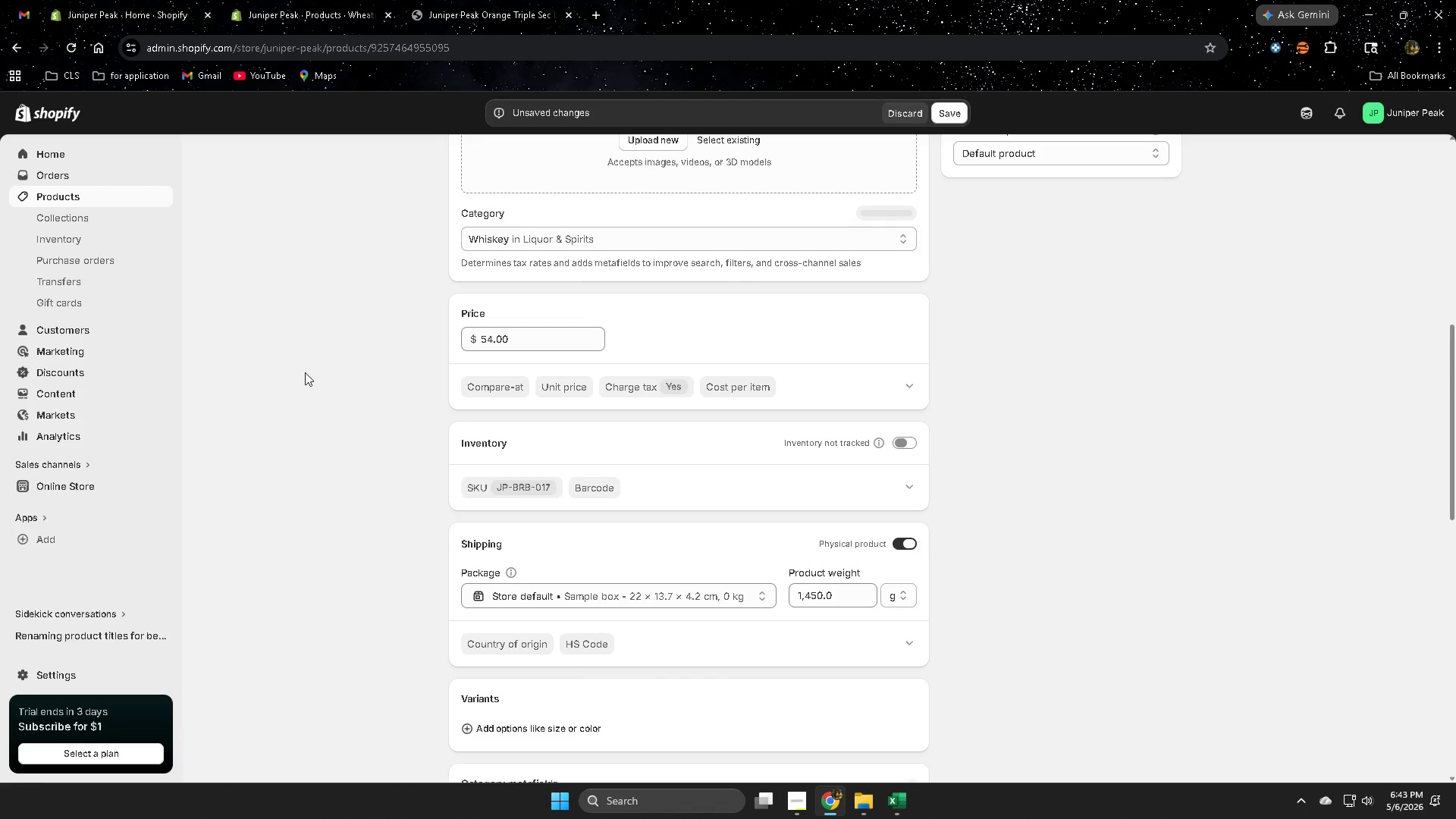 
left_click([307, 366])
 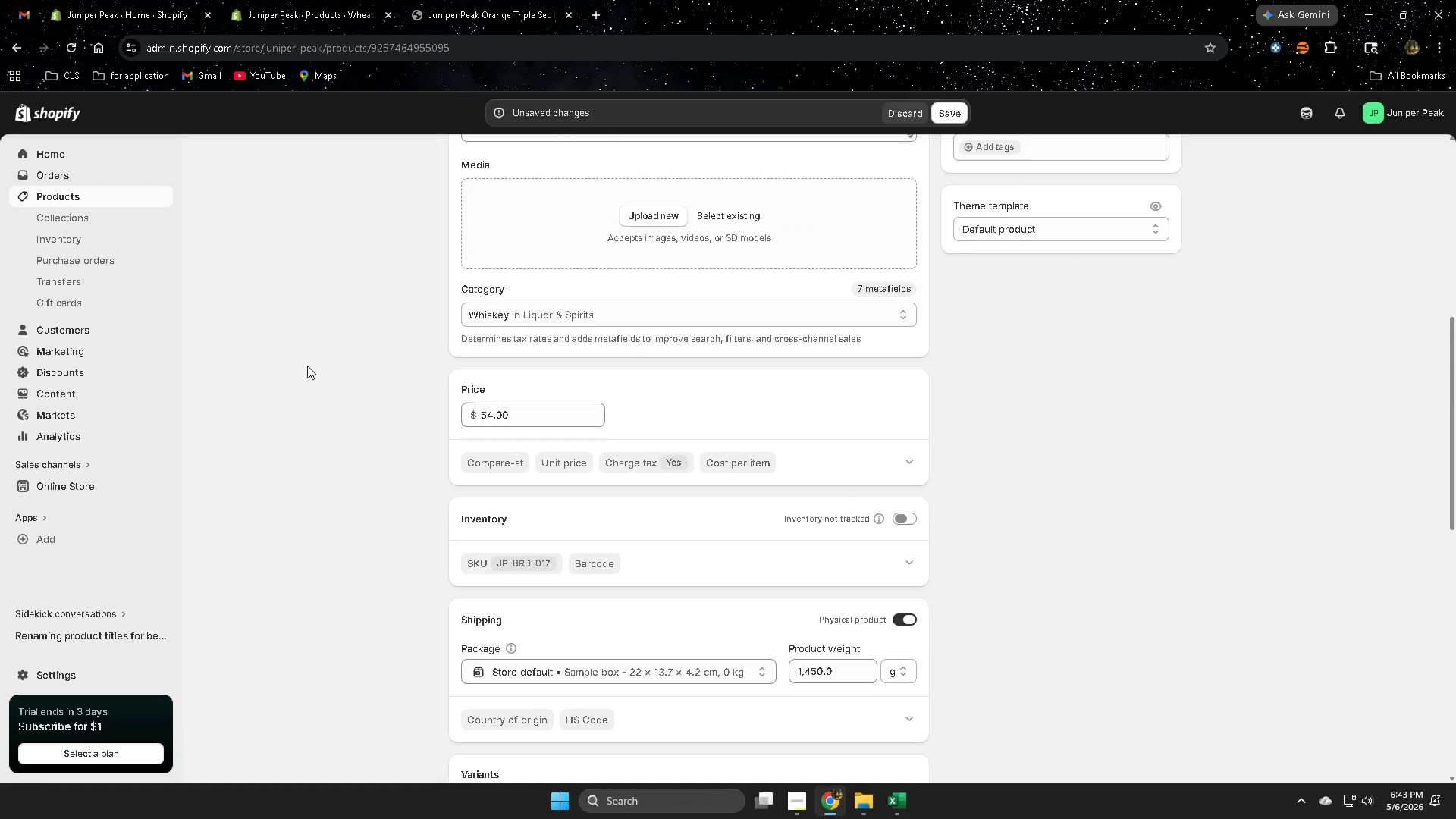 
scroll: coordinate [733, 357], scroll_direction: up, amount: 9.0
 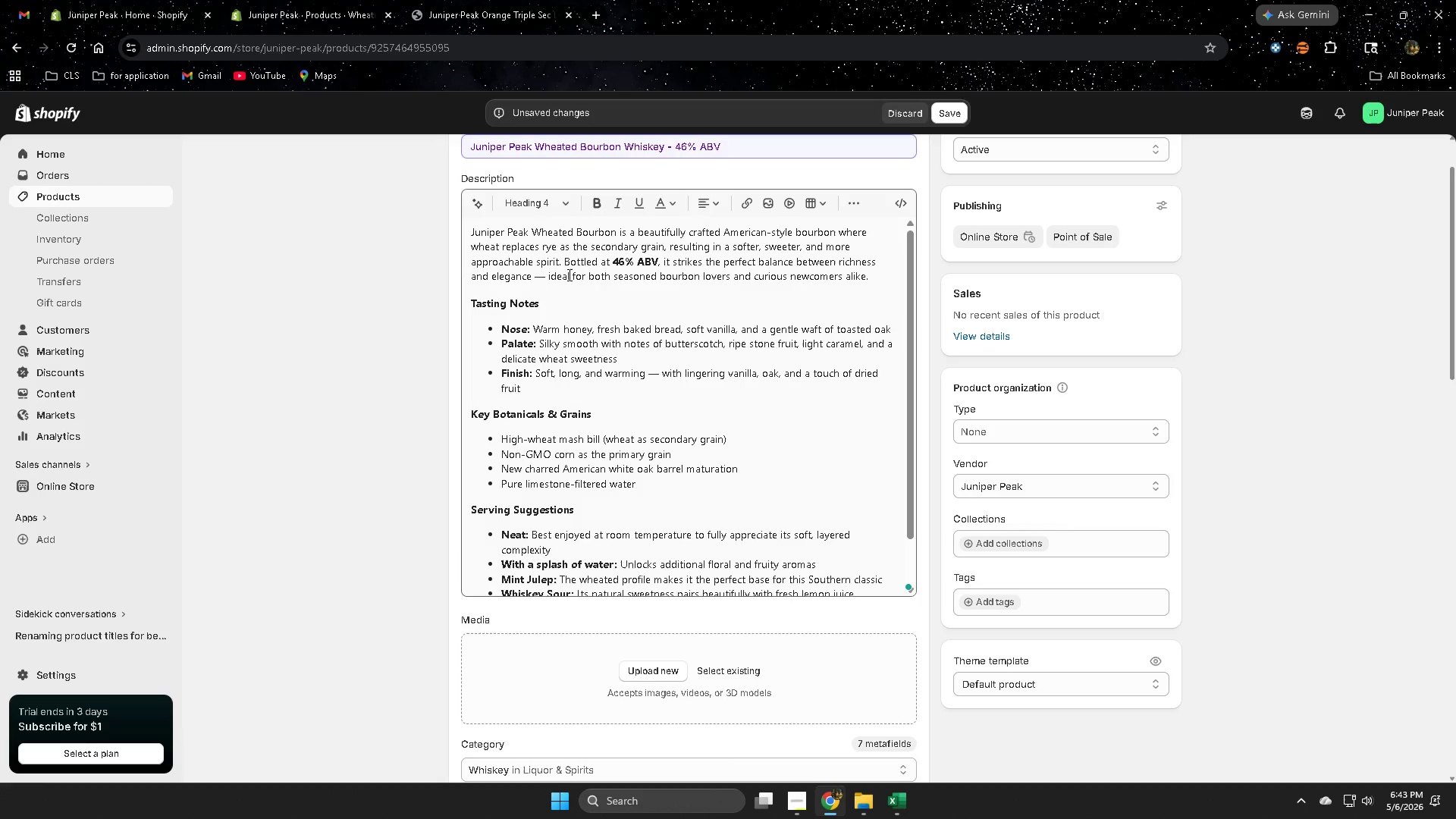 
left_click_drag(start_coordinate=[568, 268], to_coordinate=[612, 281])
 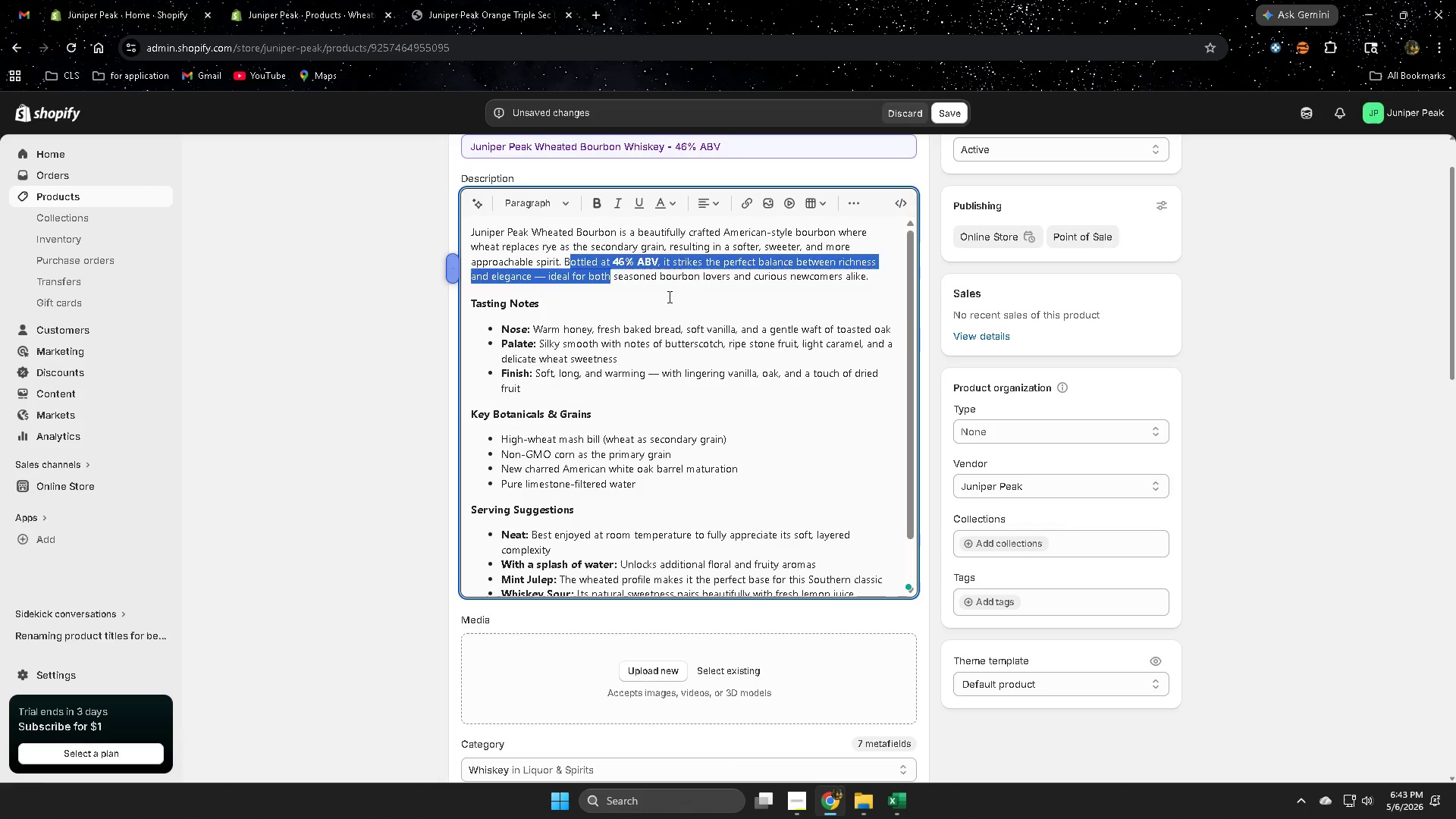 
left_click([668, 297])
 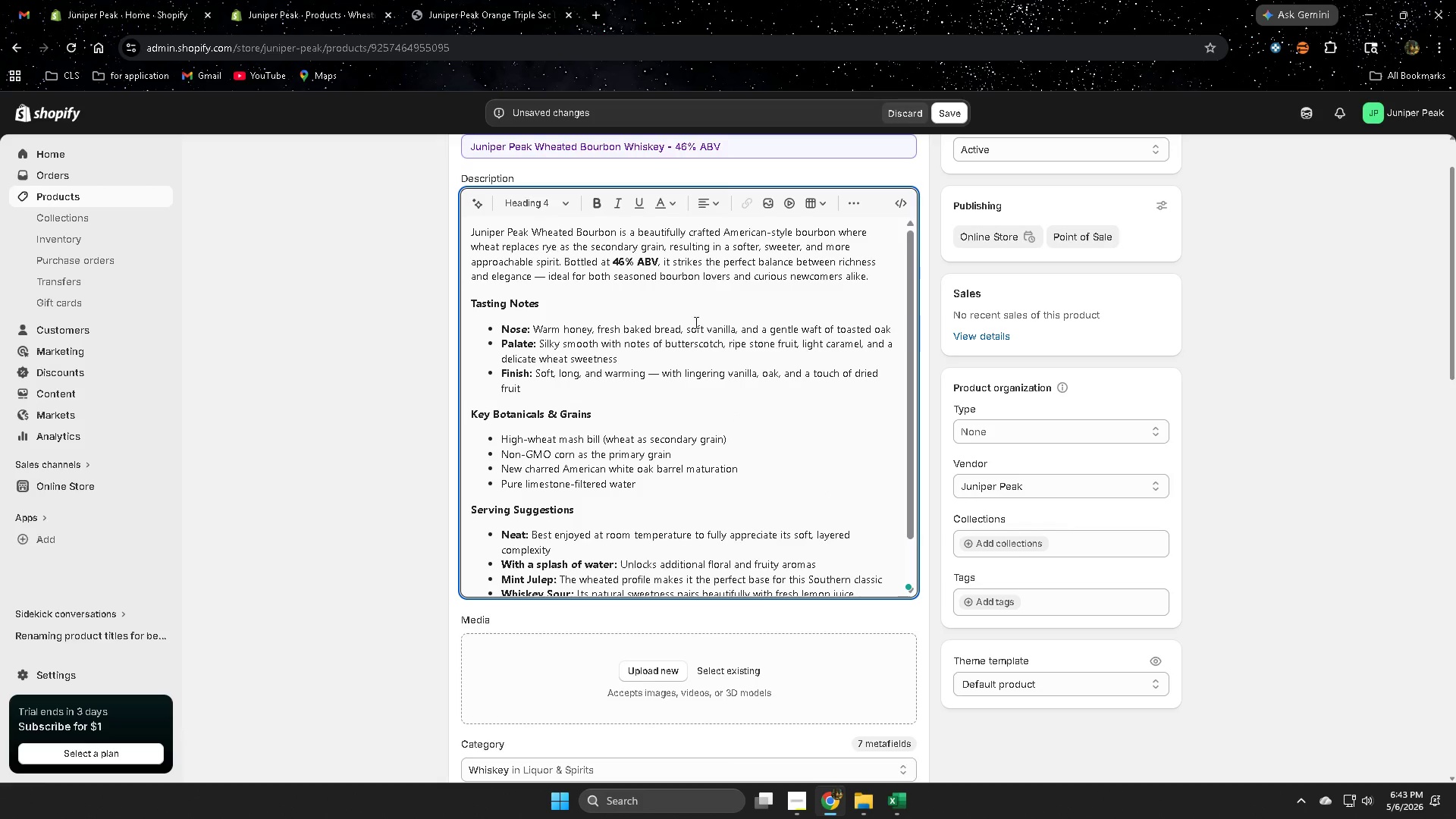 
scroll: coordinate [657, 393], scroll_direction: up, amount: 1.0
 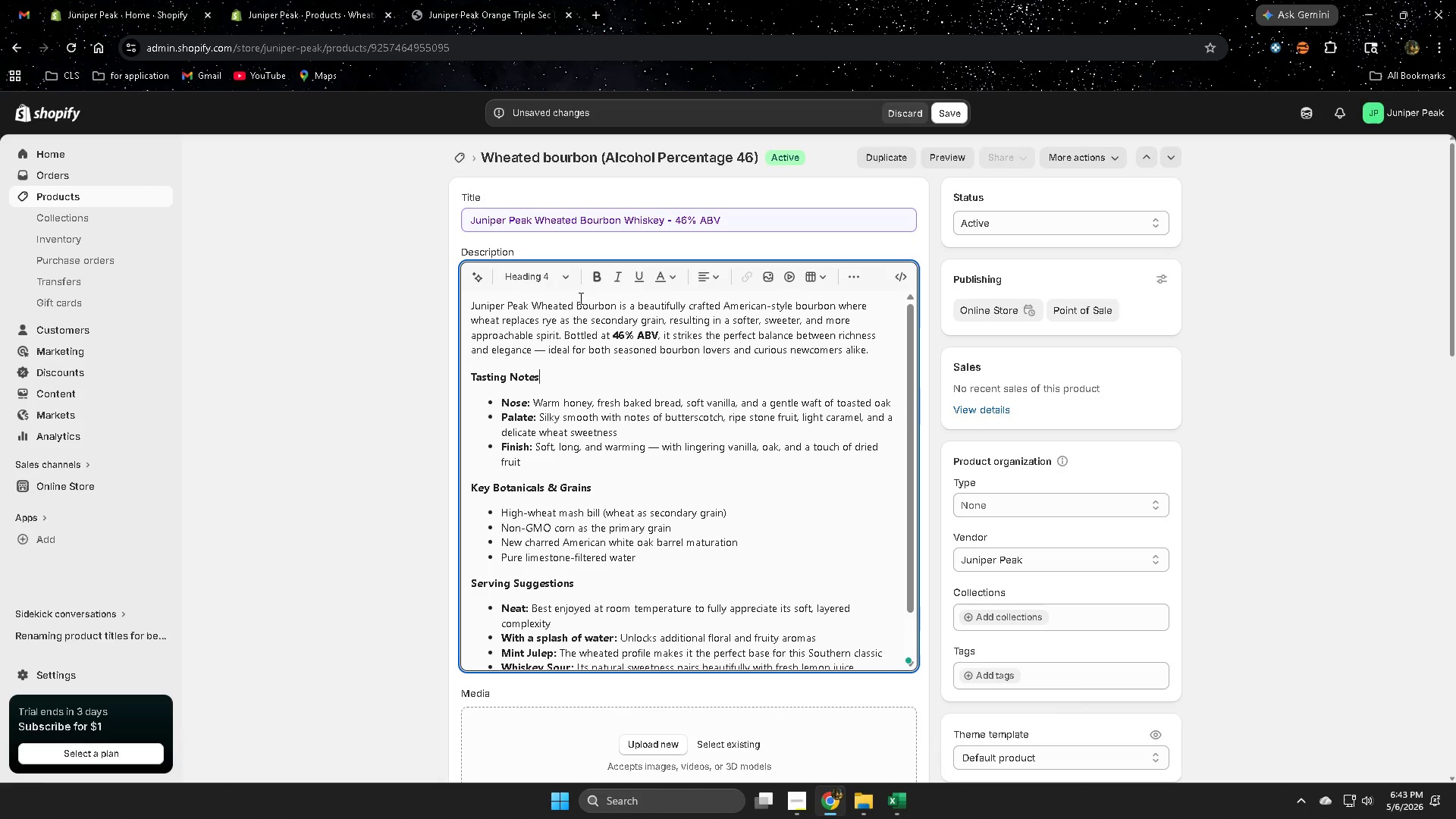 
wait(6.67)
 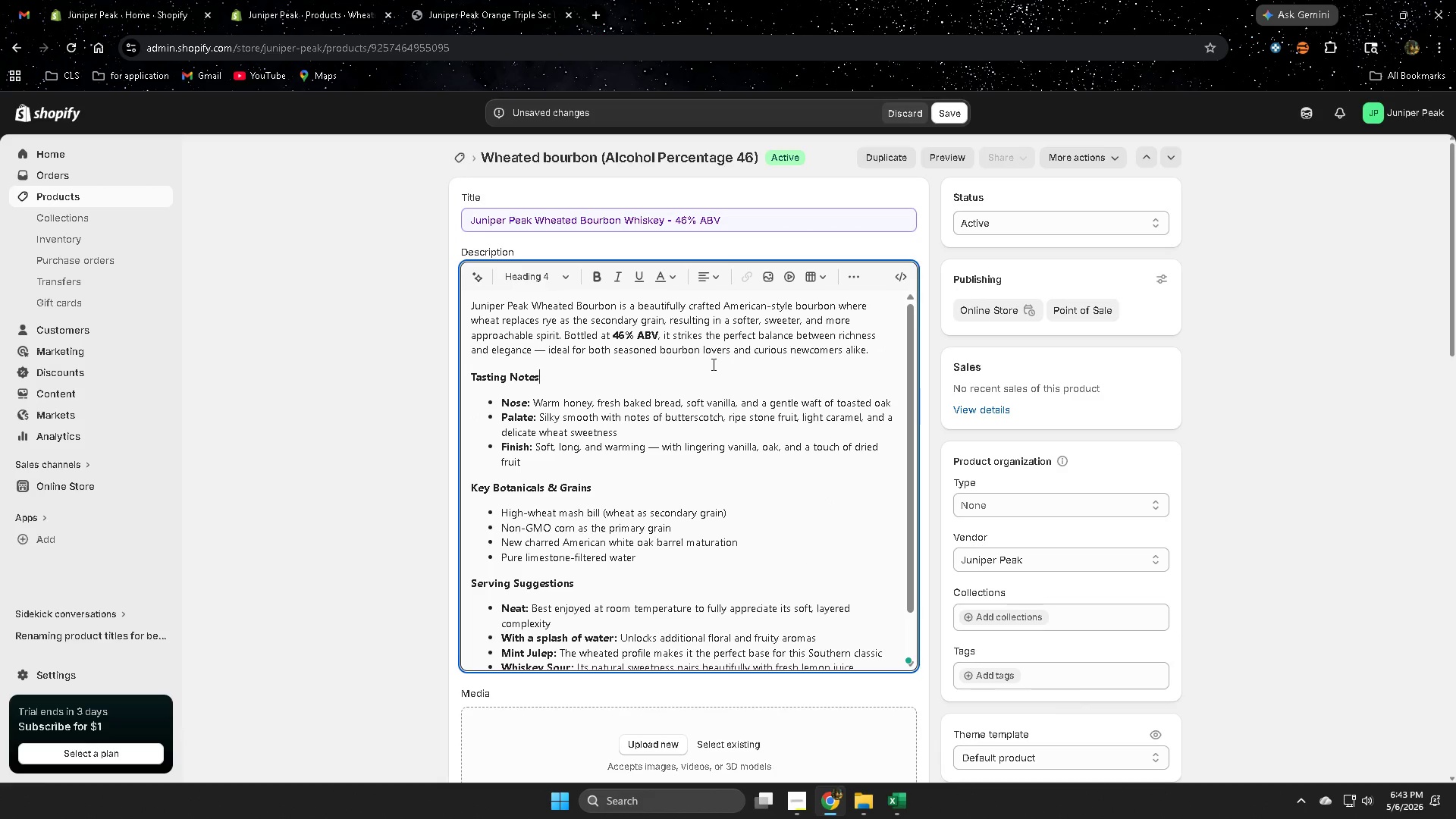 
left_click([613, 375])
 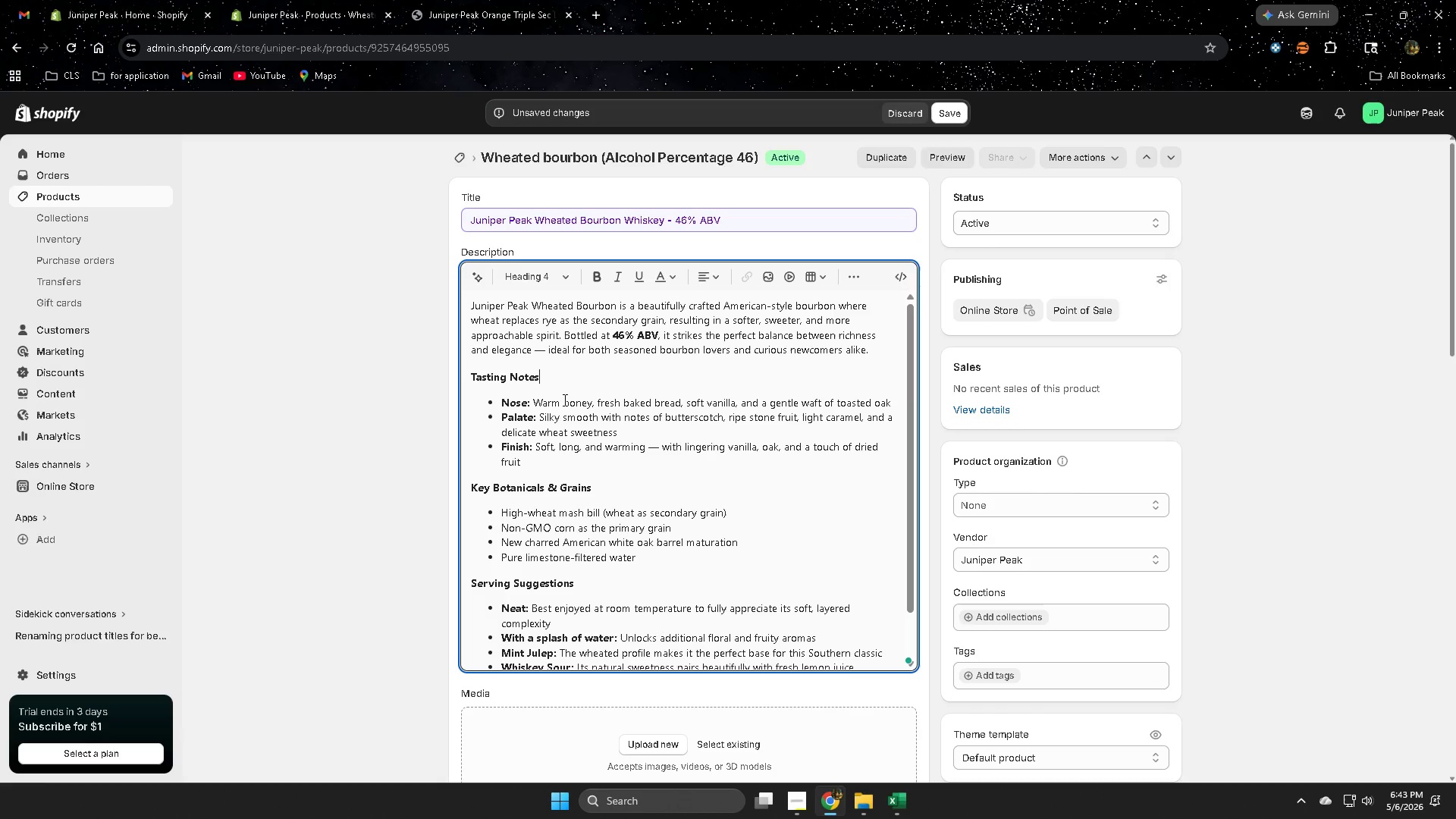 
left_click_drag(start_coordinate=[563, 400], to_coordinate=[604, 405])
 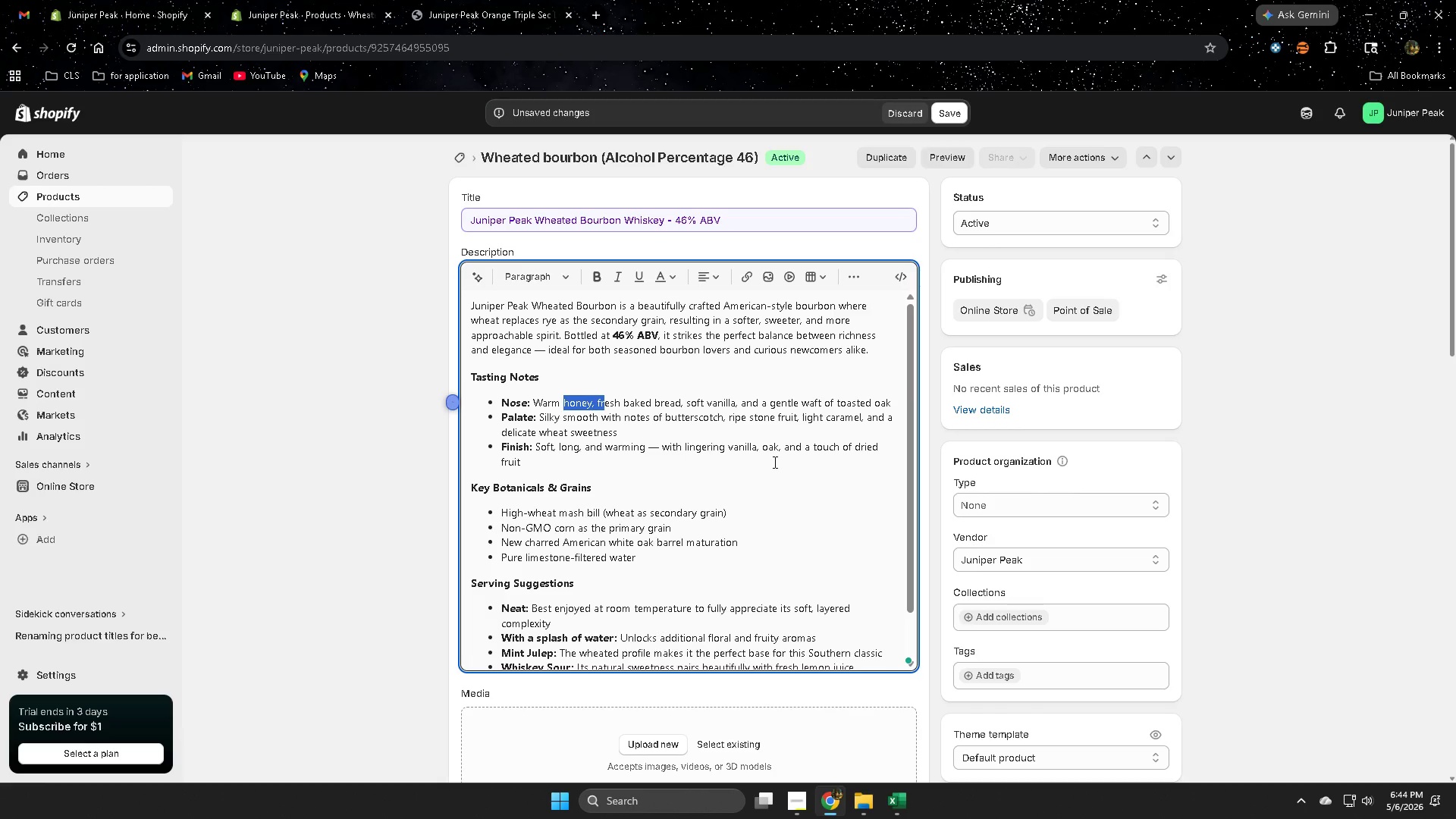 
wait(39.73)
 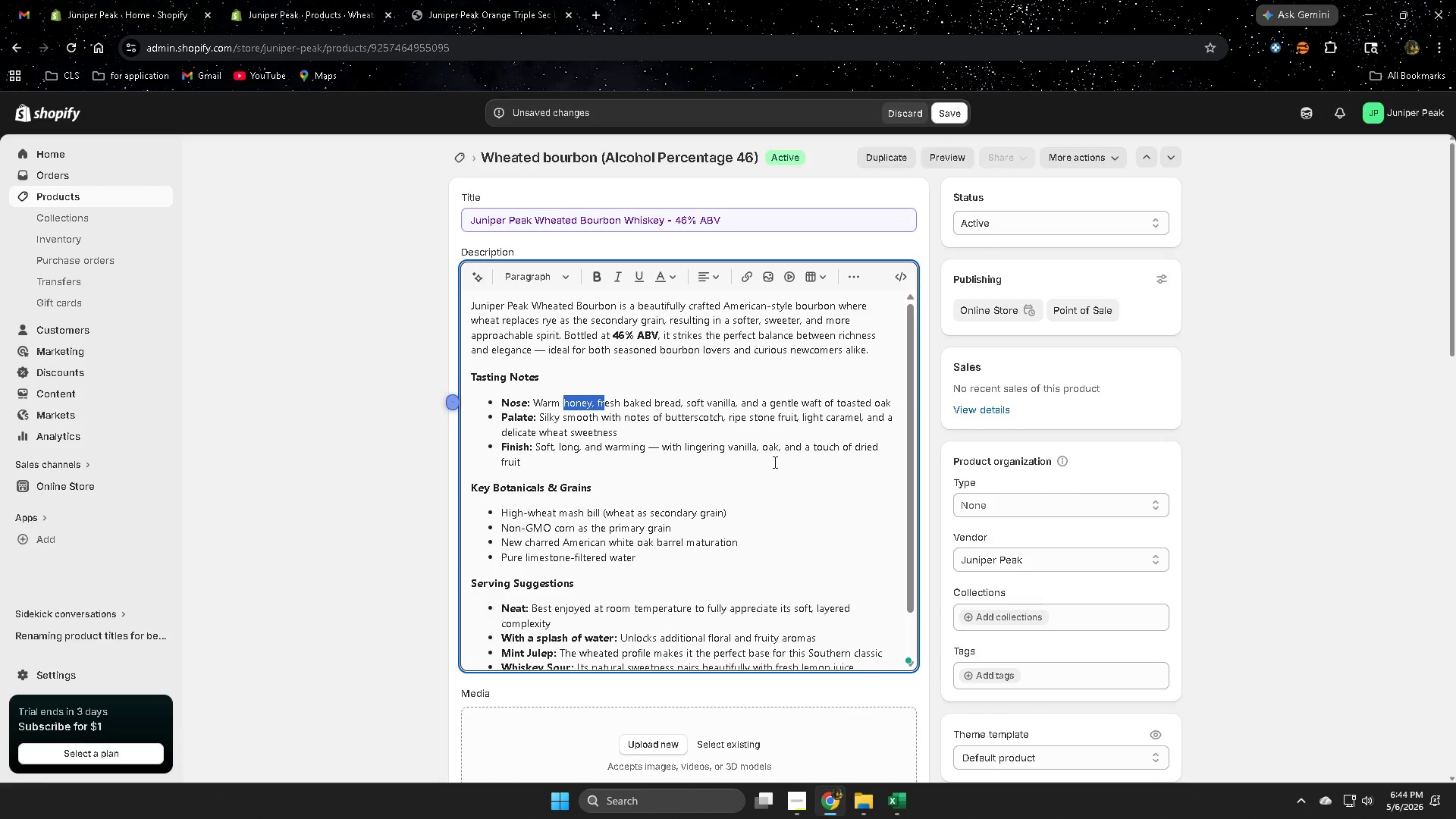 
scroll: coordinate [706, 441], scroll_direction: down, amount: 1.0
 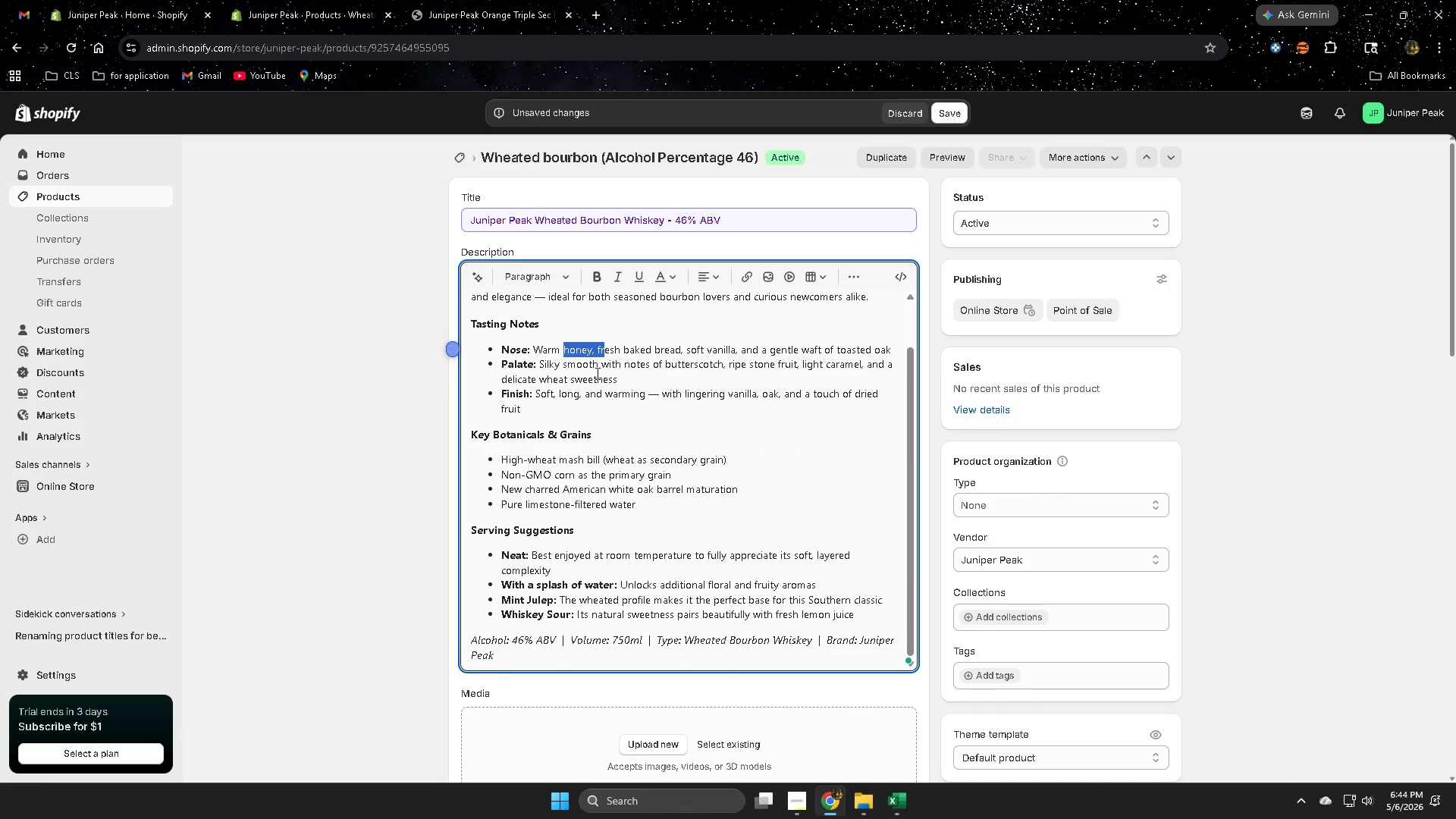 
left_click([592, 368])
 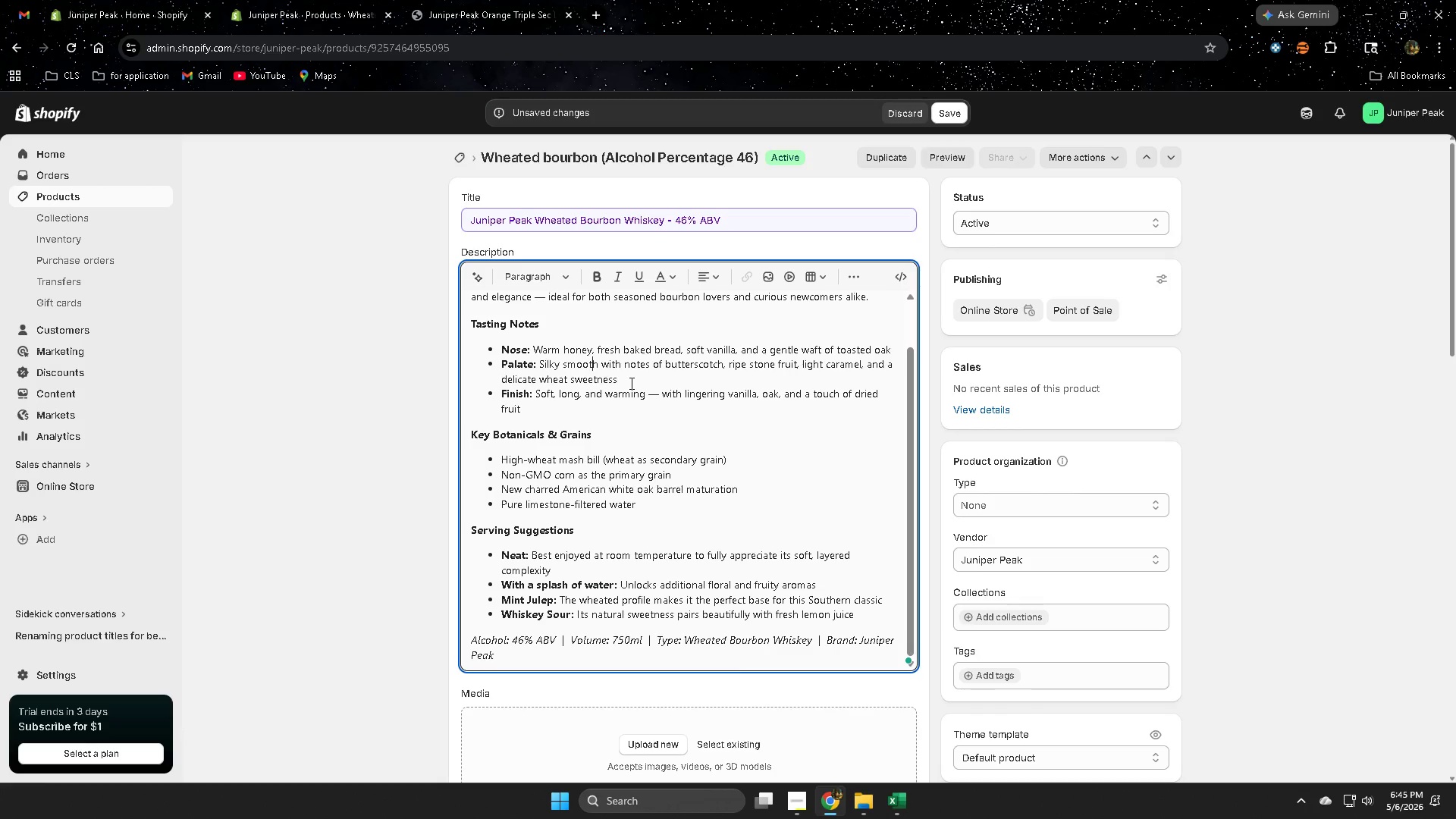 
wait(35.16)
 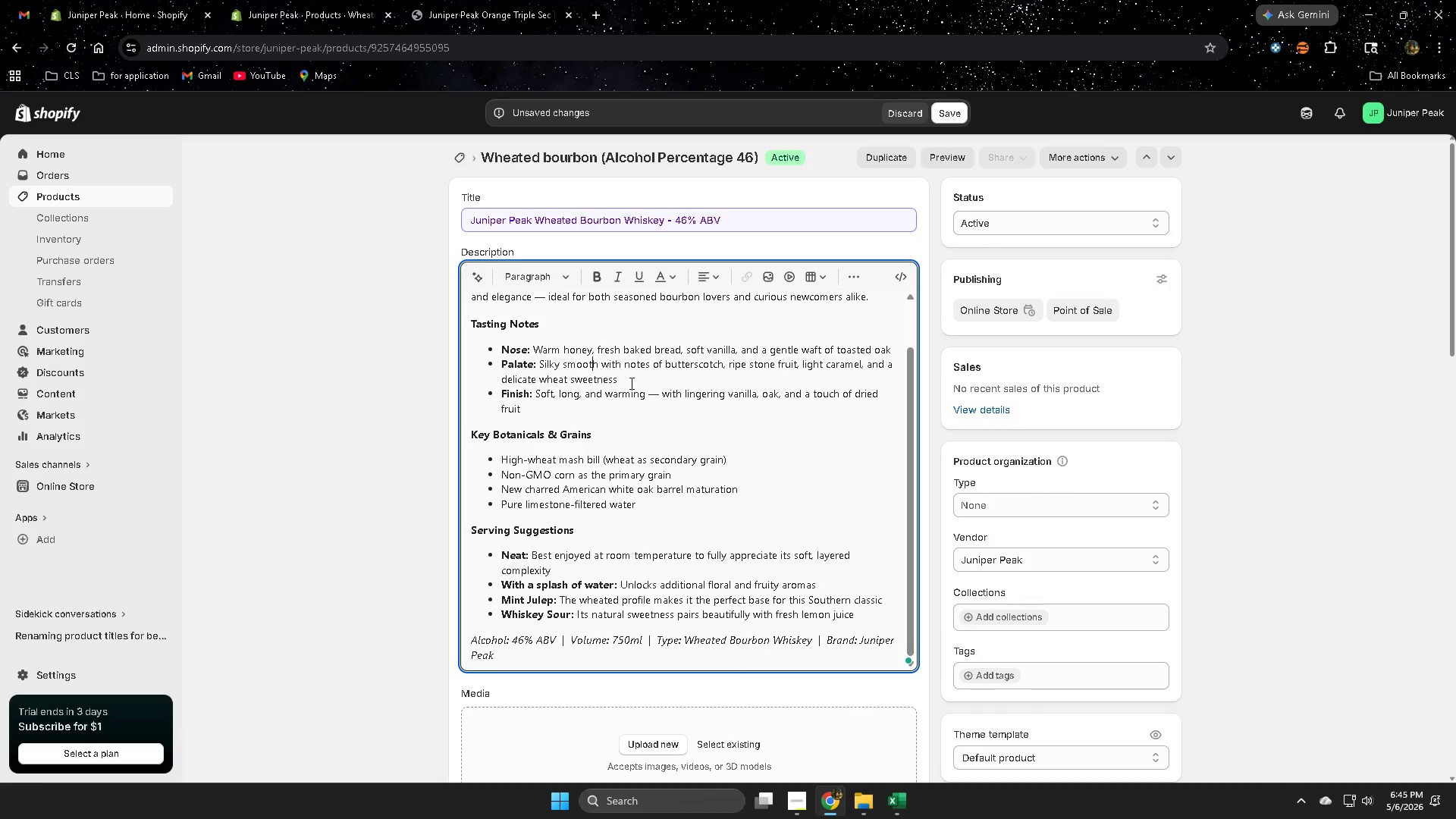 
scroll: coordinate [737, 535], scroll_direction: down, amount: 2.0
 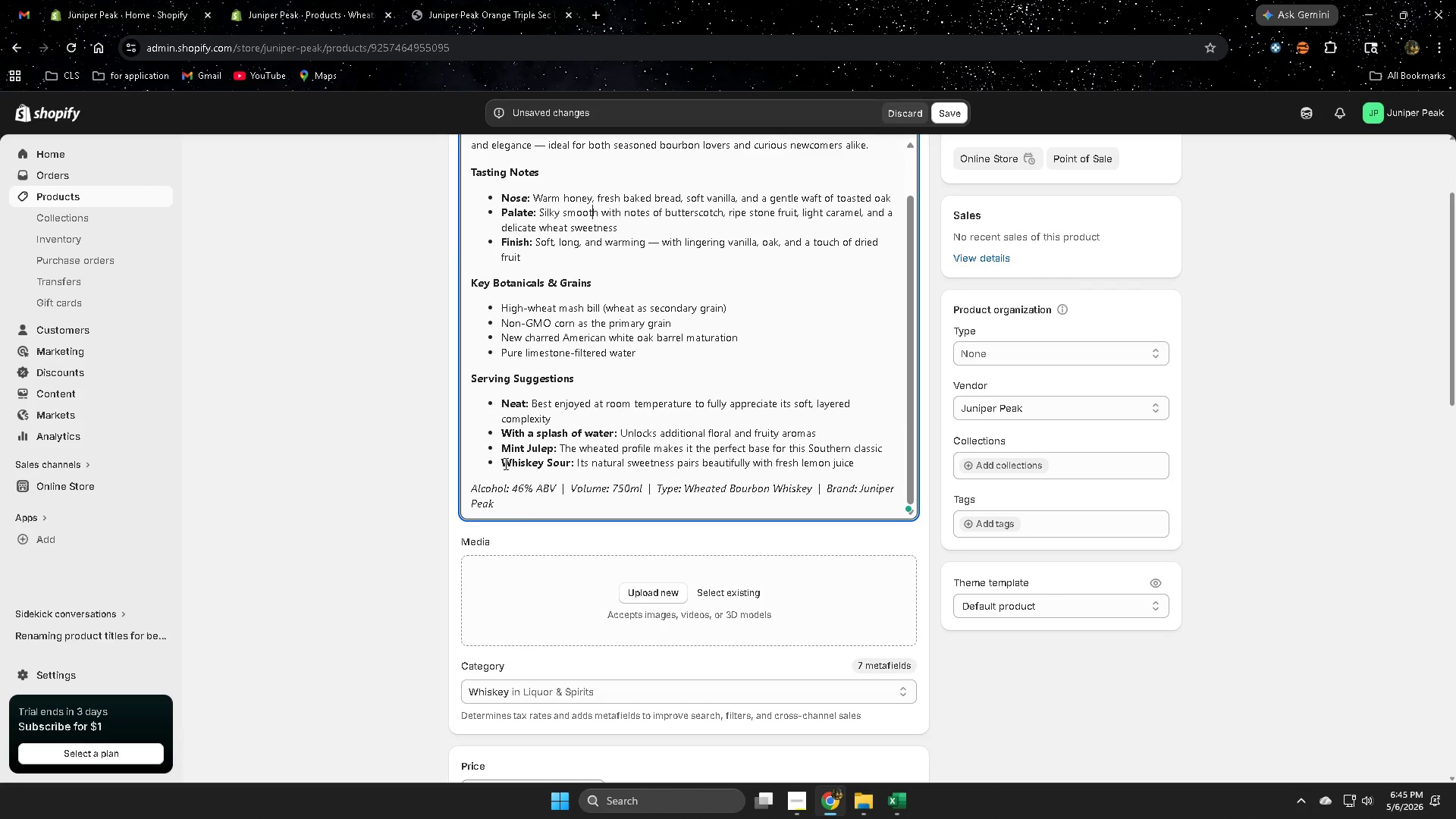 
left_click_drag(start_coordinate=[527, 442], to_coordinate=[576, 447])
 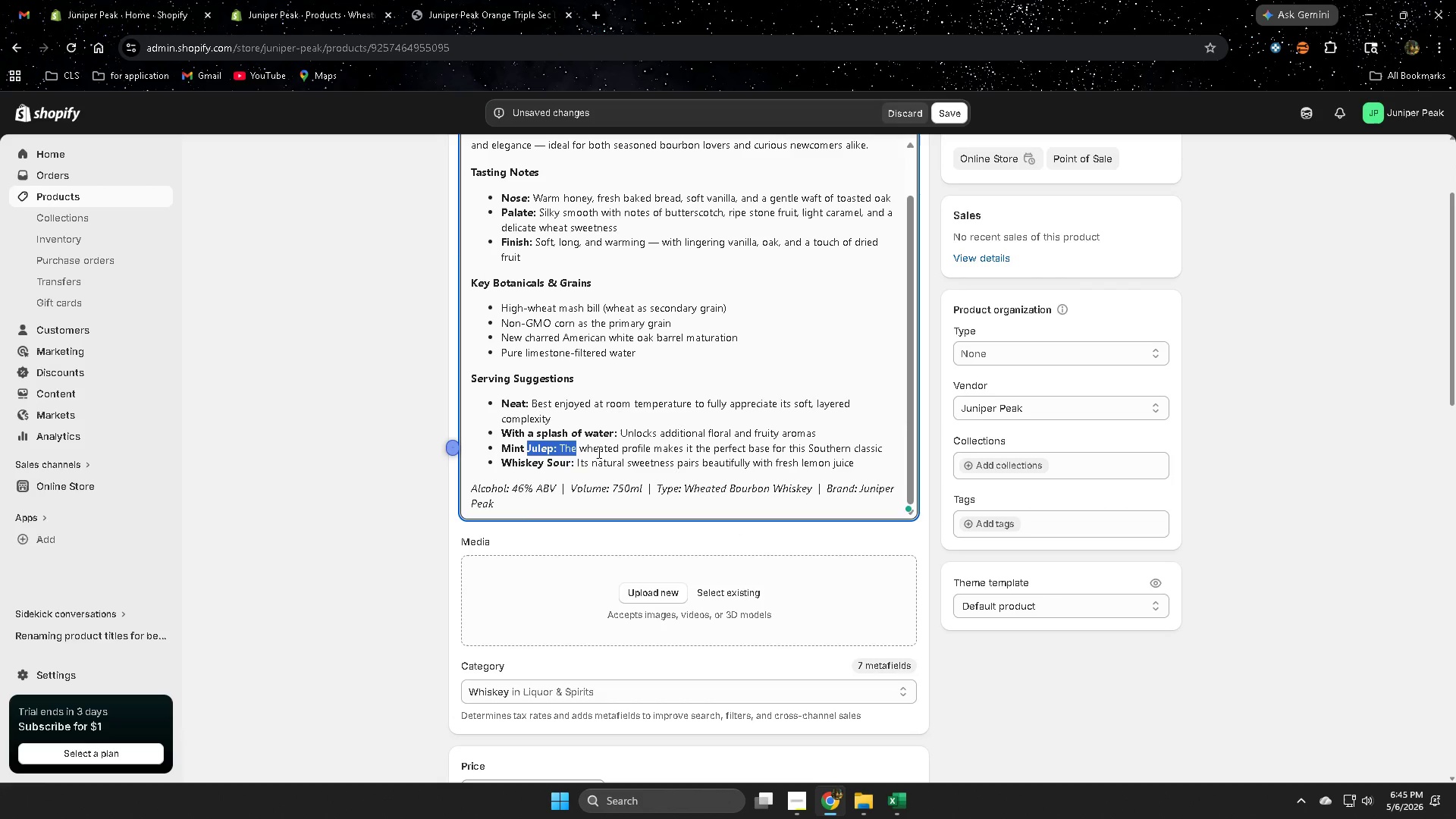 
wait(13.14)
 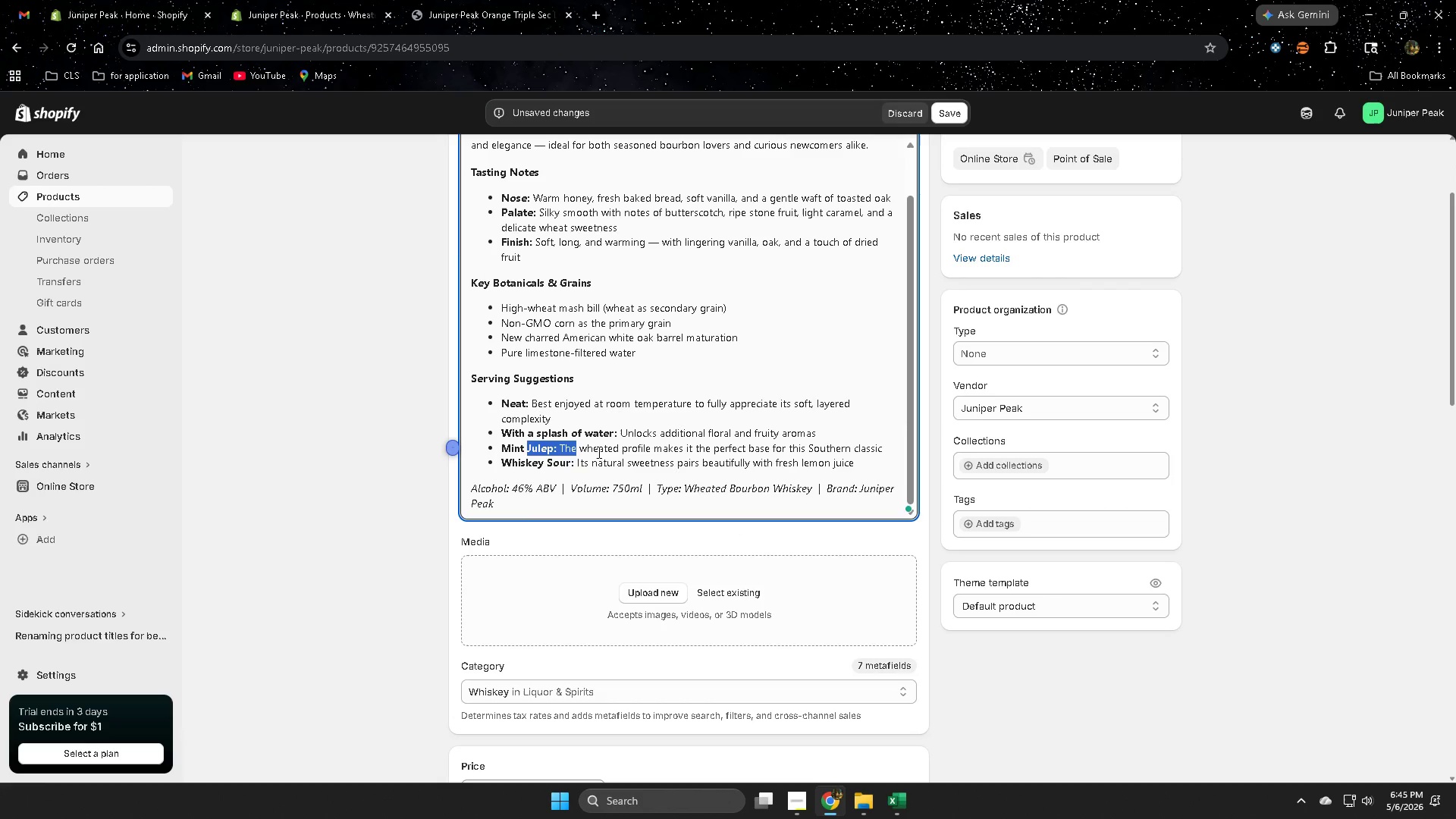 
left_click([392, 435])
 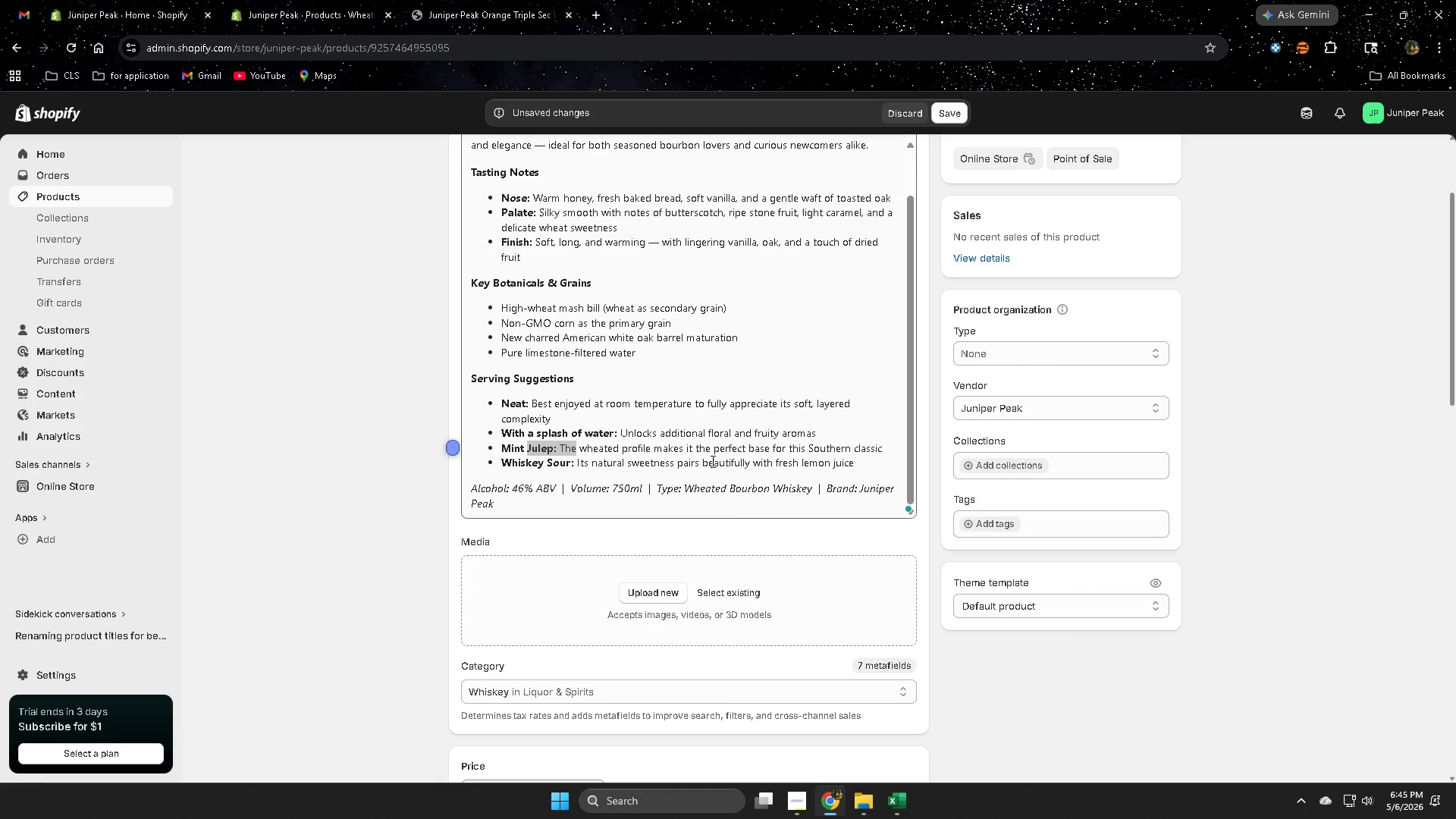 
left_click([833, 434])
 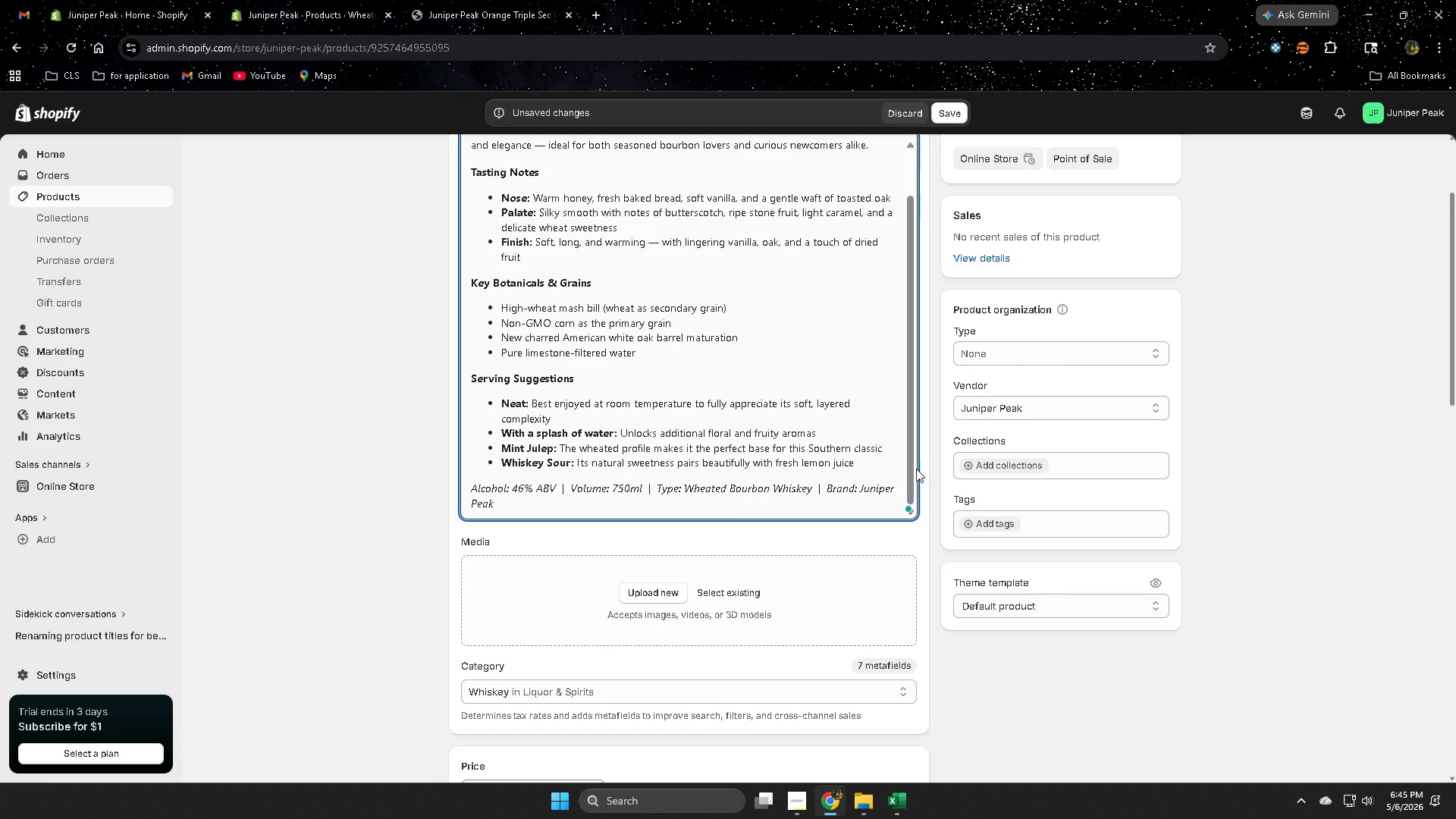 
wait(11.88)
 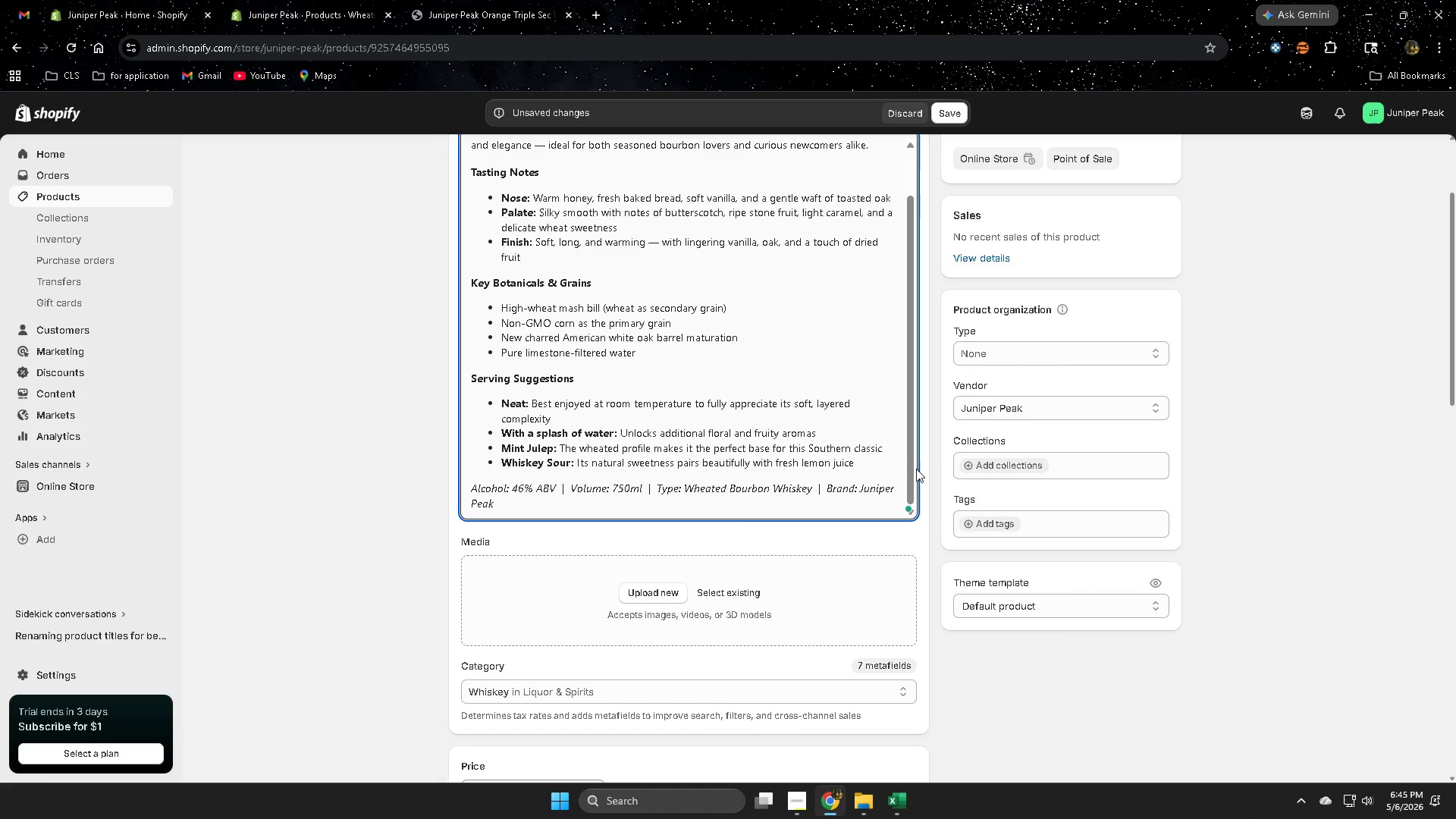 
left_click([384, 295])
 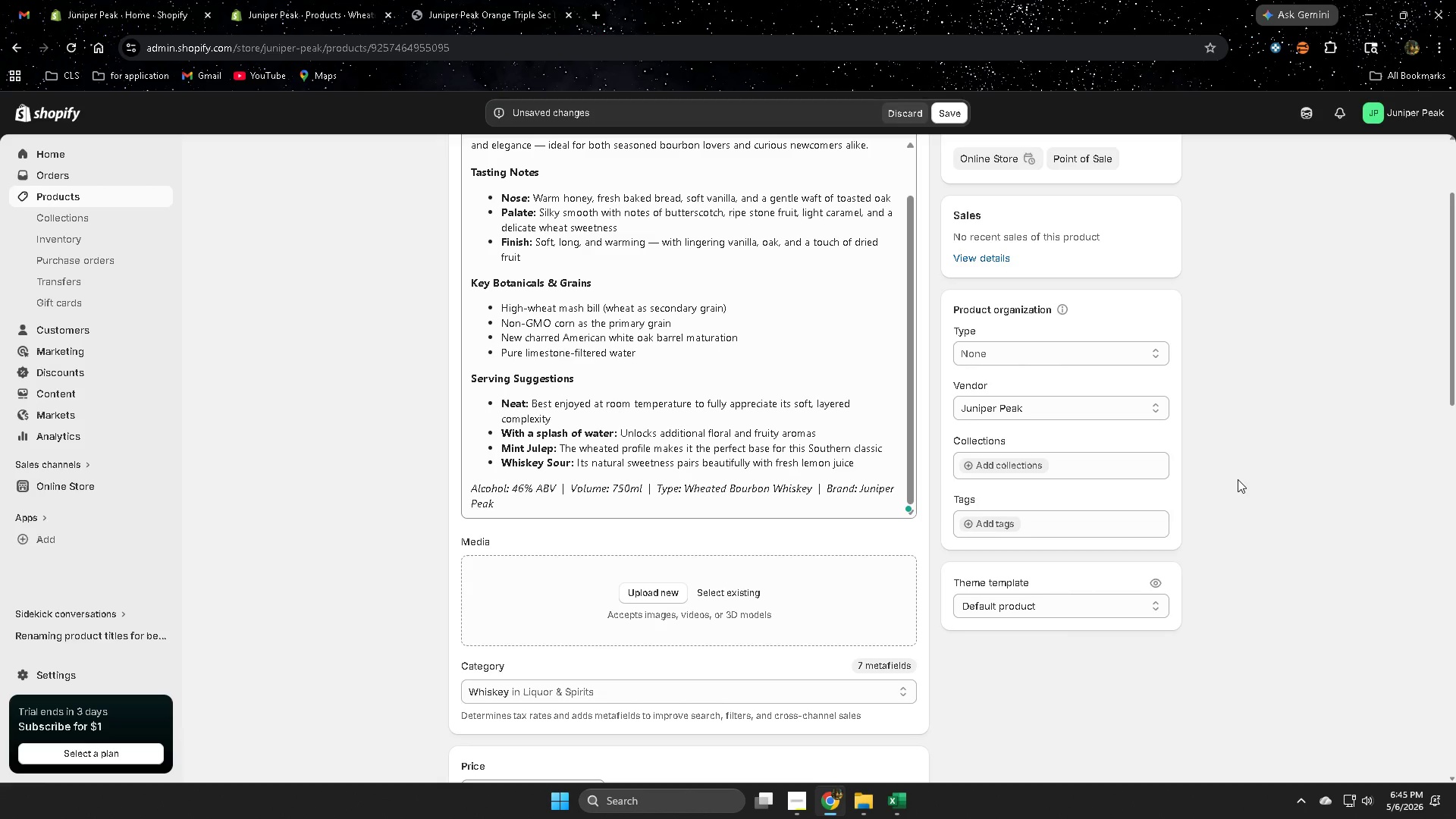 
scroll: coordinate [1238, 479], scroll_direction: up, amount: 1.0
 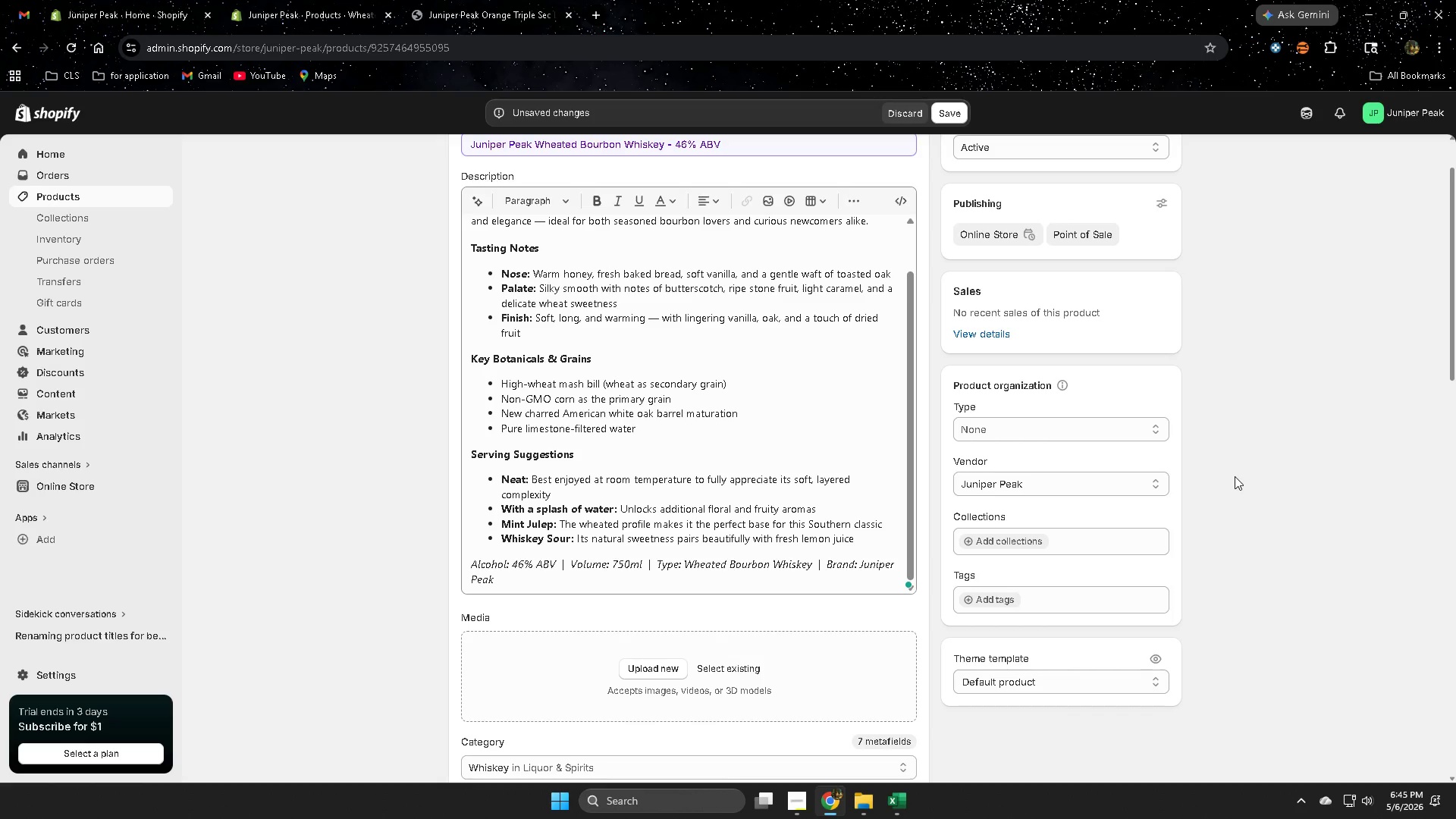 
wait(16.35)
 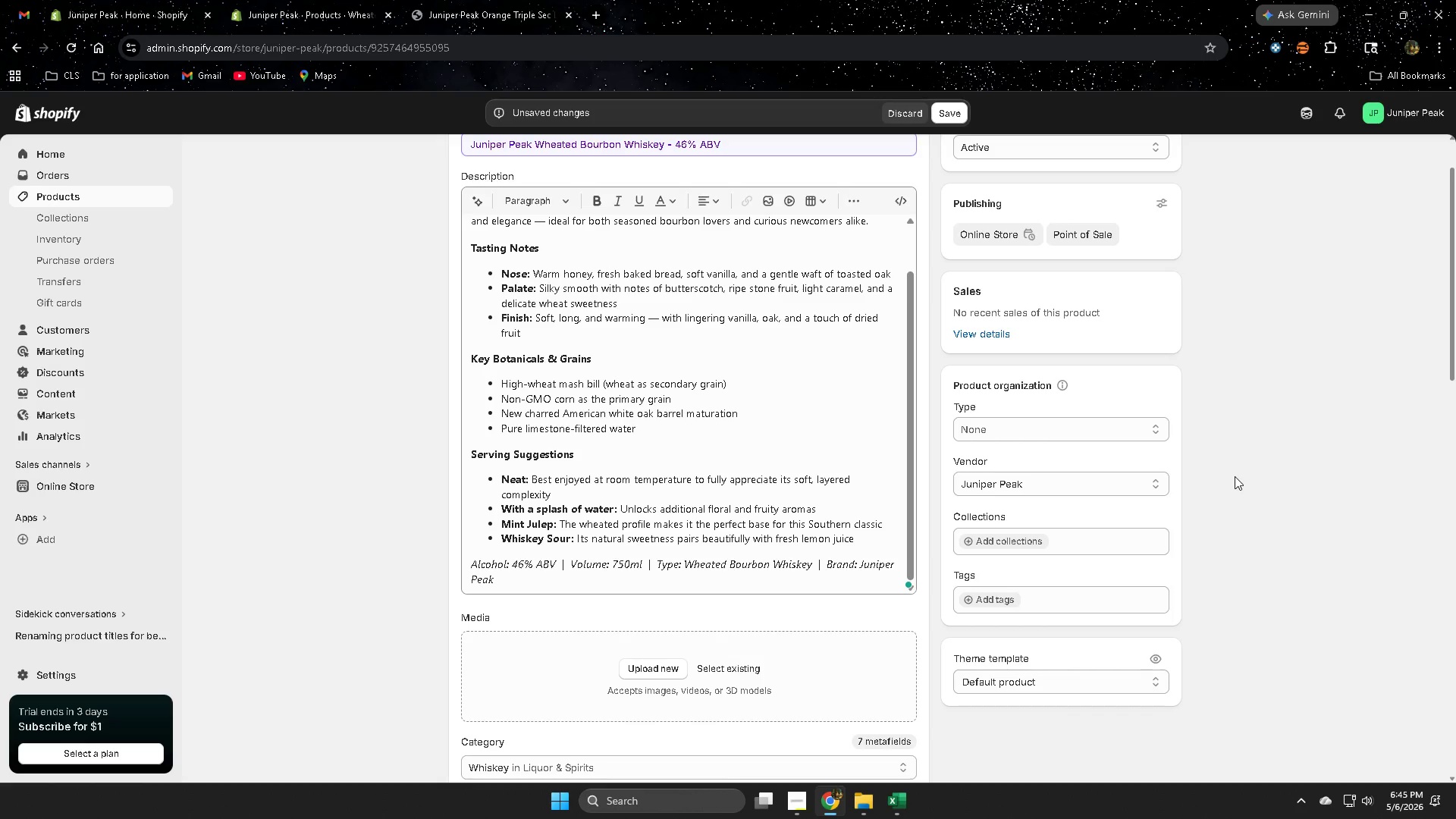 
scroll: coordinate [1225, 473], scroll_direction: down, amount: 1.0
 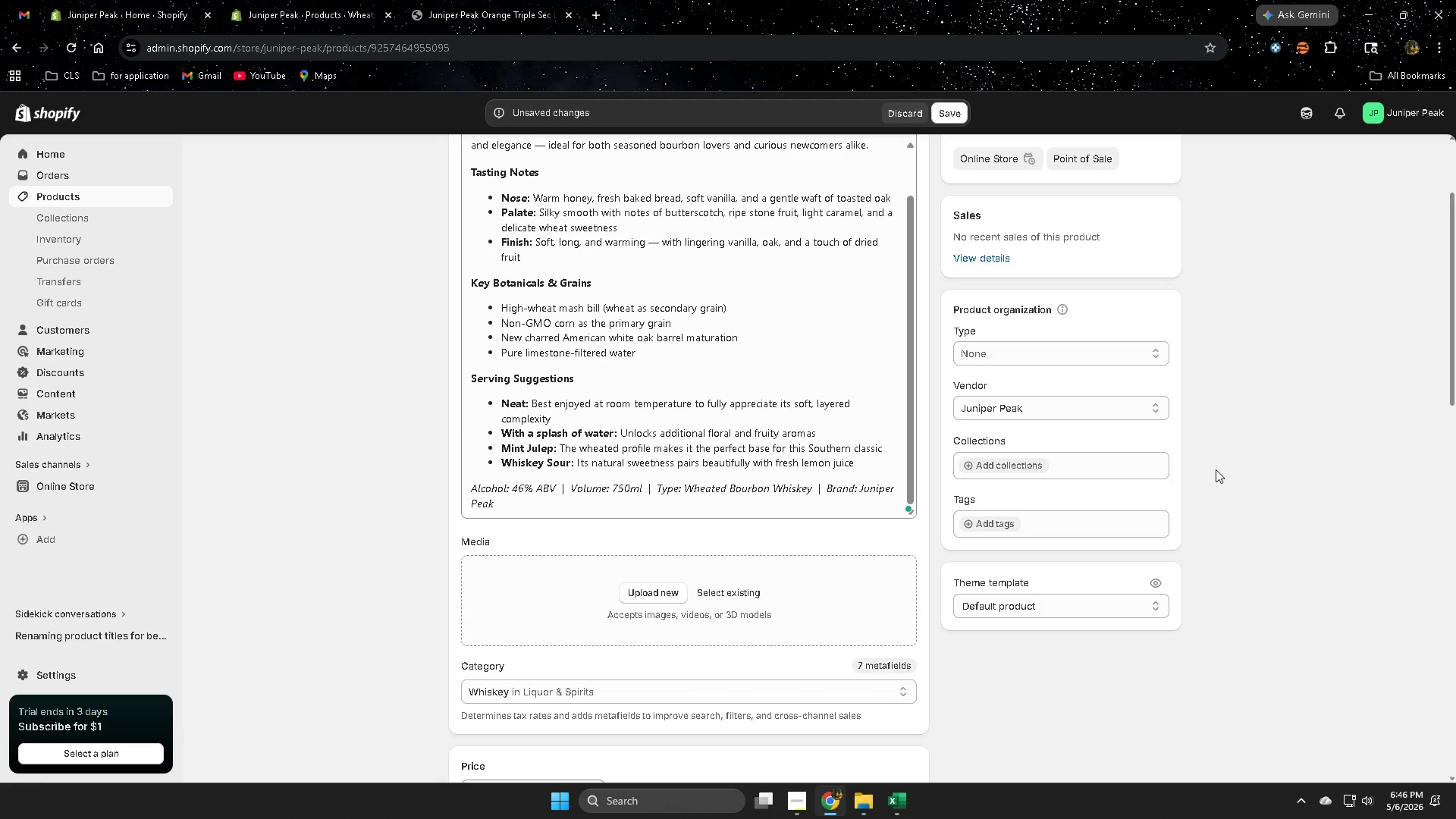 
scroll: coordinate [1215, 469], scroll_direction: up, amount: 4.0
 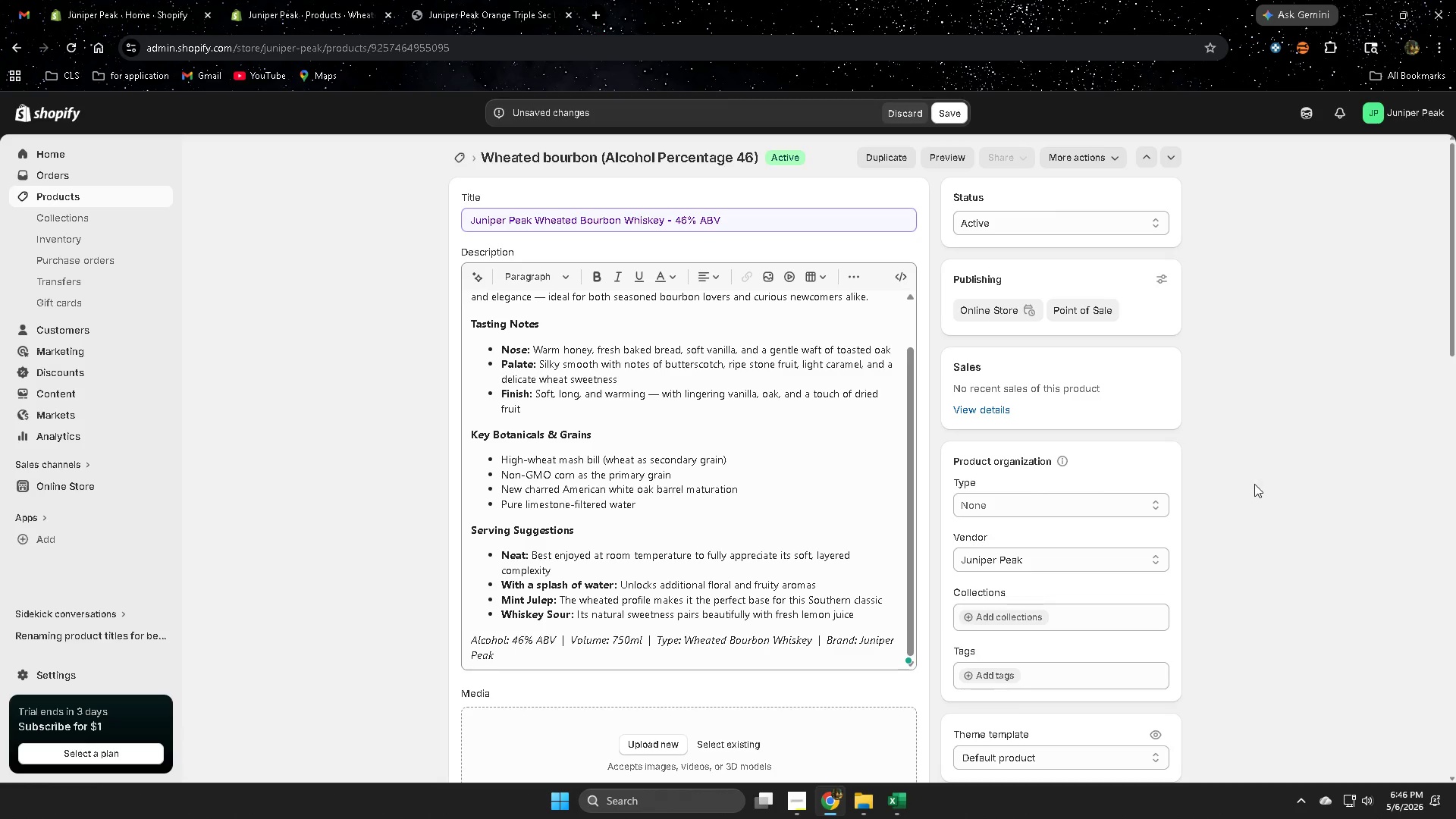 
scroll: coordinate [1169, 489], scroll_direction: down, amount: 12.0
 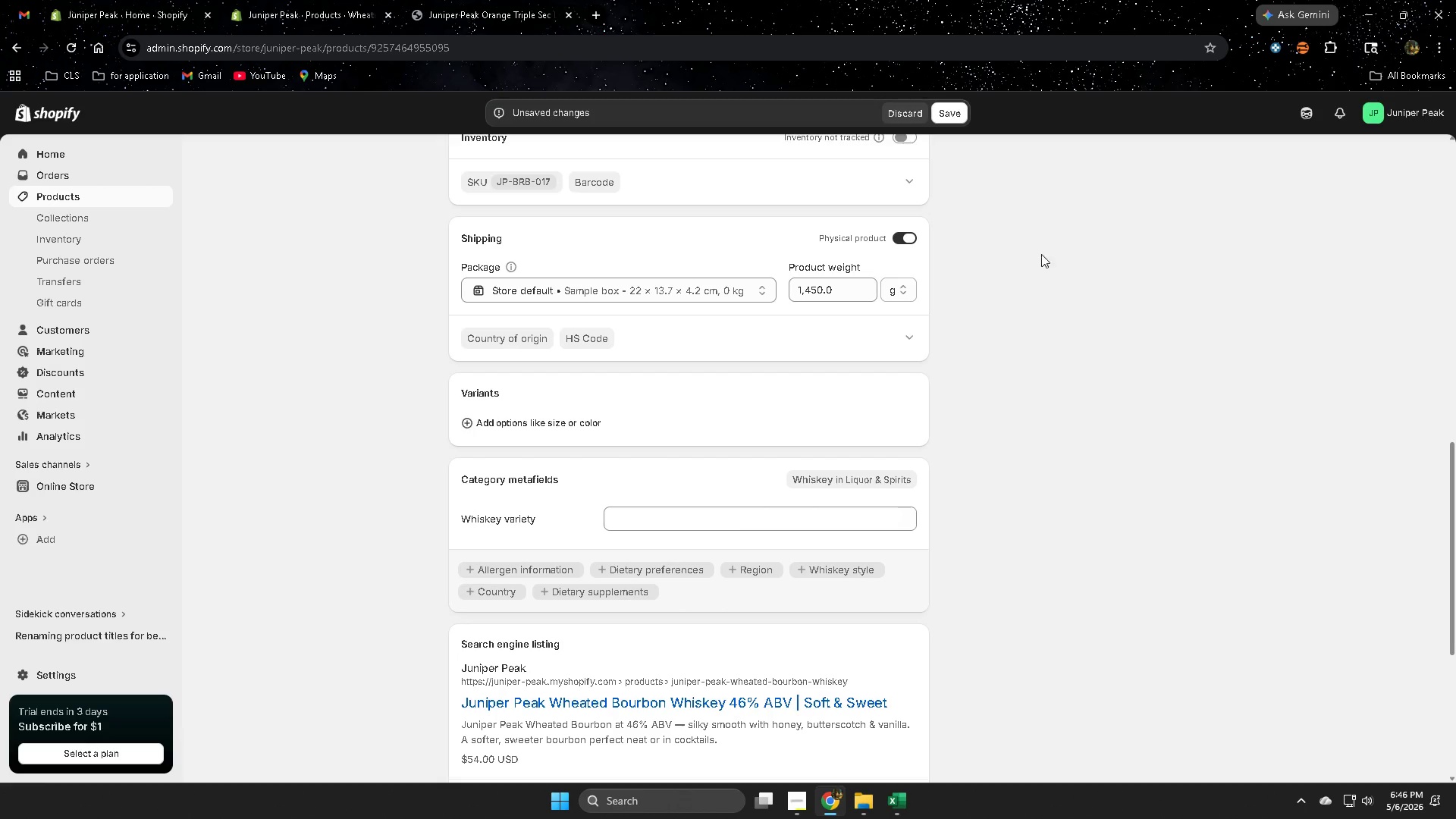 
wait(25.15)
 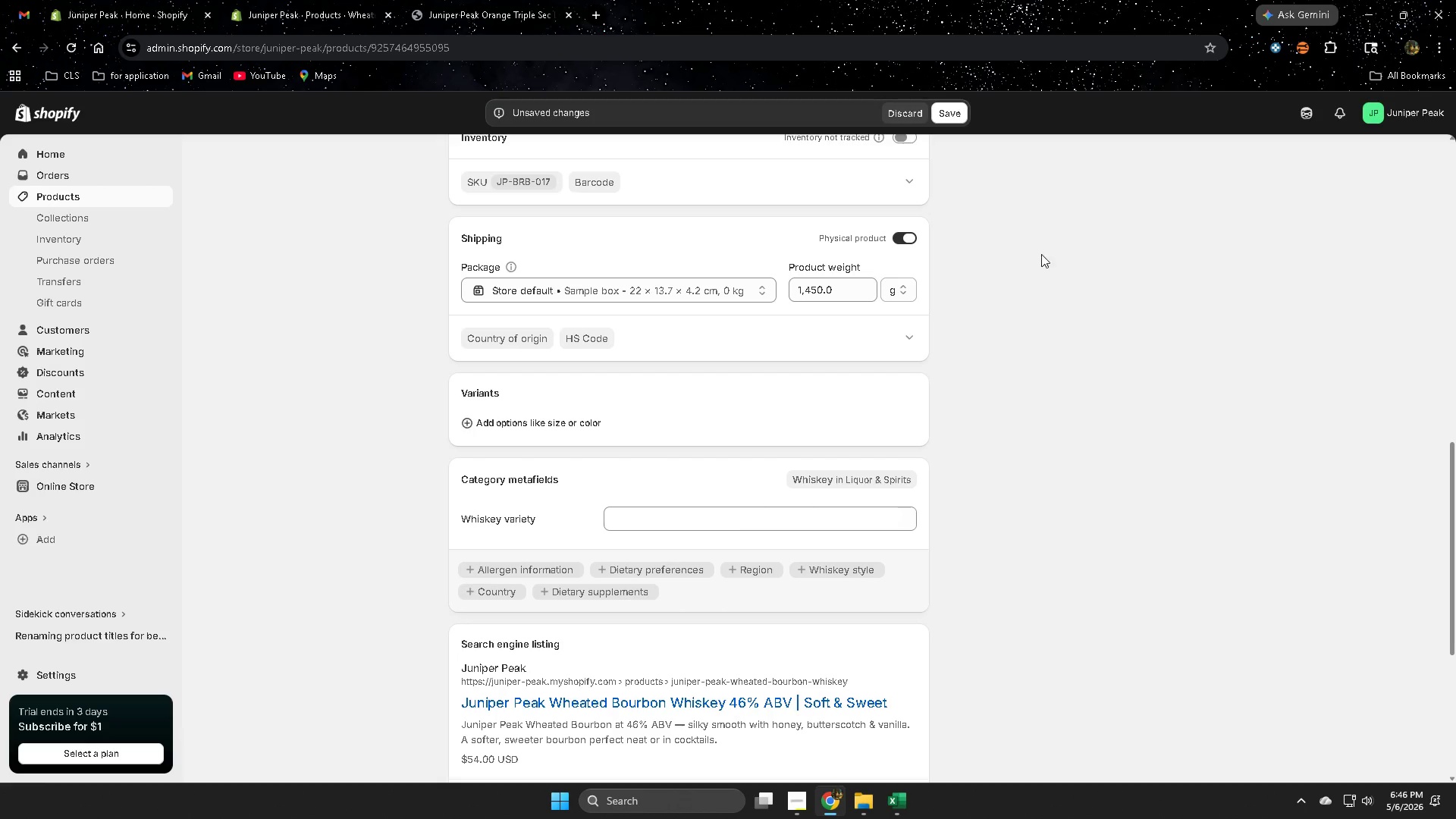 
left_click([1301, 114])
 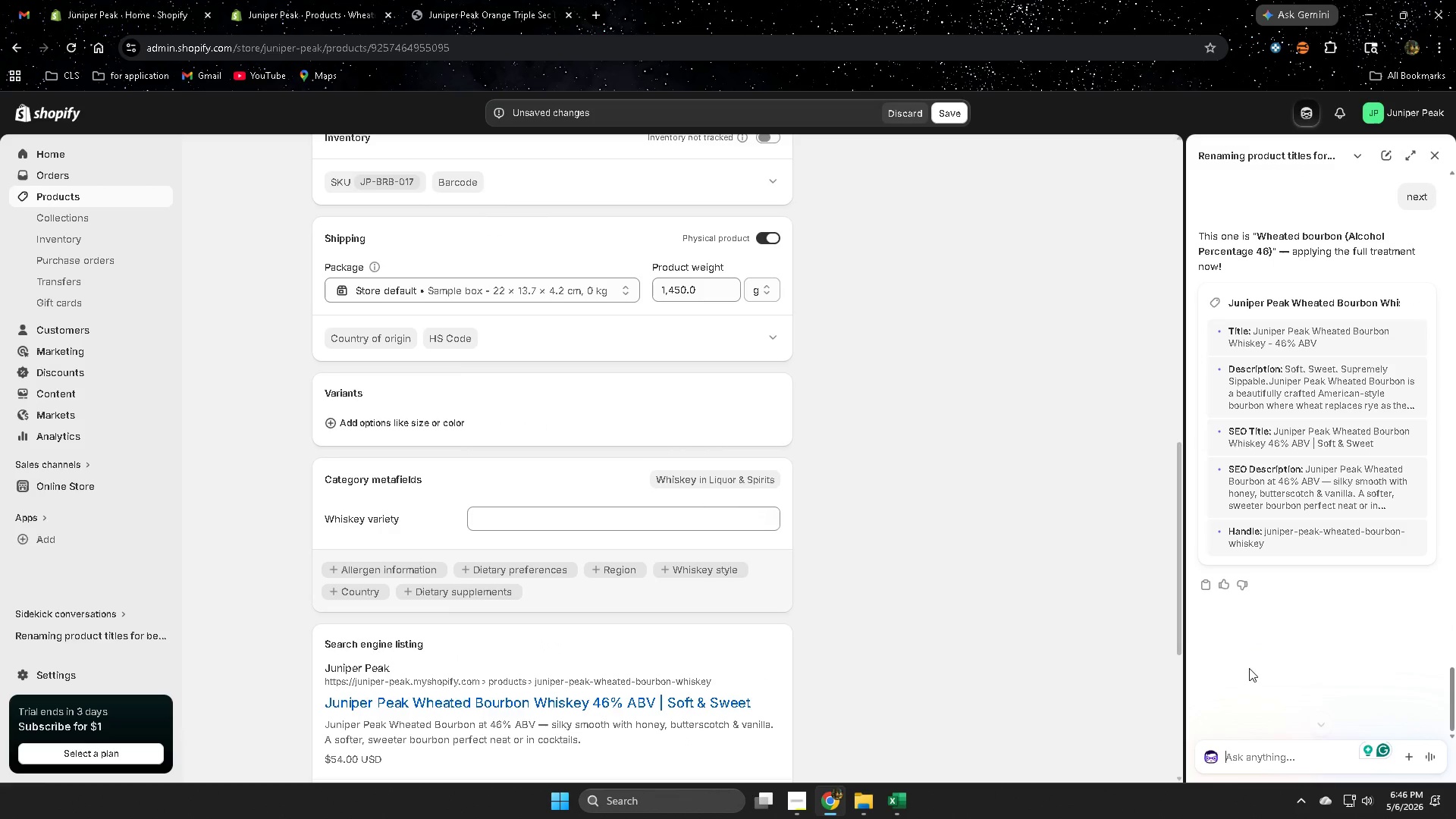 
left_click([1255, 748])
 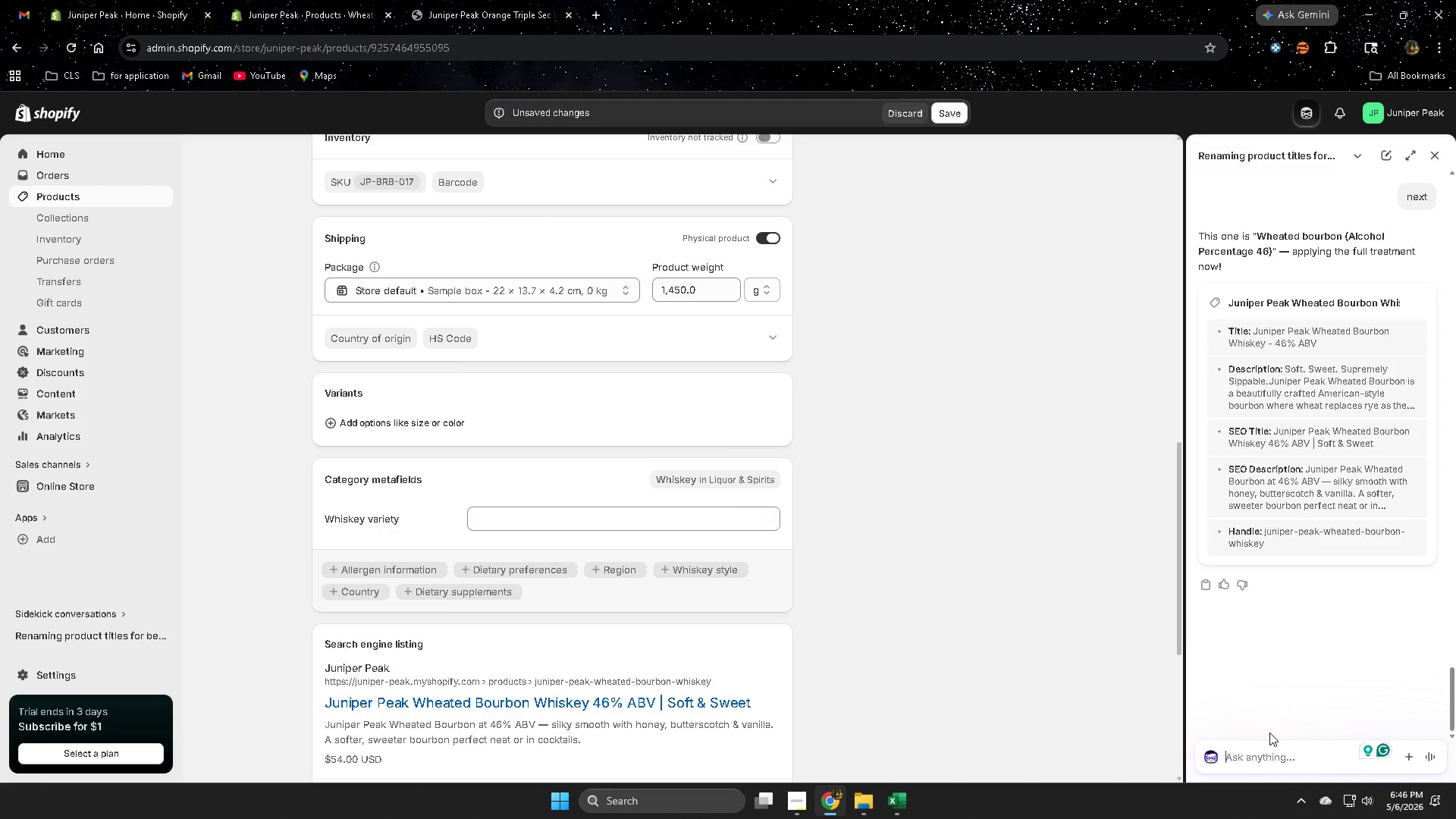 
type(inma)
key(Backspace)
key(Backspace)
key(Backspace)
type(mage alt text)
 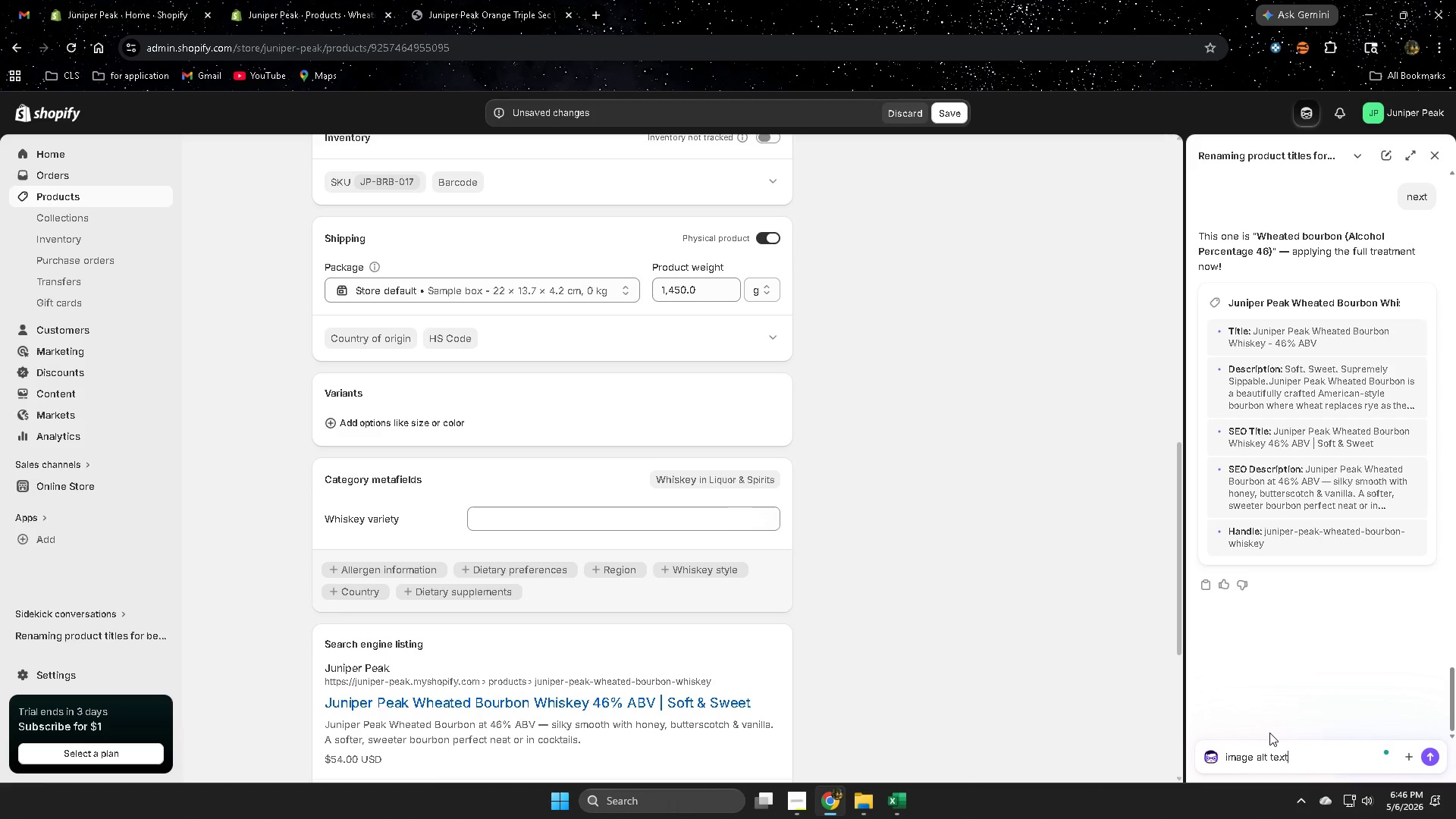 
key(Enter)
 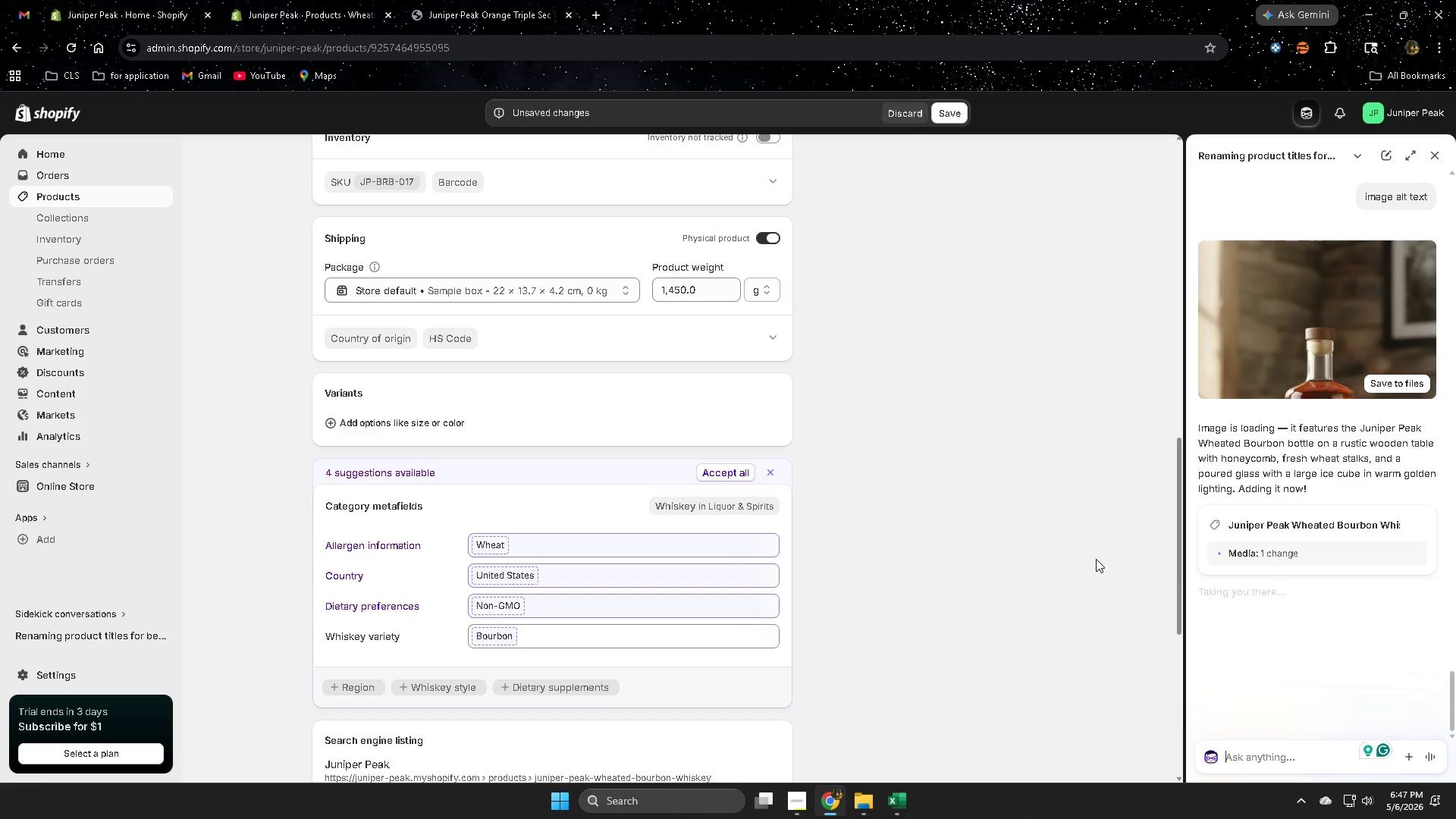 
wait(41.2)
 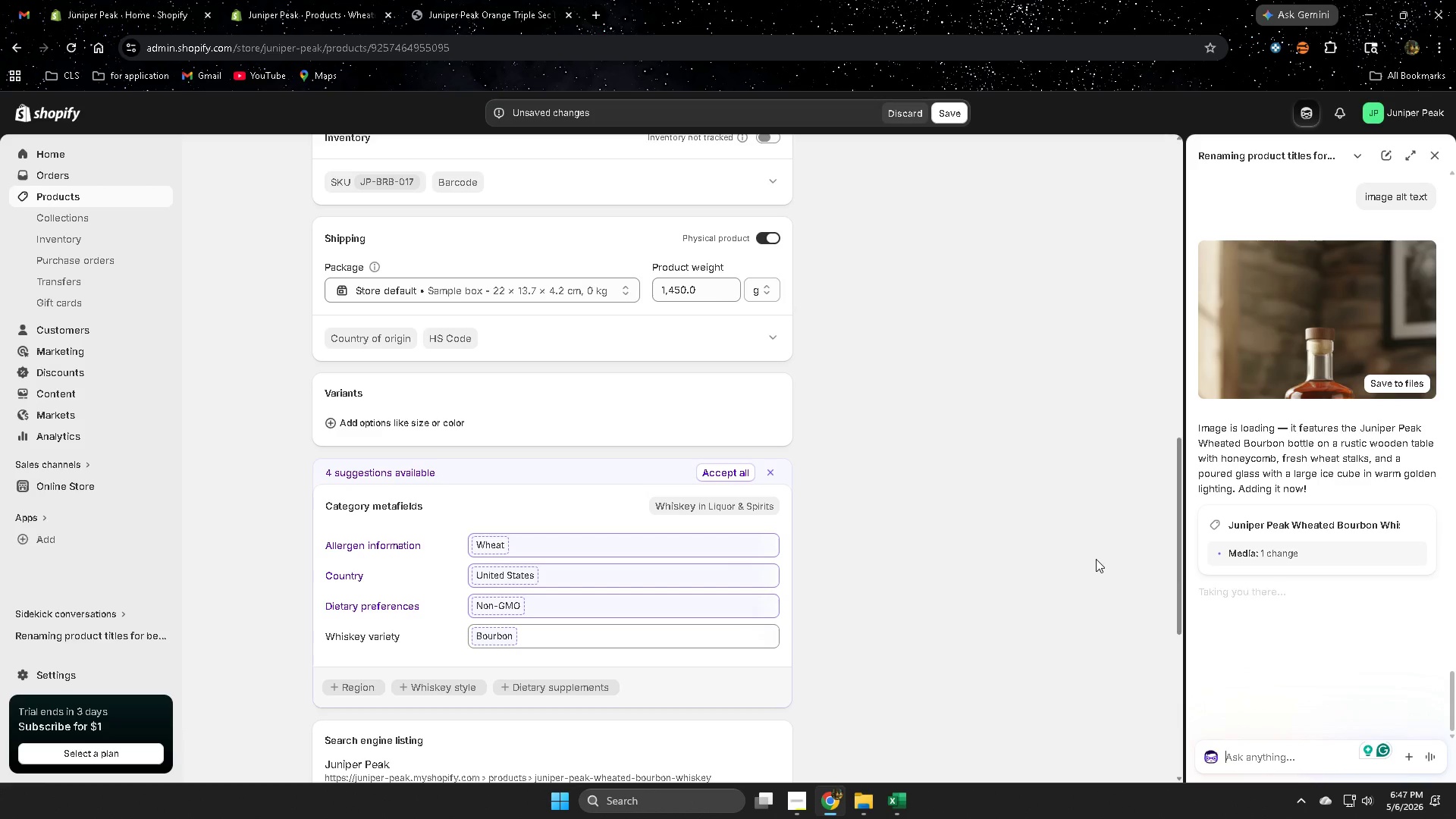 
left_click([1440, 158])
 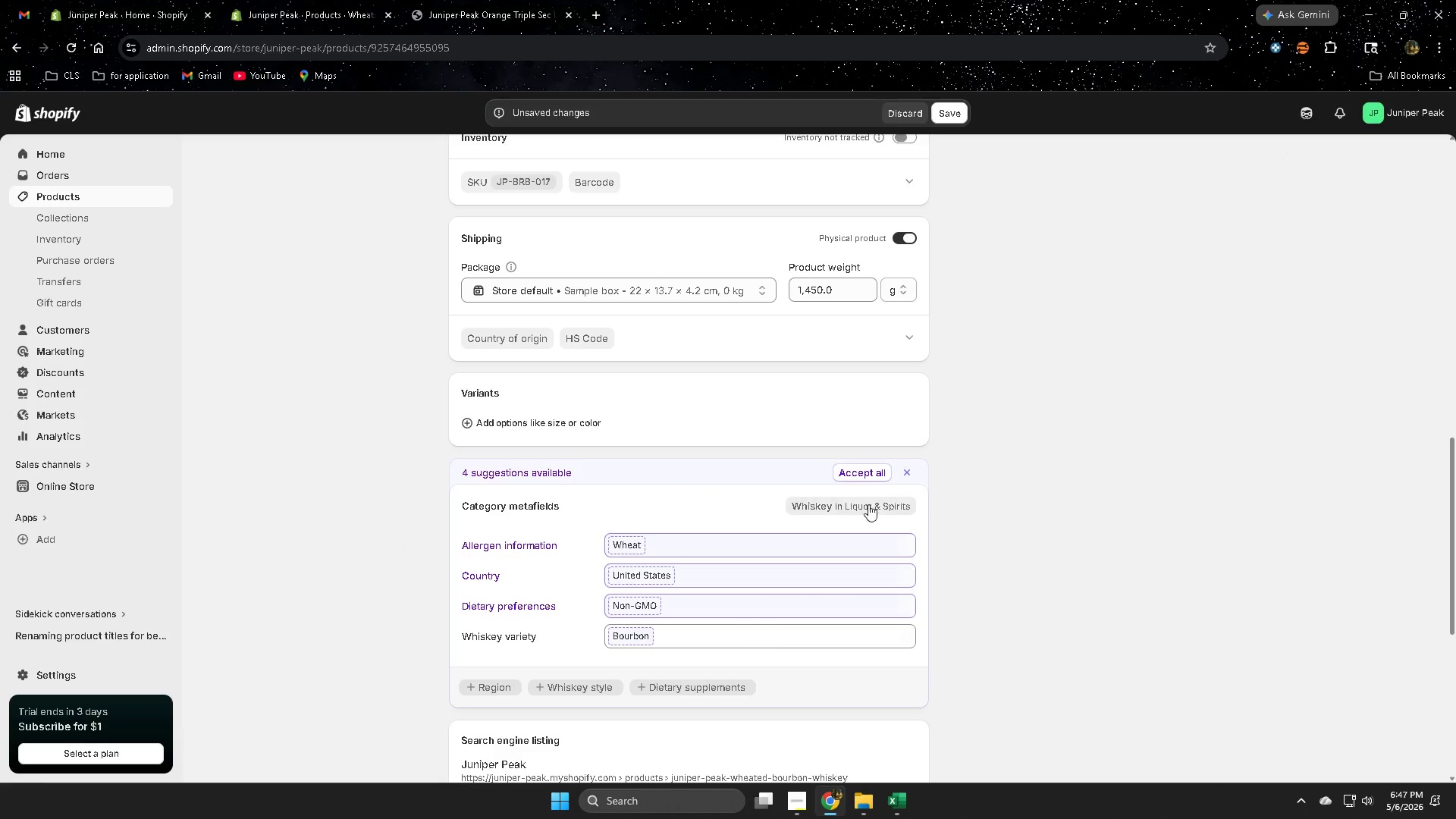 
left_click([862, 474])
 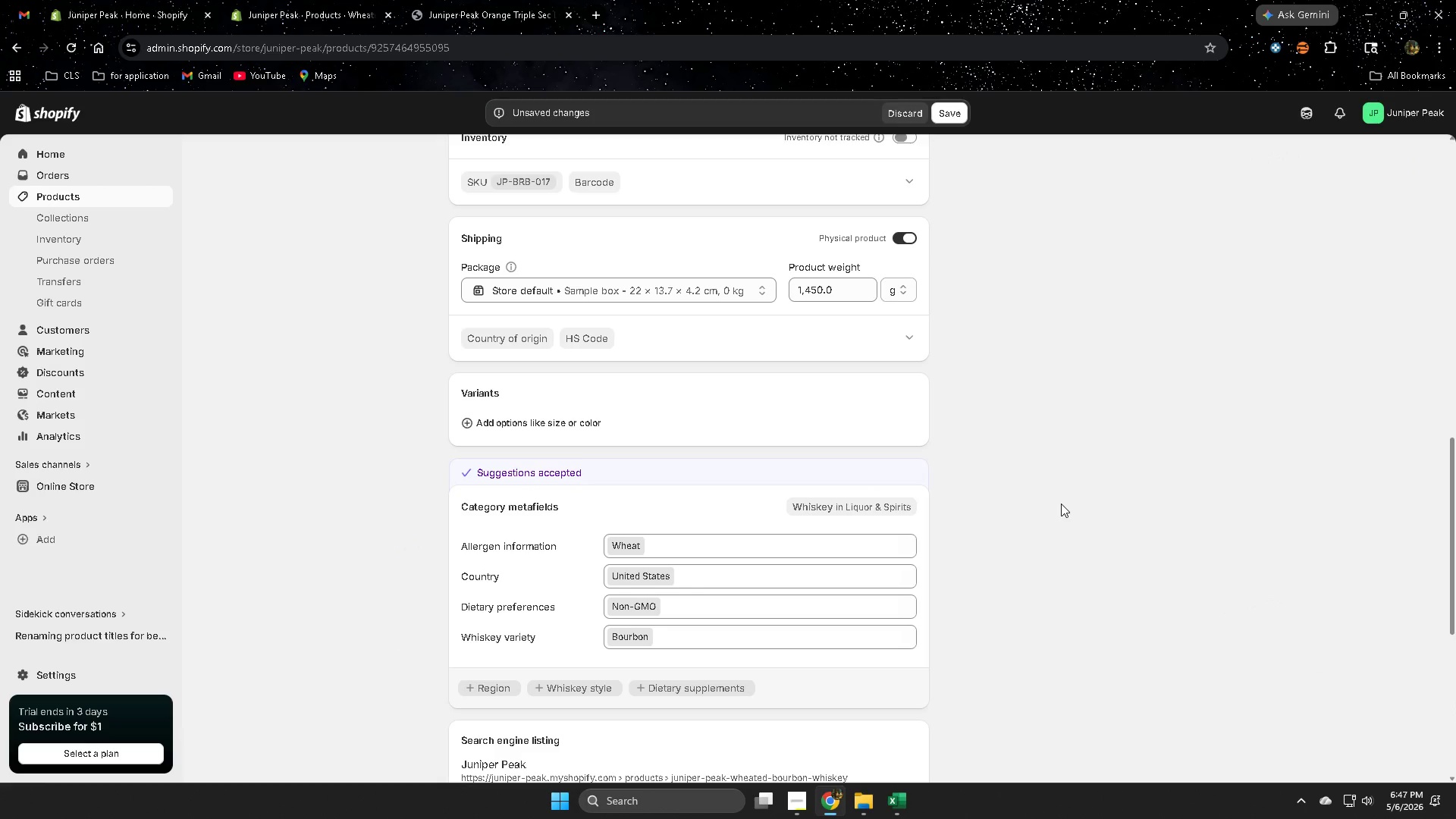 
scroll: coordinate [1061, 504], scroll_direction: up, amount: 7.0
 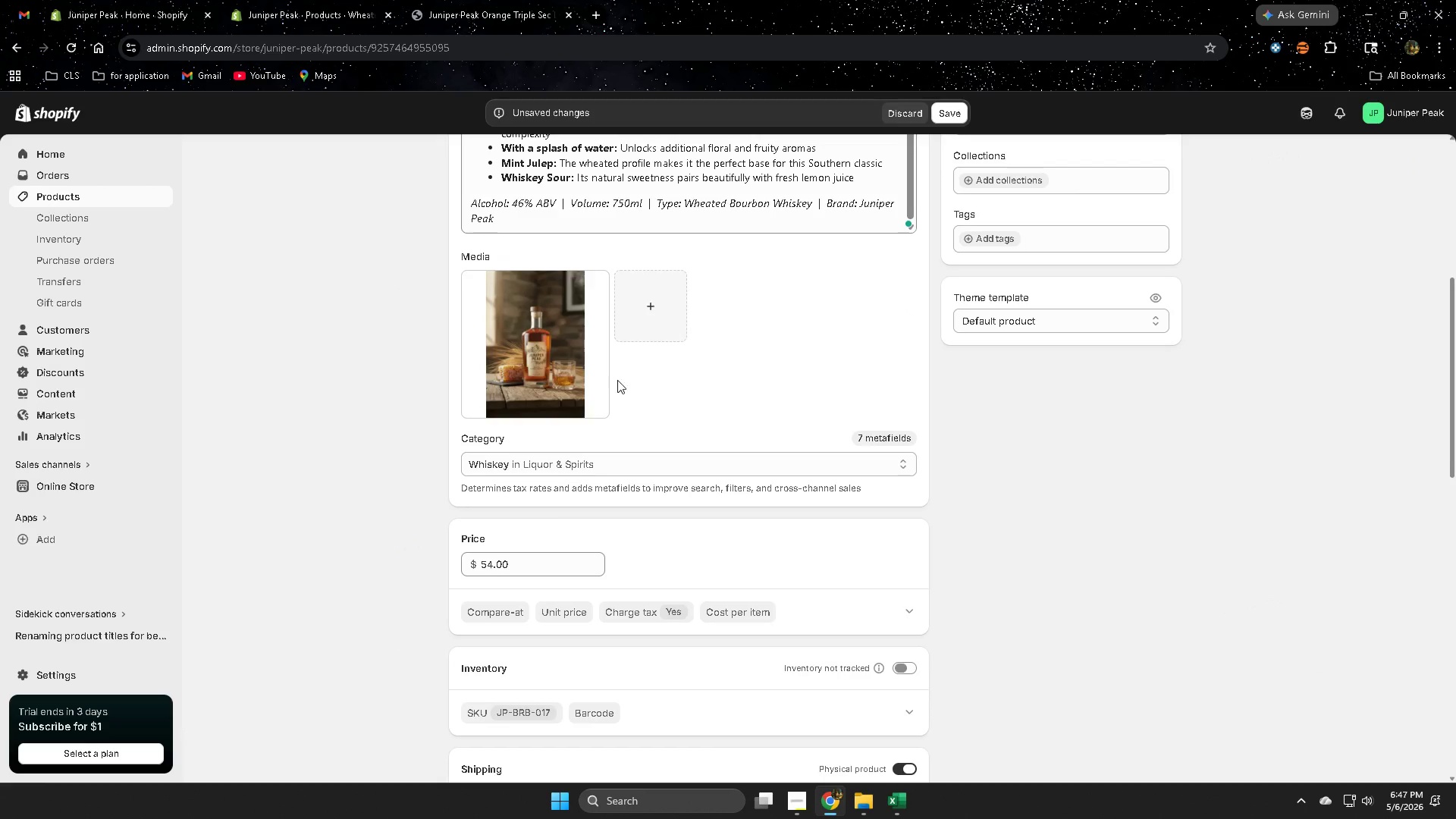 
left_click([508, 346])
 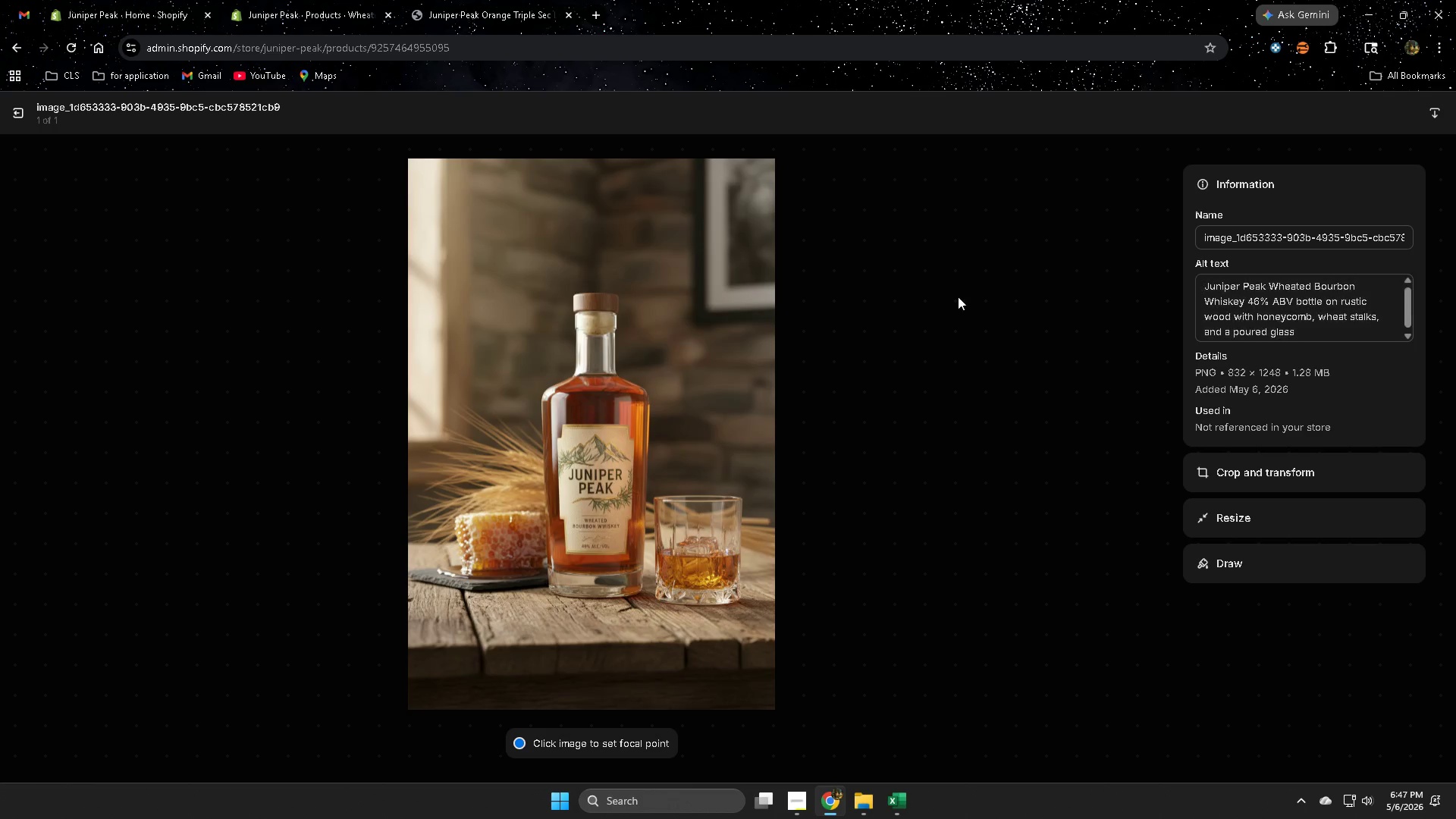 
left_click([20, 118])
 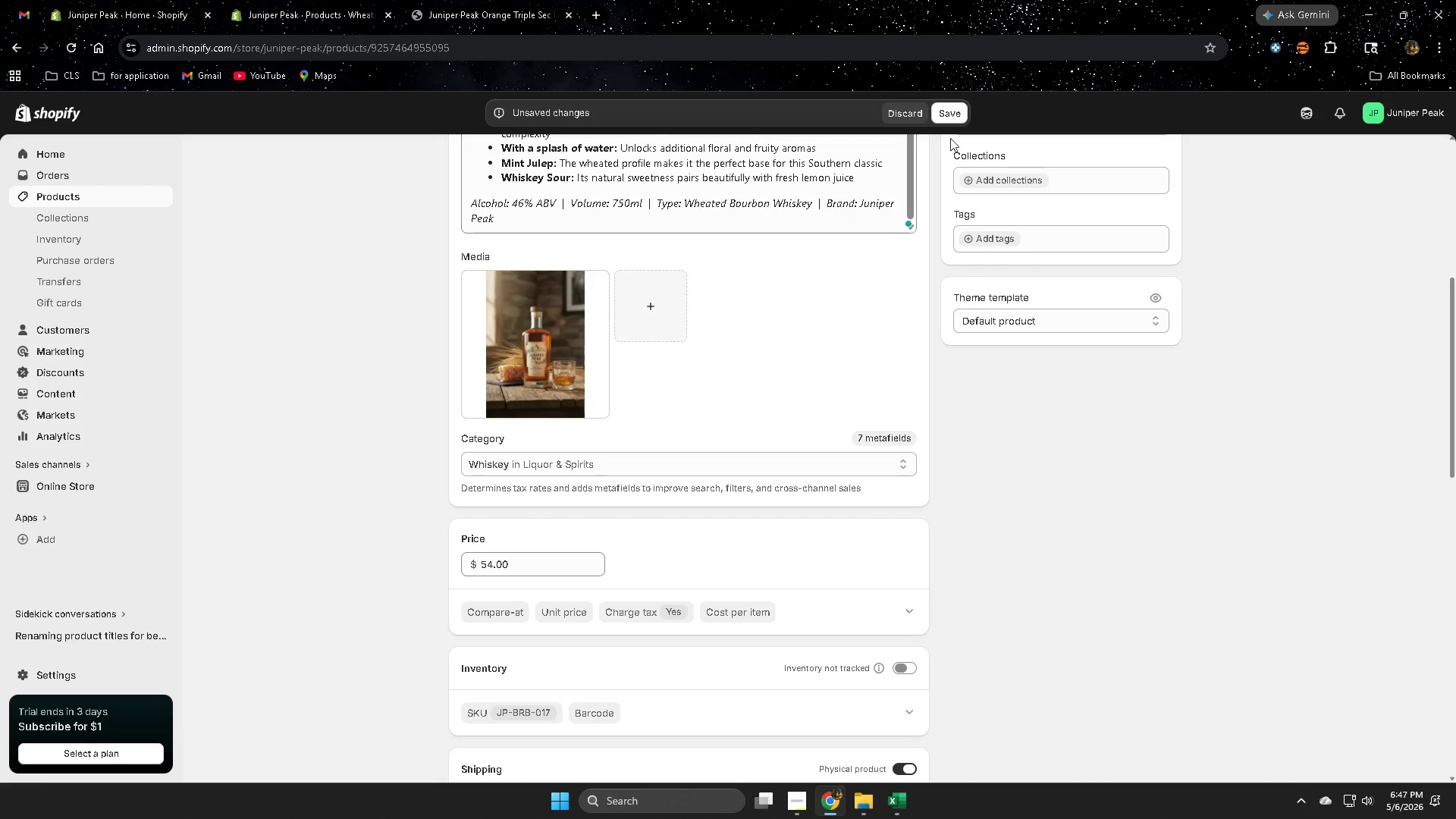 
left_click([950, 123])
 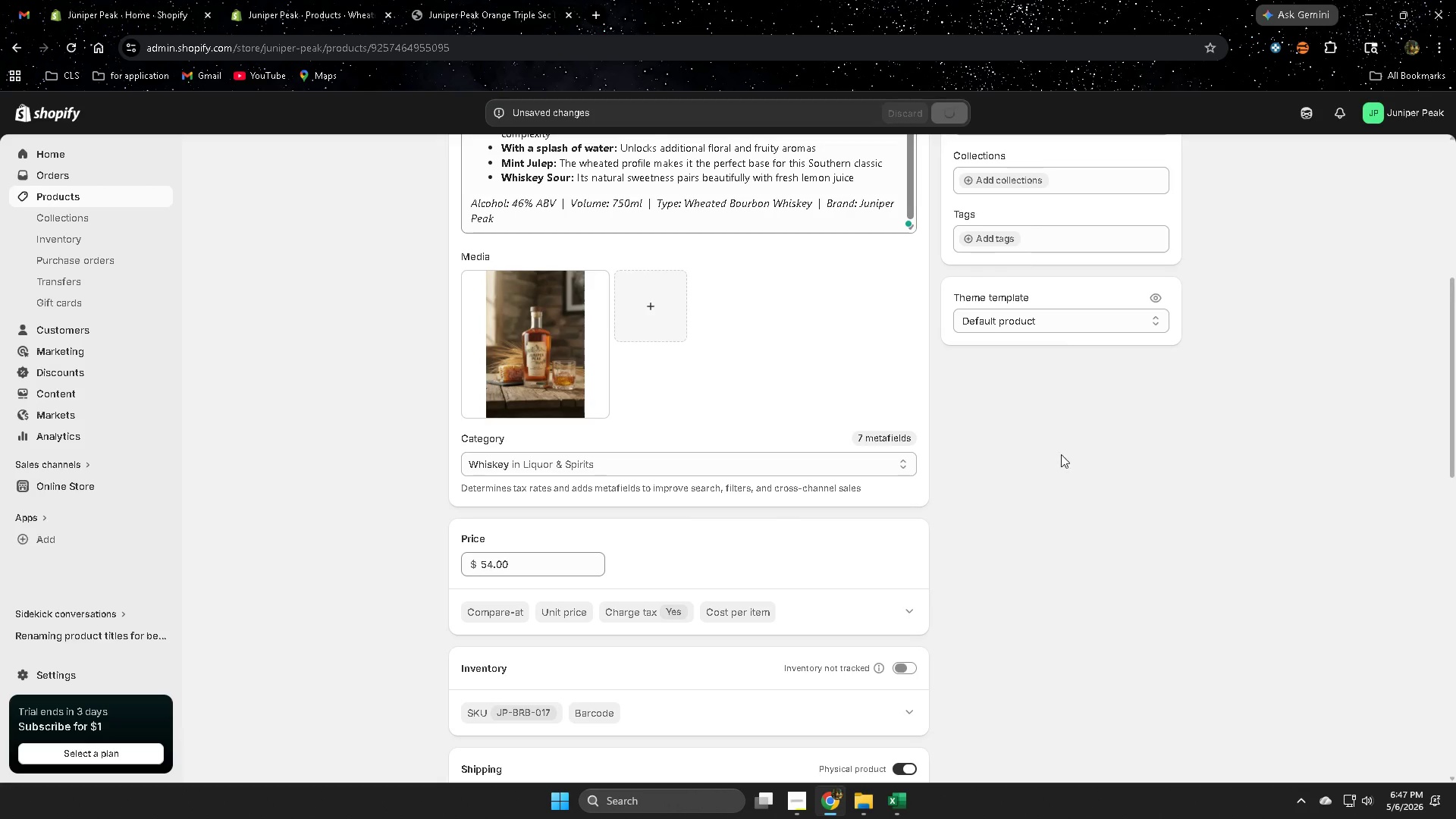 
scroll: coordinate [1055, 546], scroll_direction: up, amount: 6.0
 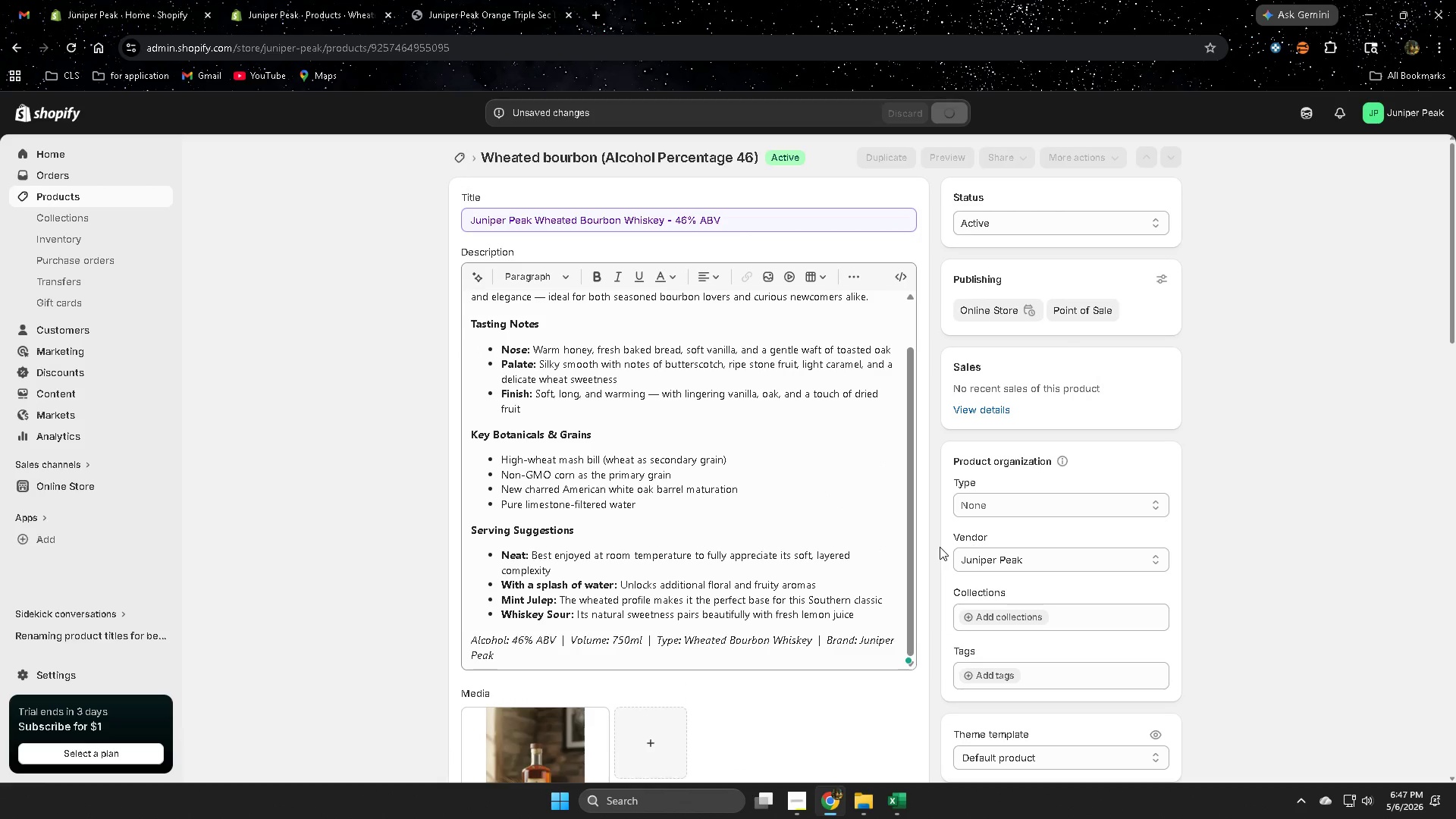 
scroll: coordinate [1188, 589], scroll_direction: down, amount: 4.0
 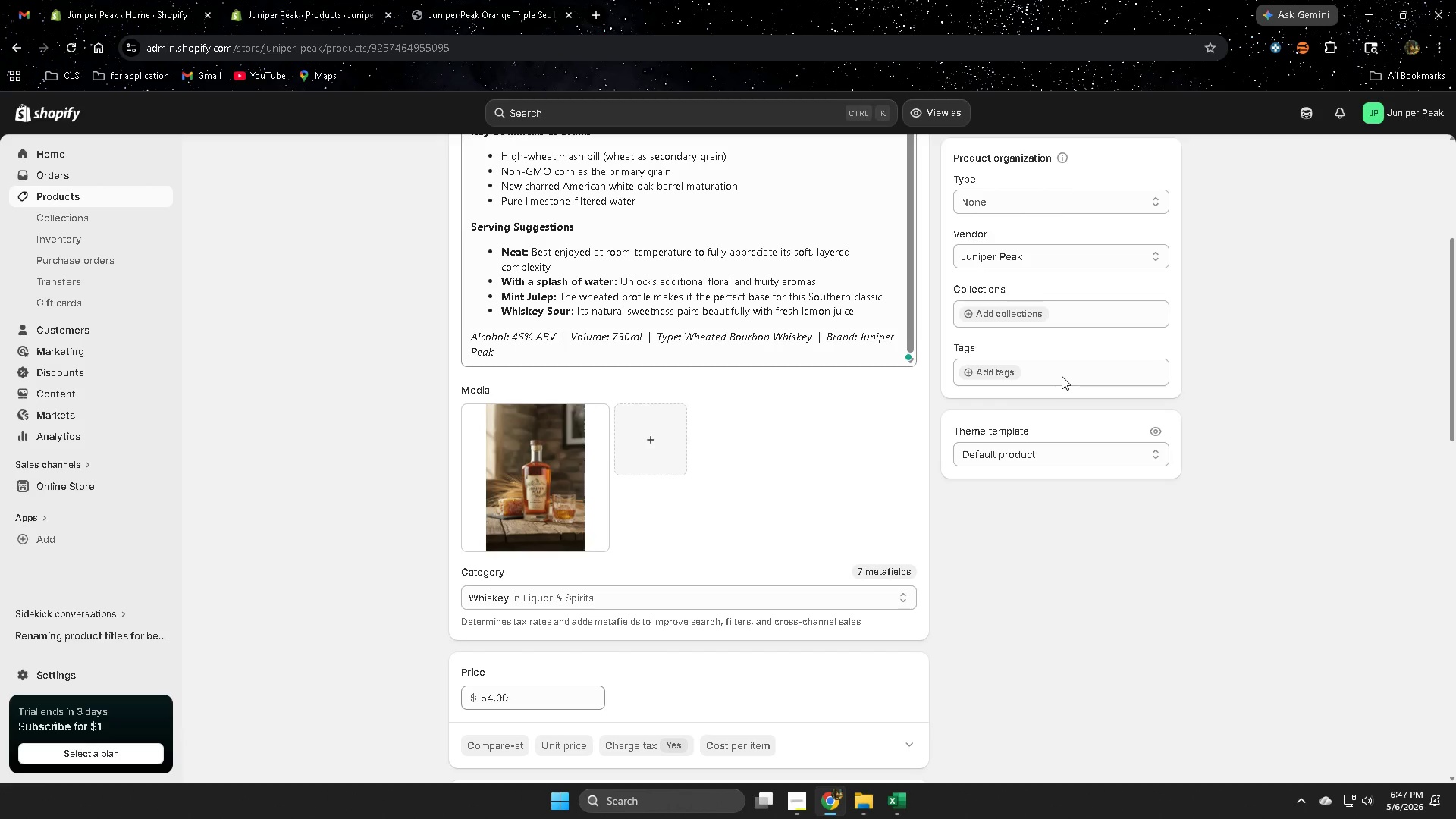 
wait(6.68)
 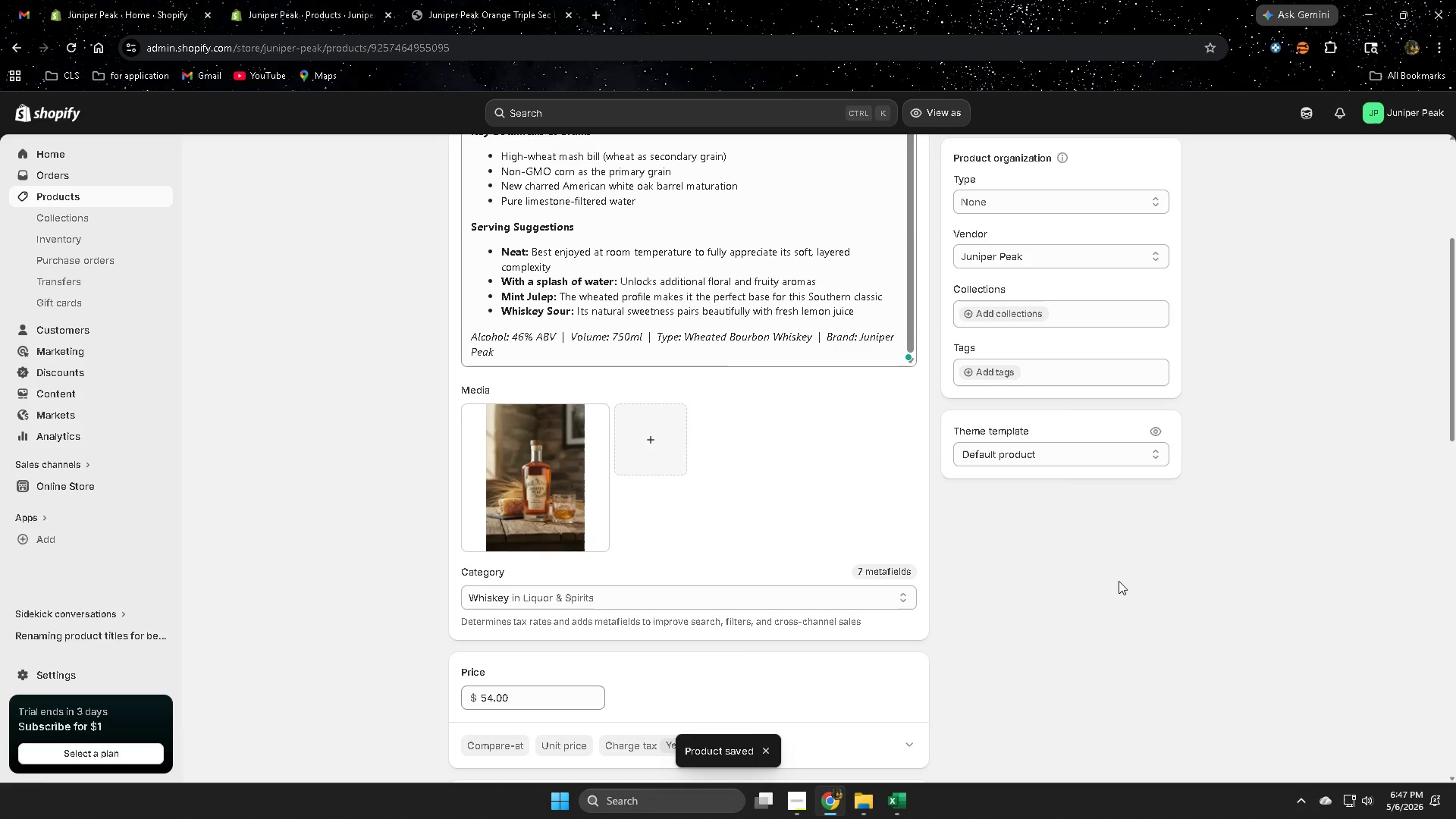 
scroll: coordinate [1266, 544], scroll_direction: up, amount: 2.0
 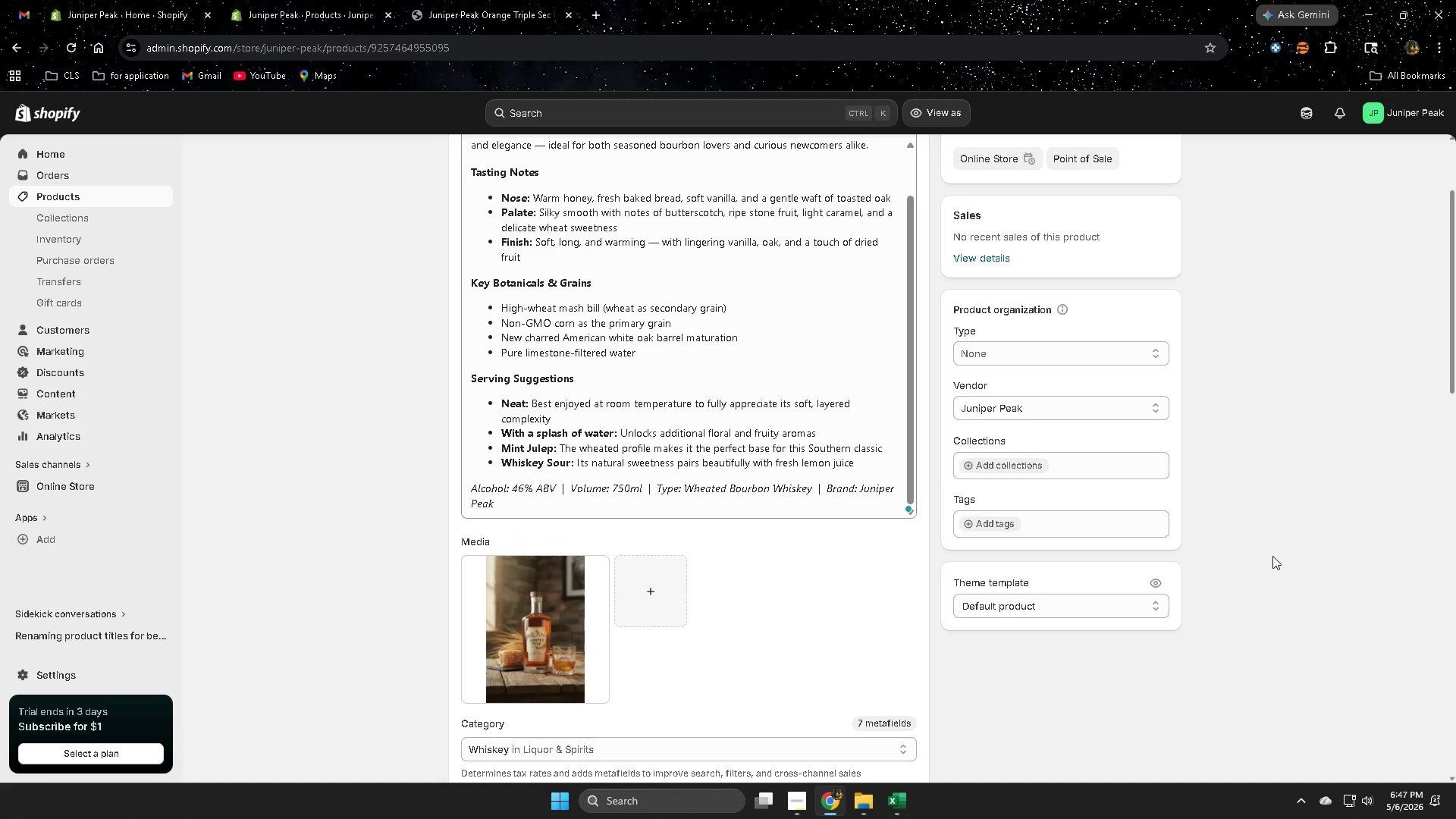 
scroll: coordinate [1193, 581], scroll_direction: down, amount: 13.0
 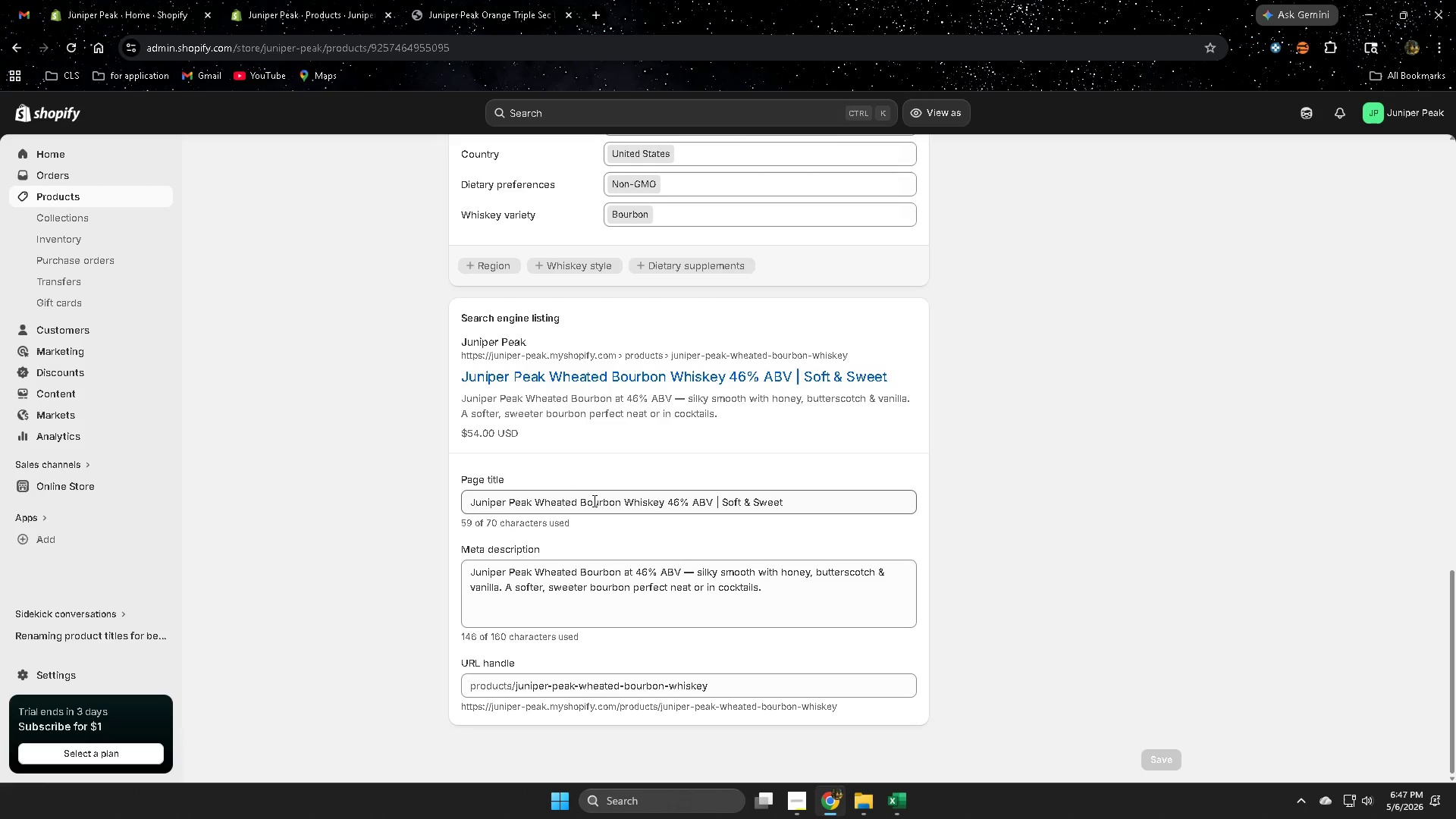 
double_click([595, 500])
 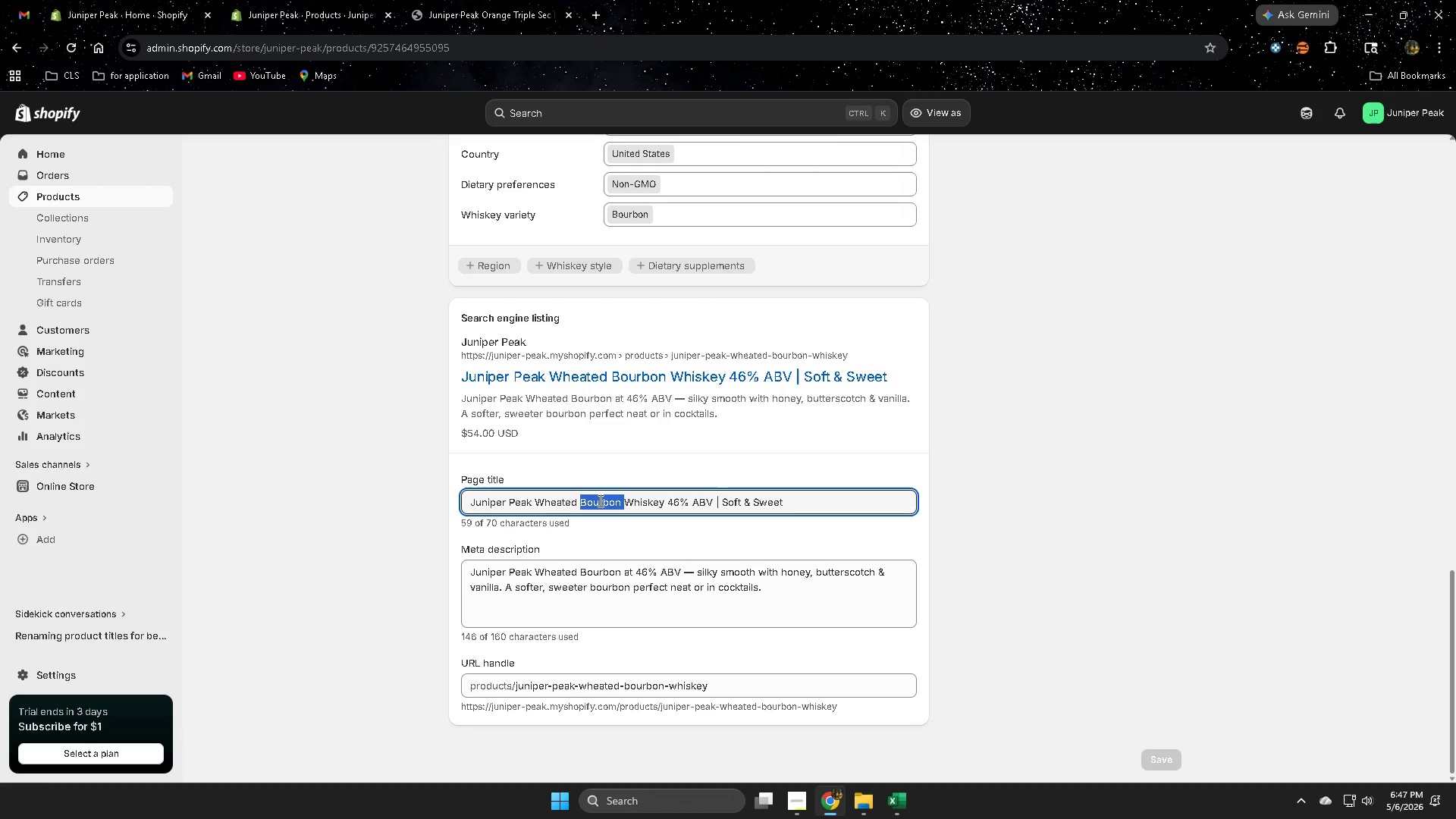 
key(Control+C)
 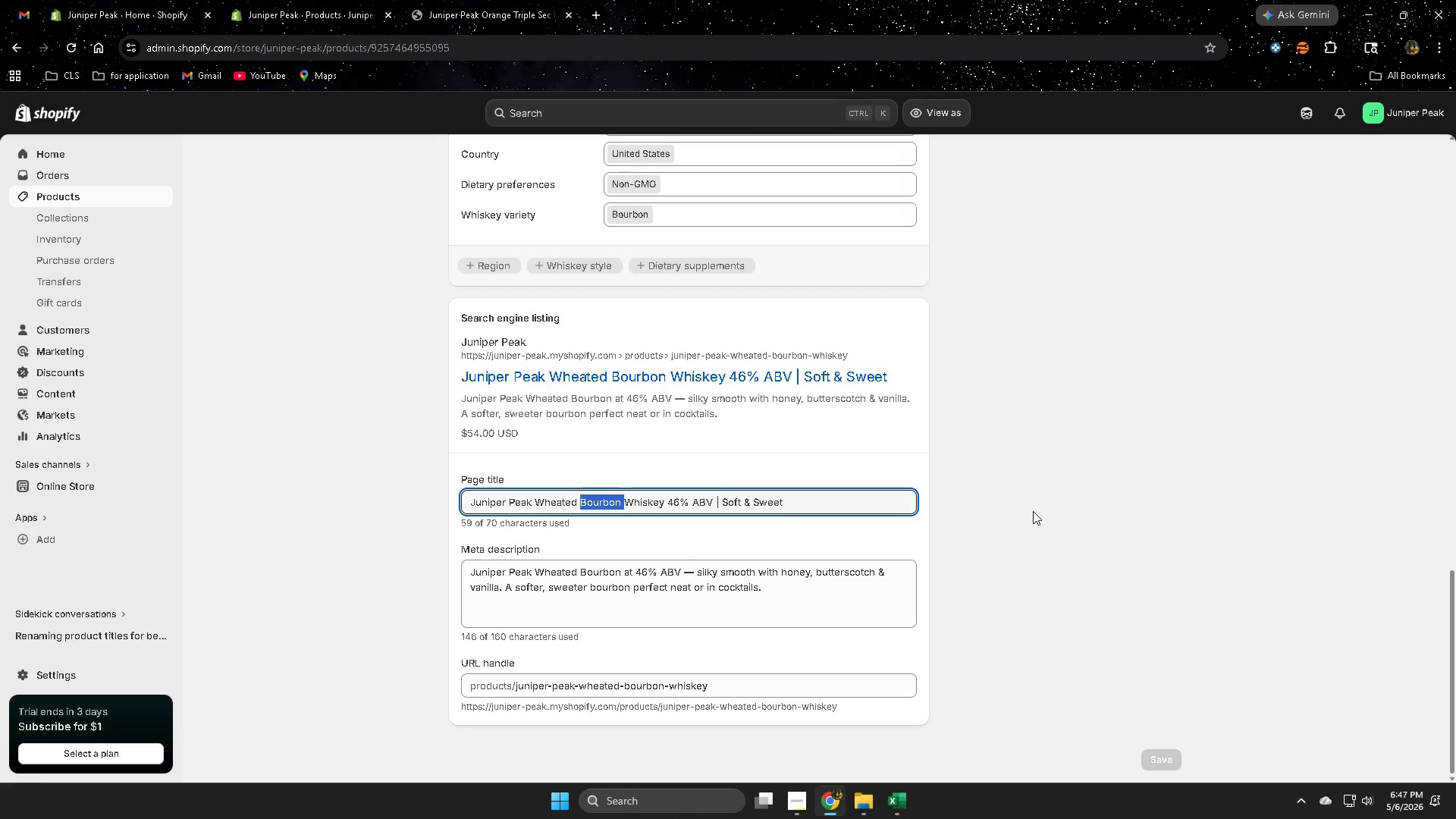 
scroll: coordinate [1032, 513], scroll_direction: up, amount: 14.0
 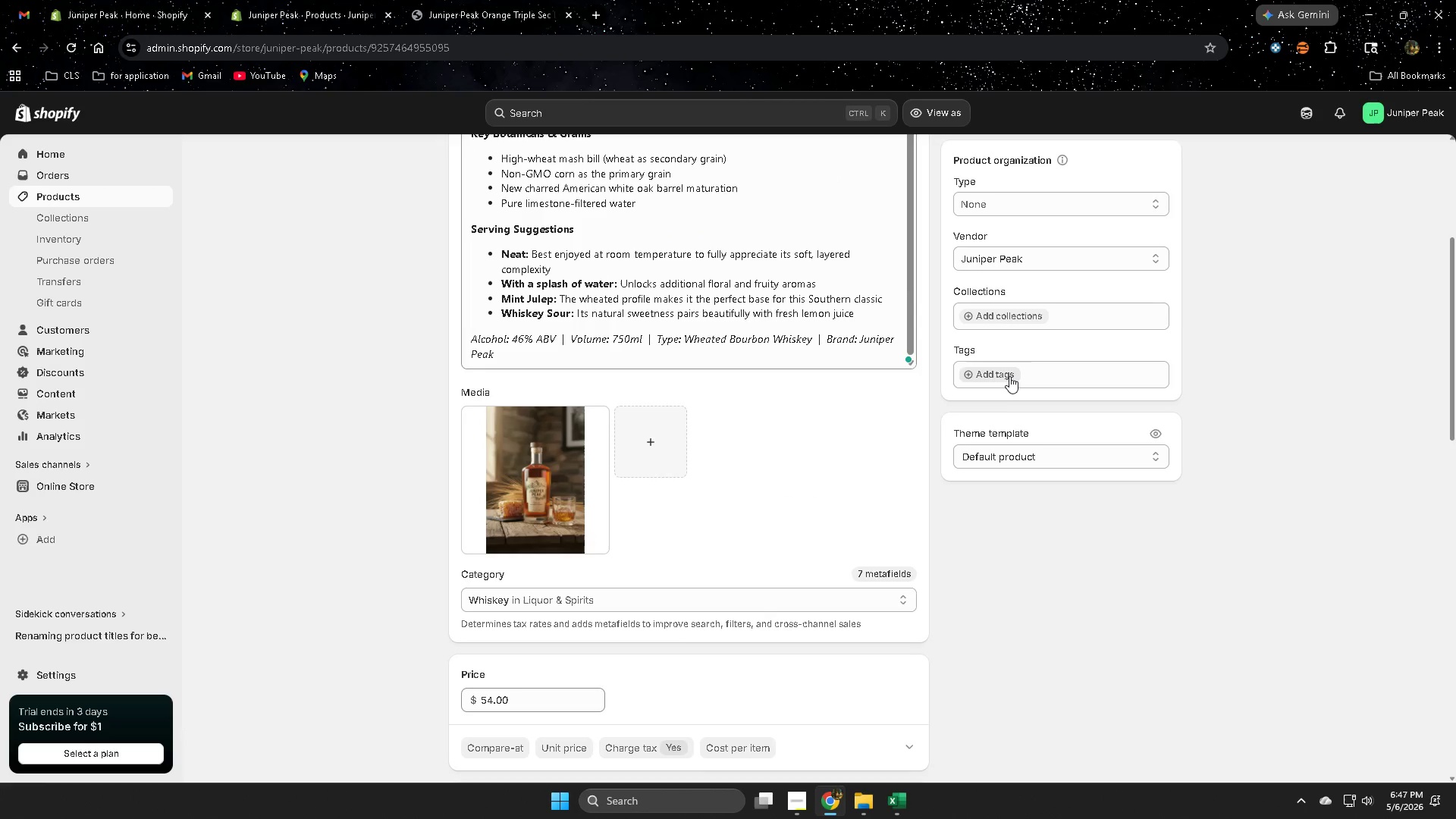 
left_click([1009, 375])
 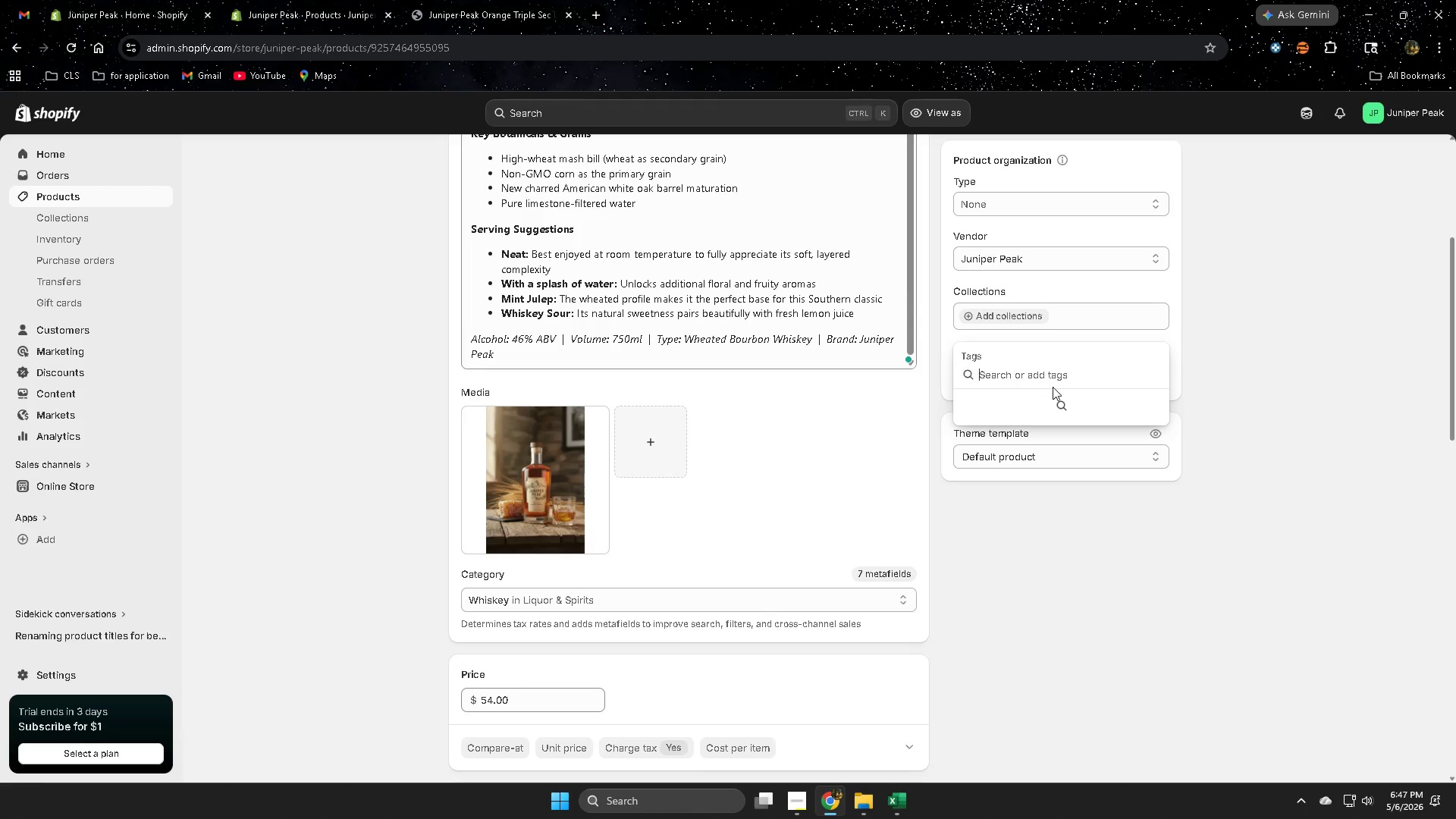 
key(Control+V)
 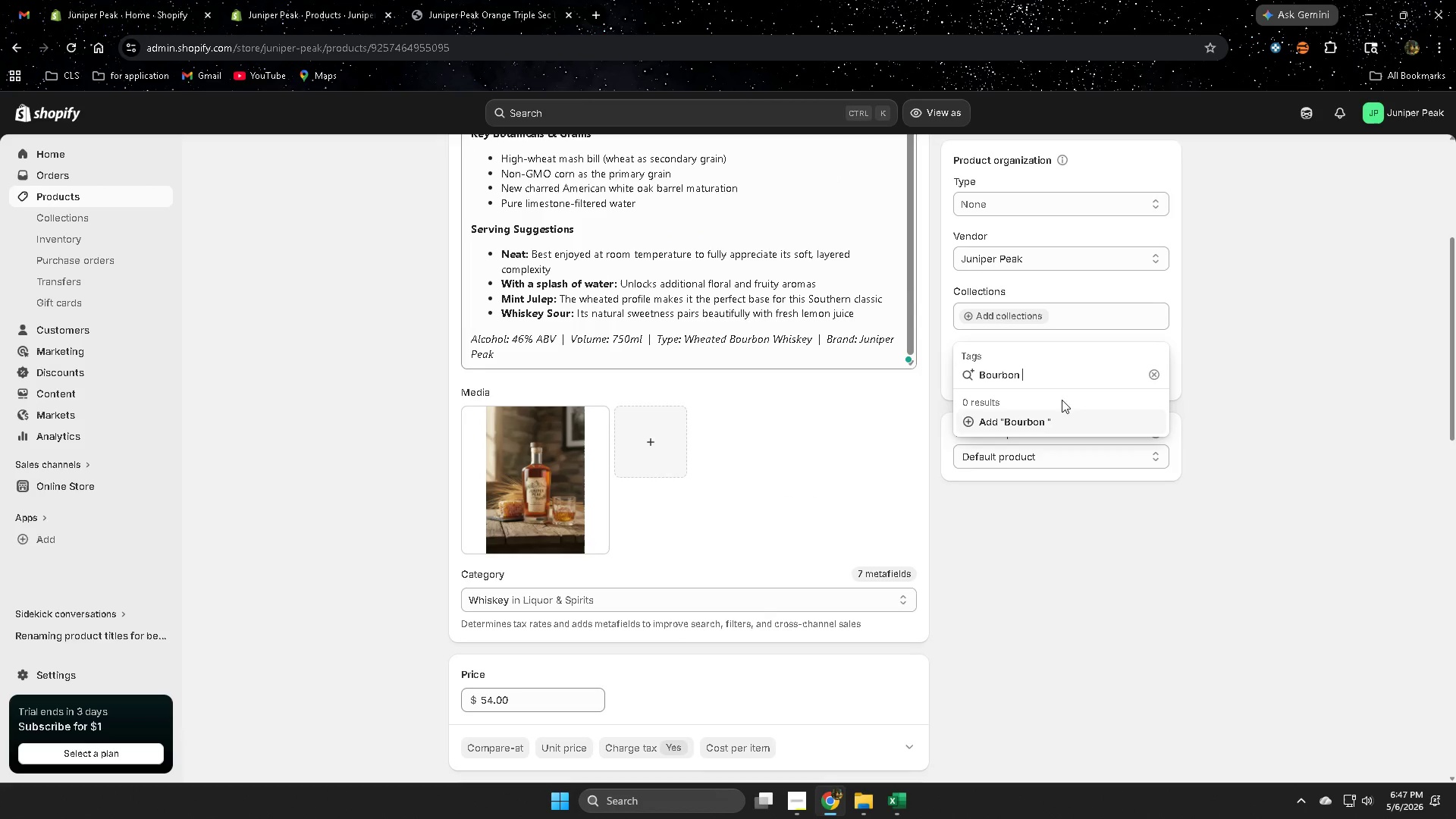 
key(Enter)
 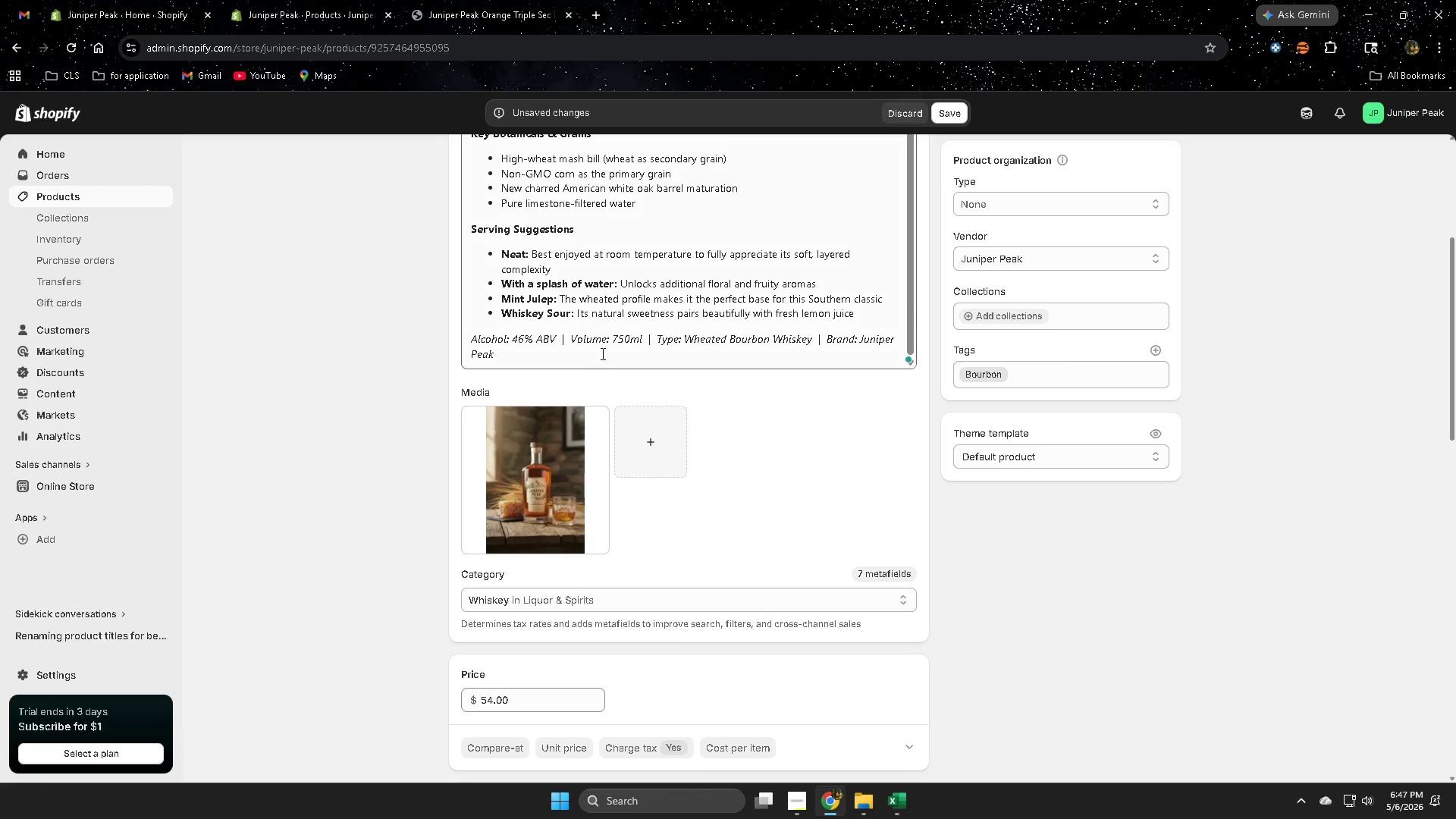 
scroll: coordinate [830, 210], scroll_direction: up, amount: 9.0
 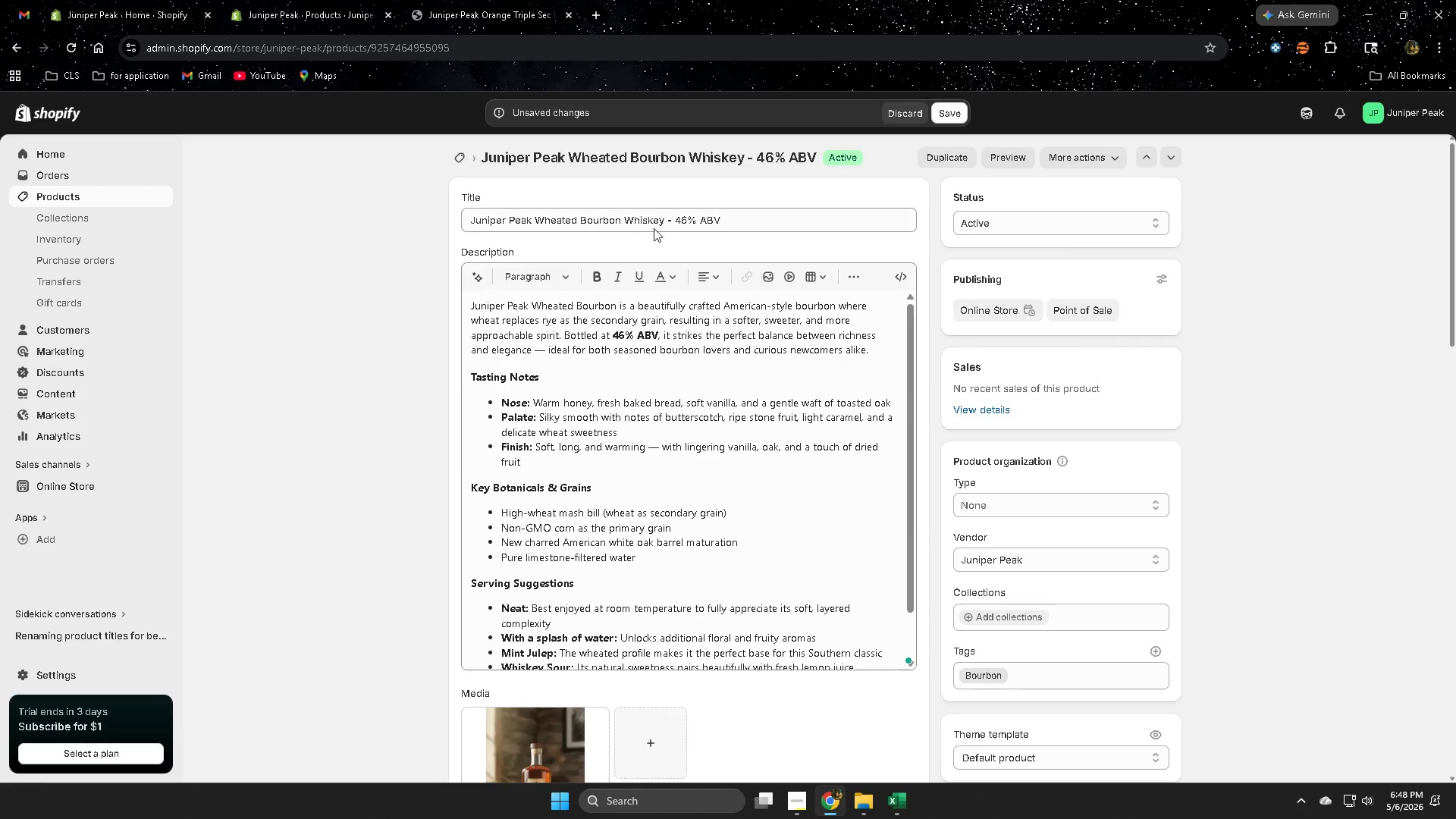 
double_click([652, 222])
 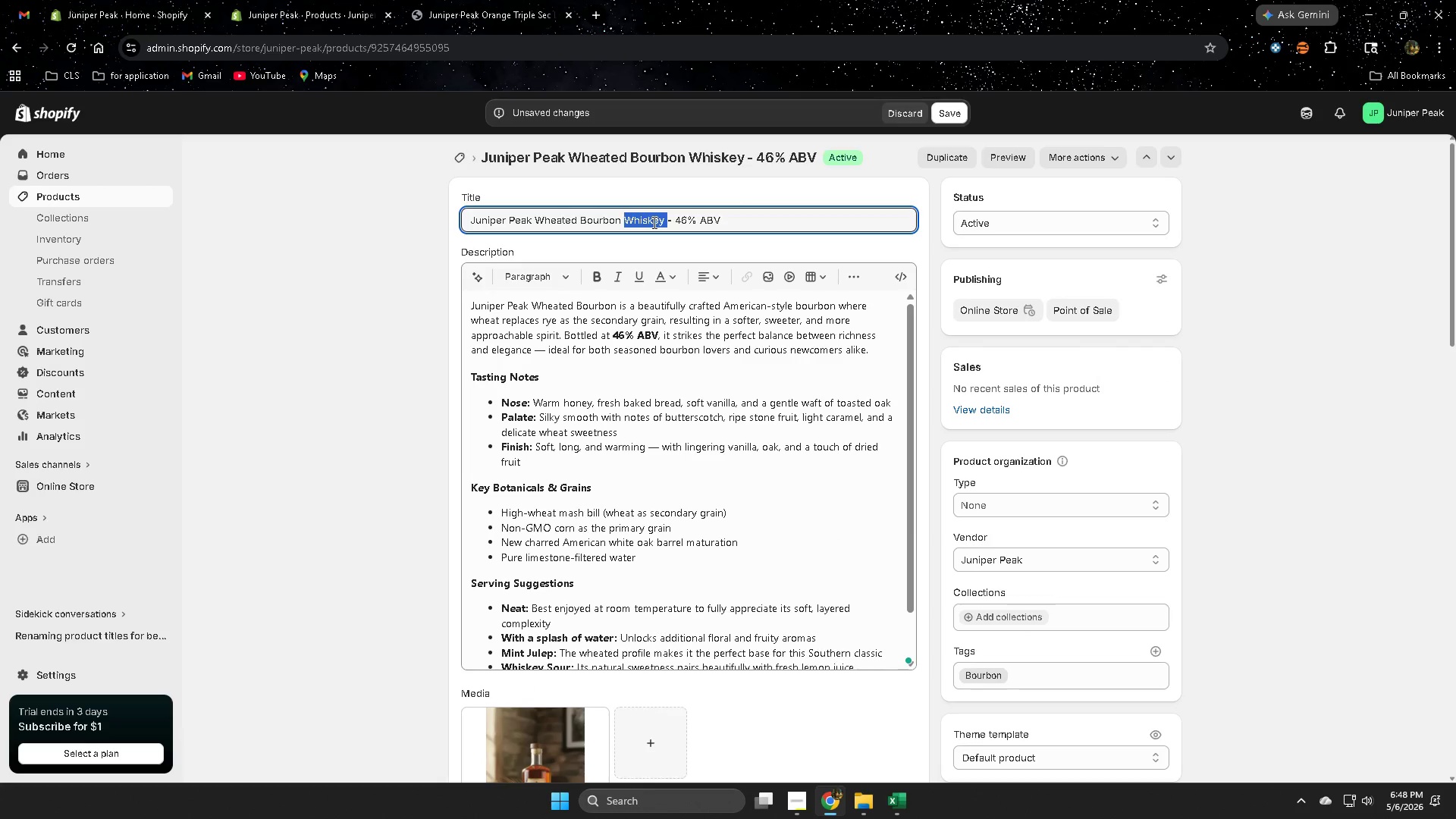 
key(Control+C)
 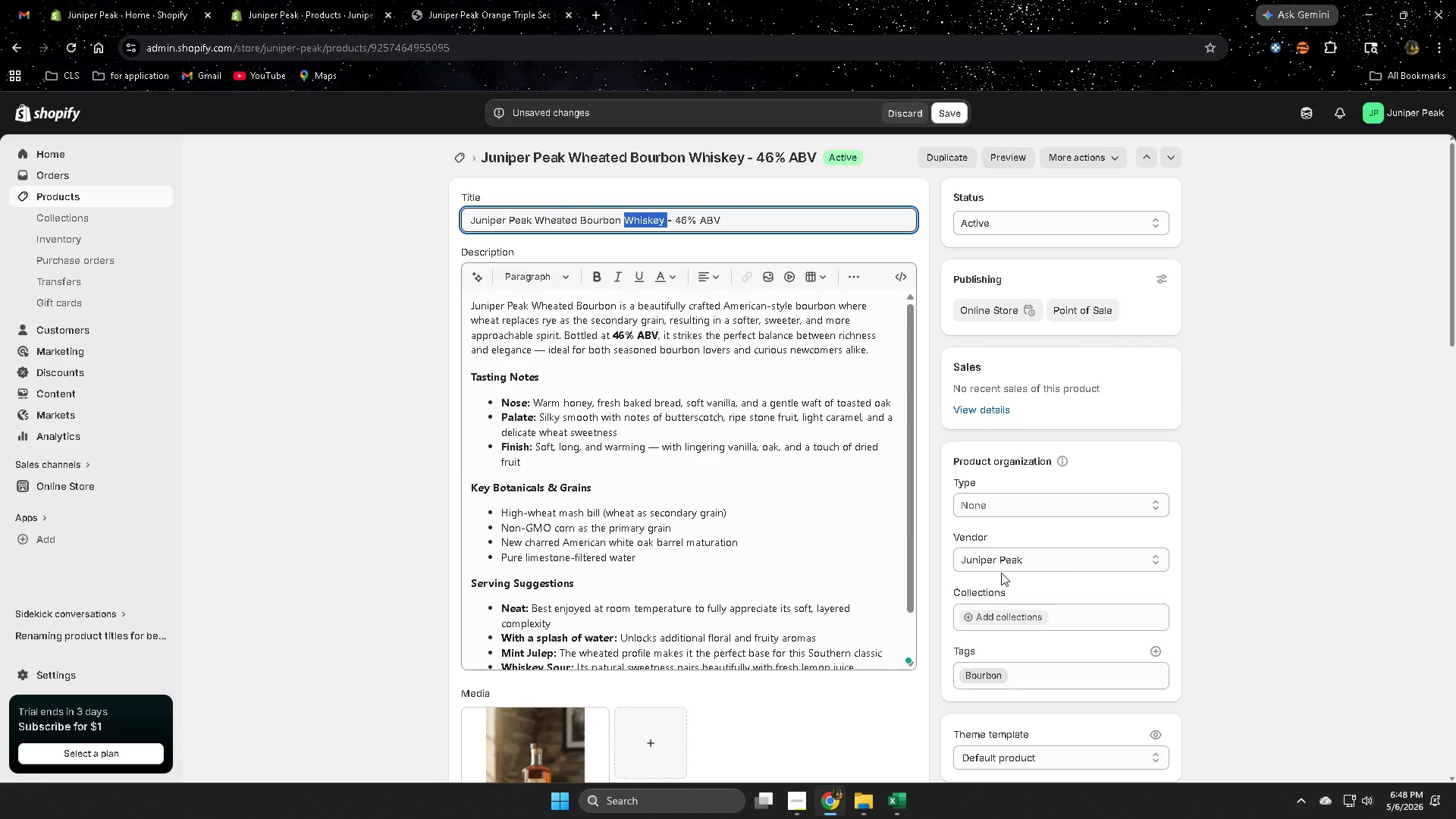 
scroll: coordinate [1001, 573], scroll_direction: down, amount: 3.0
 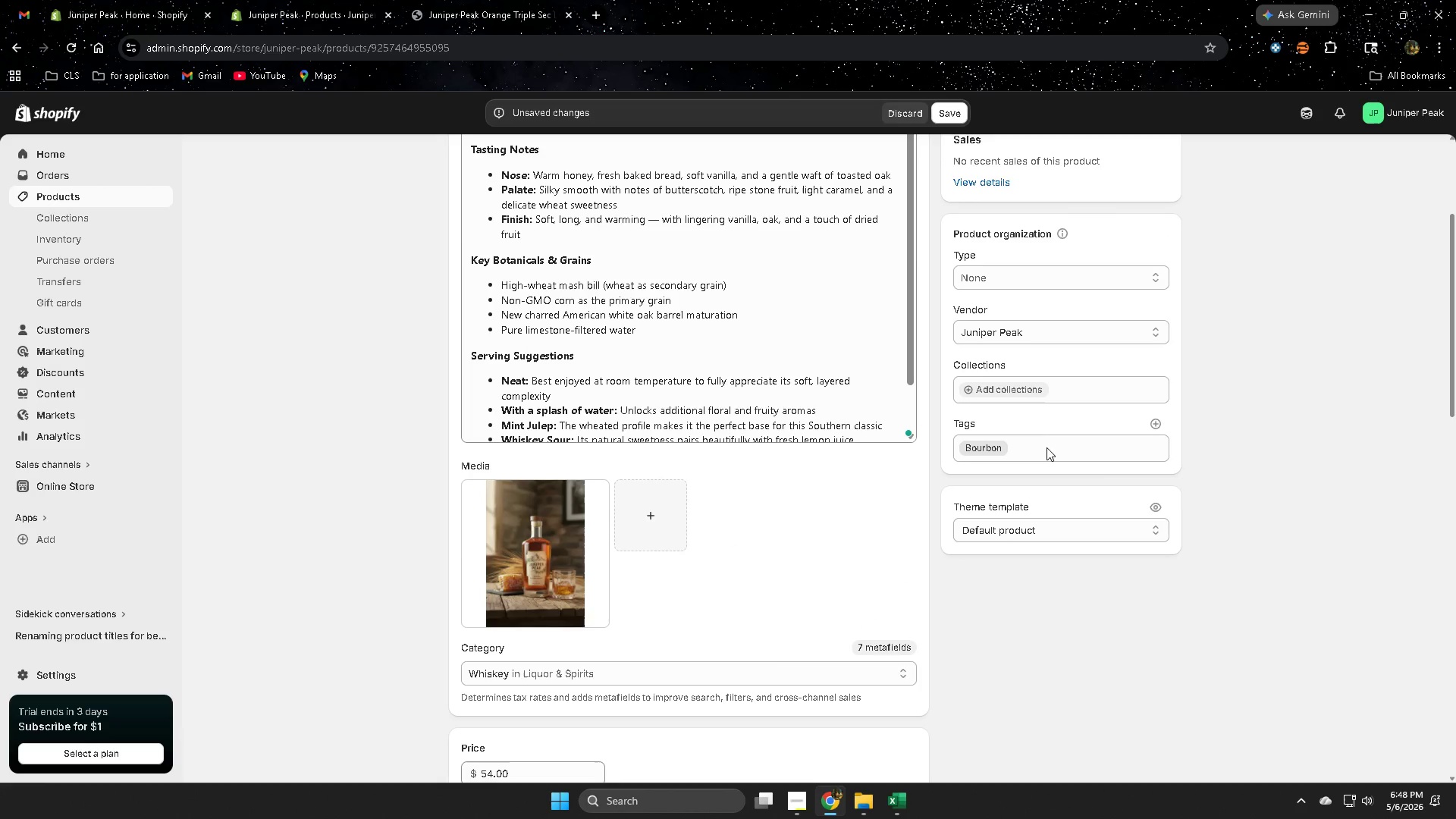 
left_click([1155, 421])
 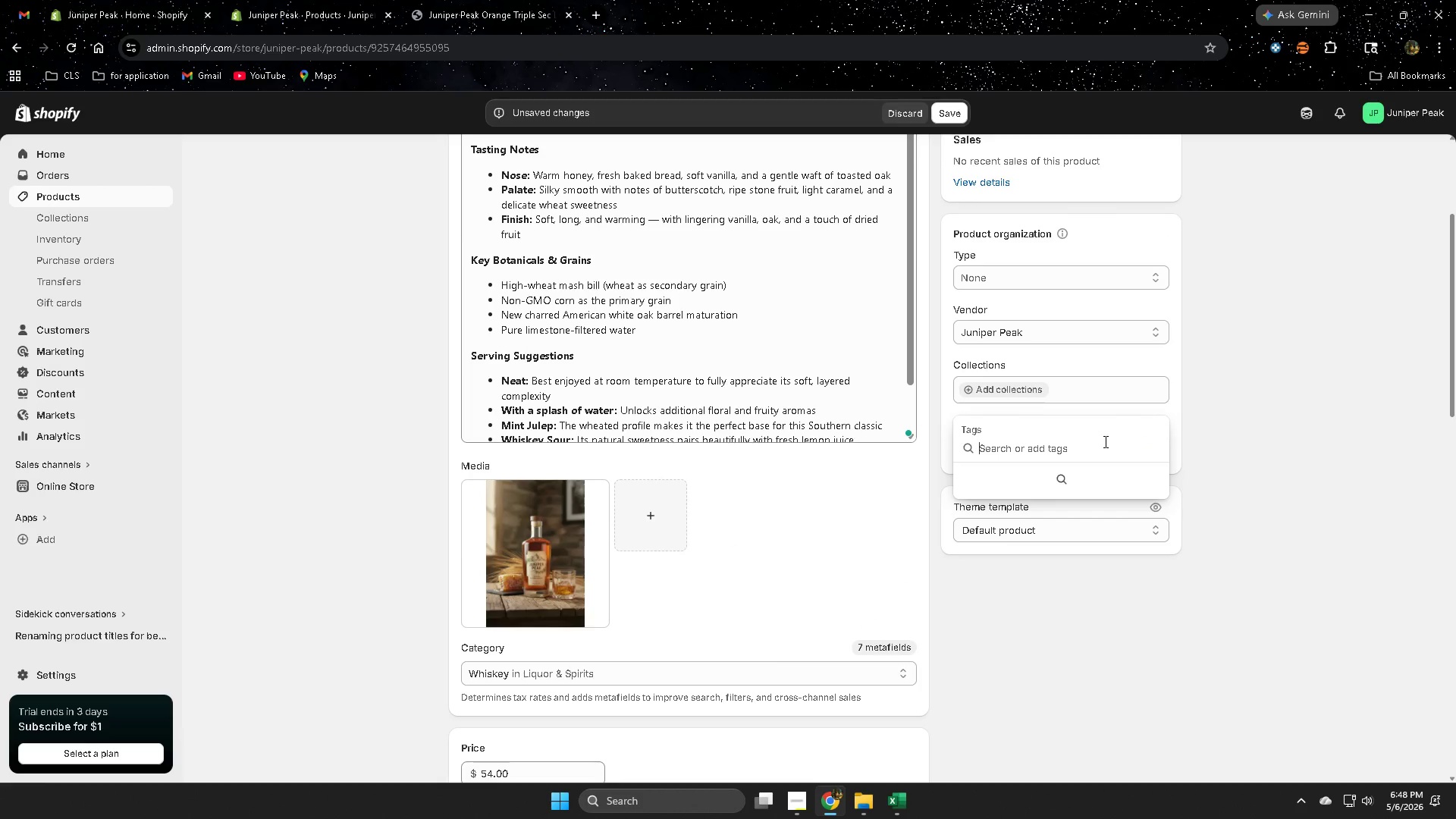 
key(Control+V)
 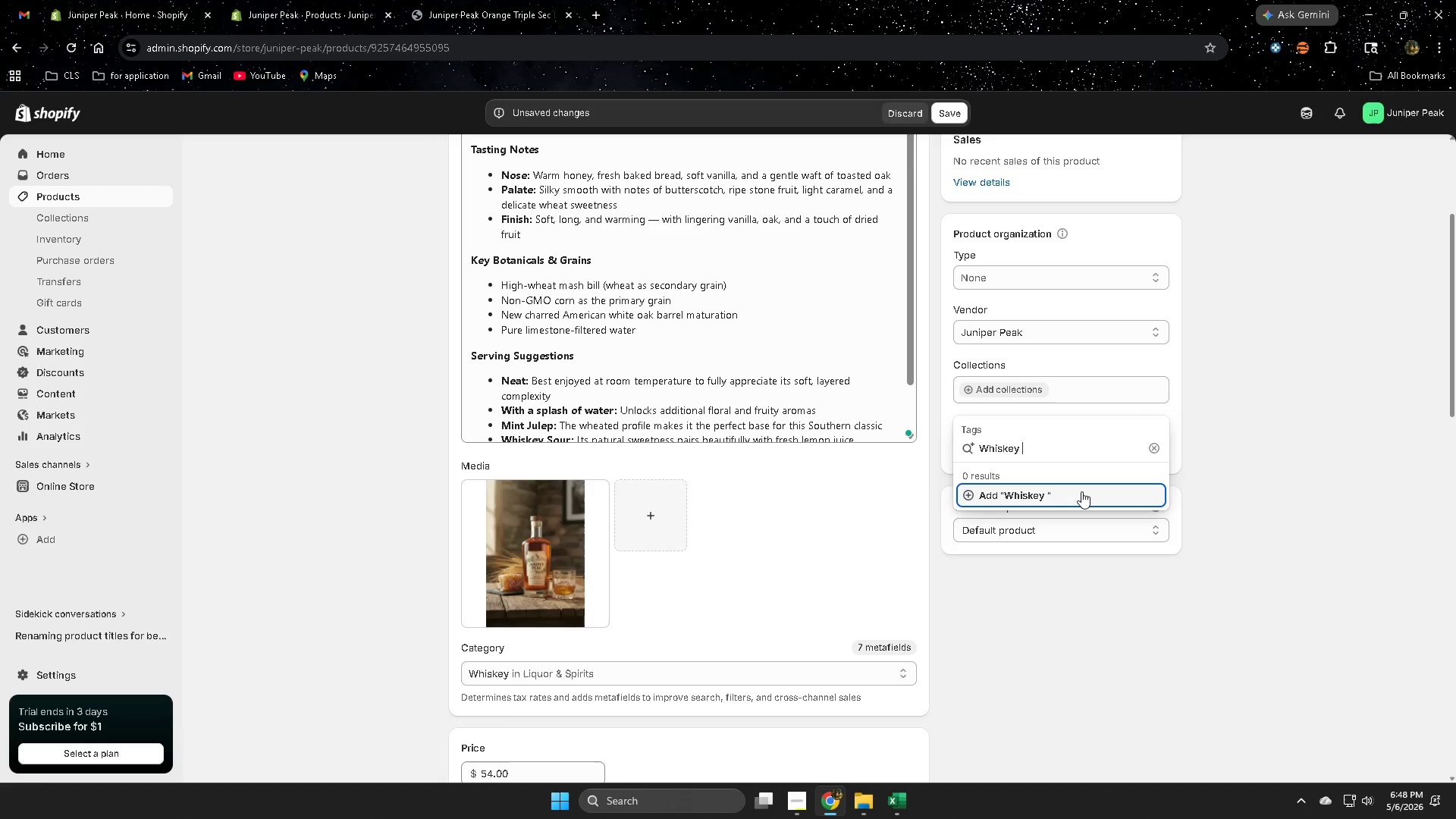 
key(Enter)
 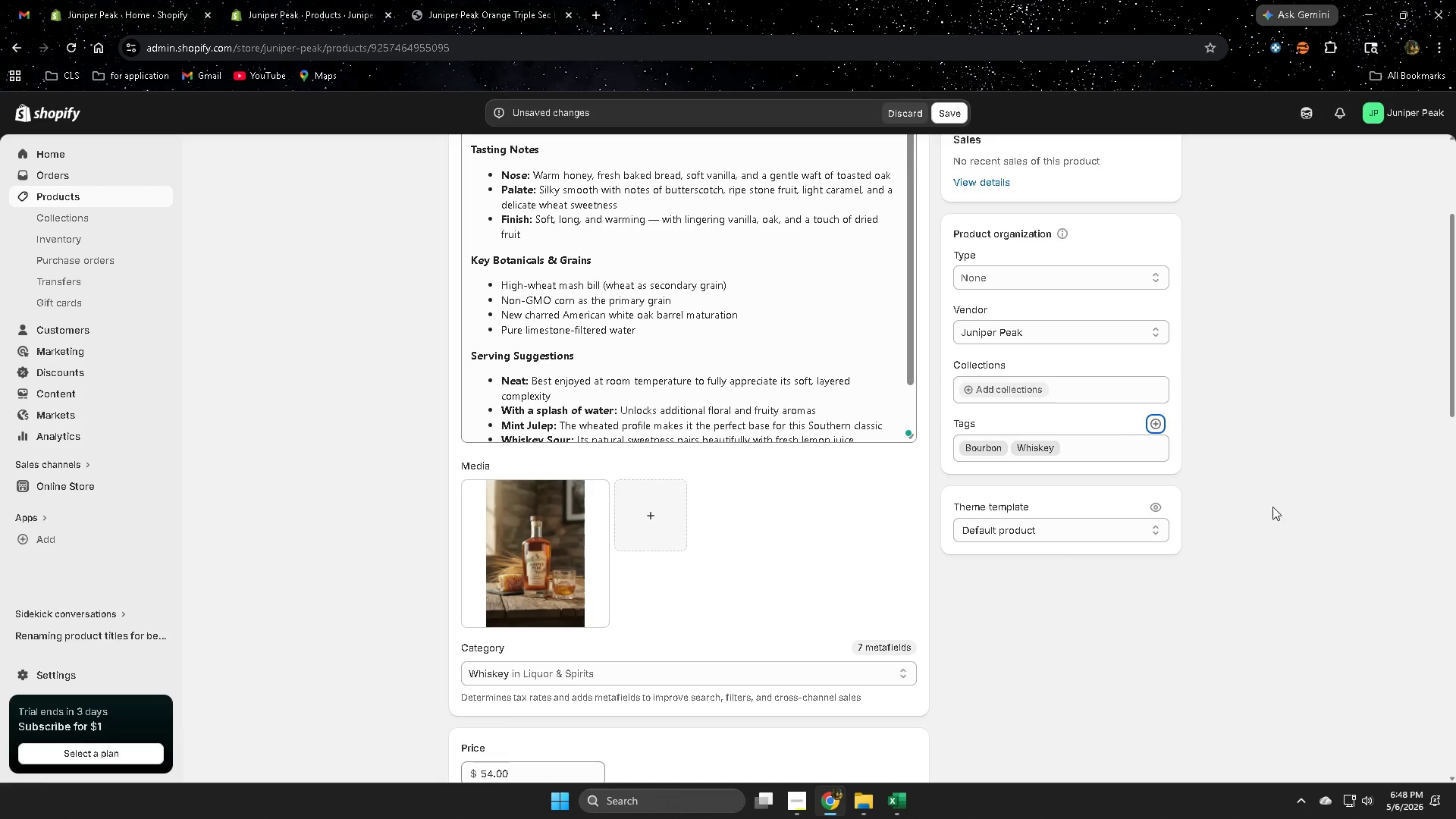 
left_click([1272, 505])
 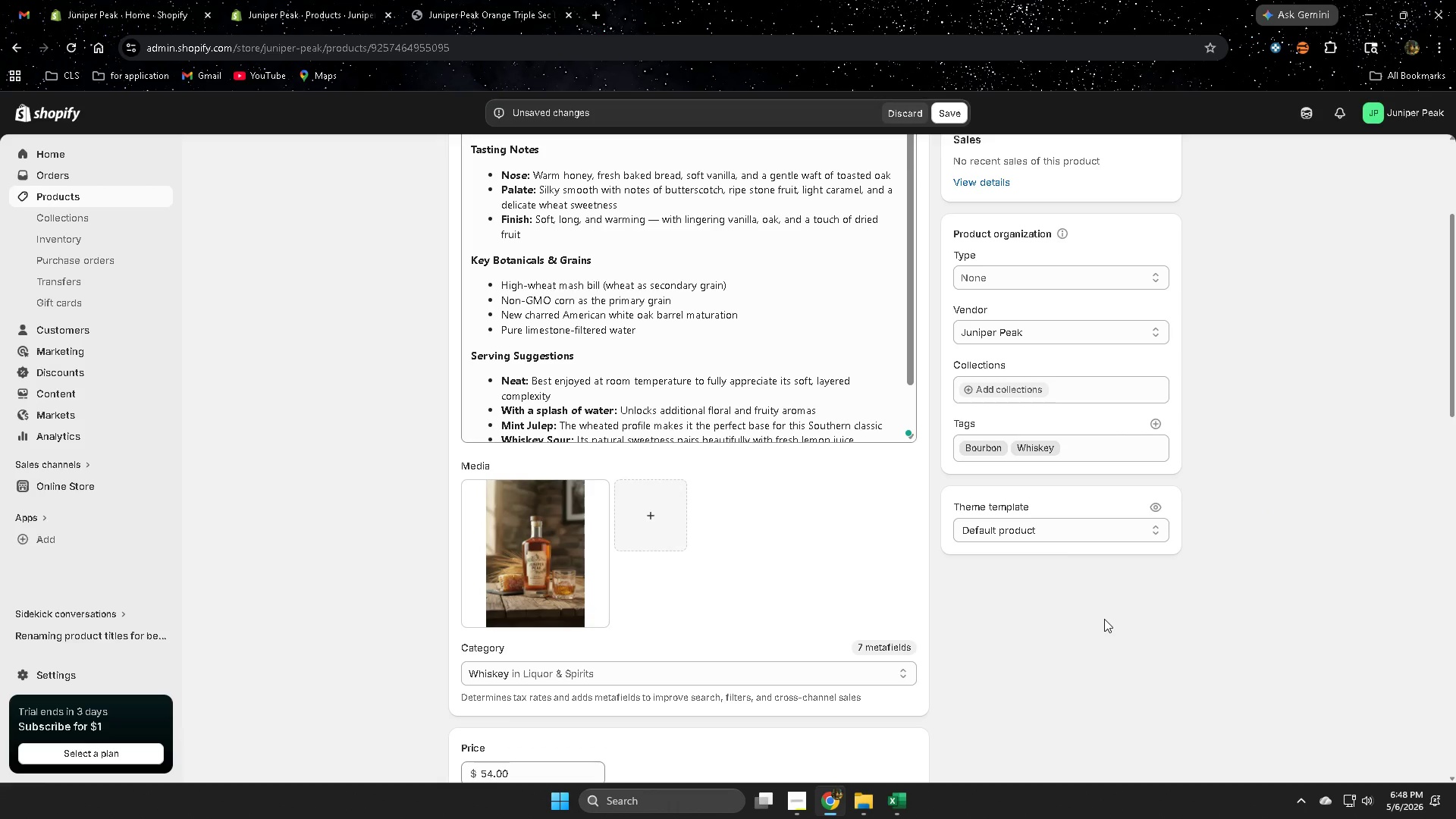 
scroll: coordinate [1106, 610], scroll_direction: down, amount: 15.0
 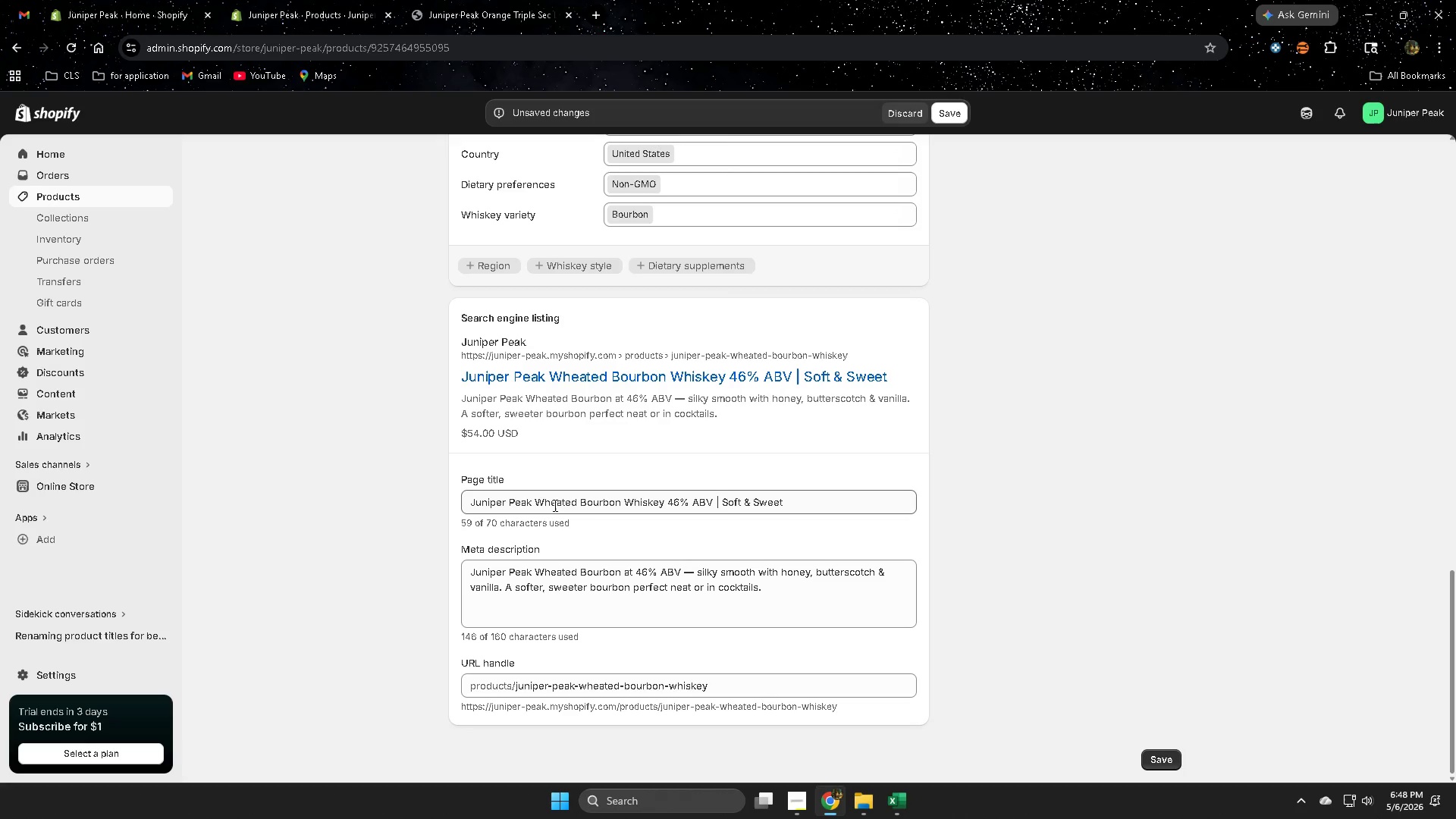 
wait(5.57)
 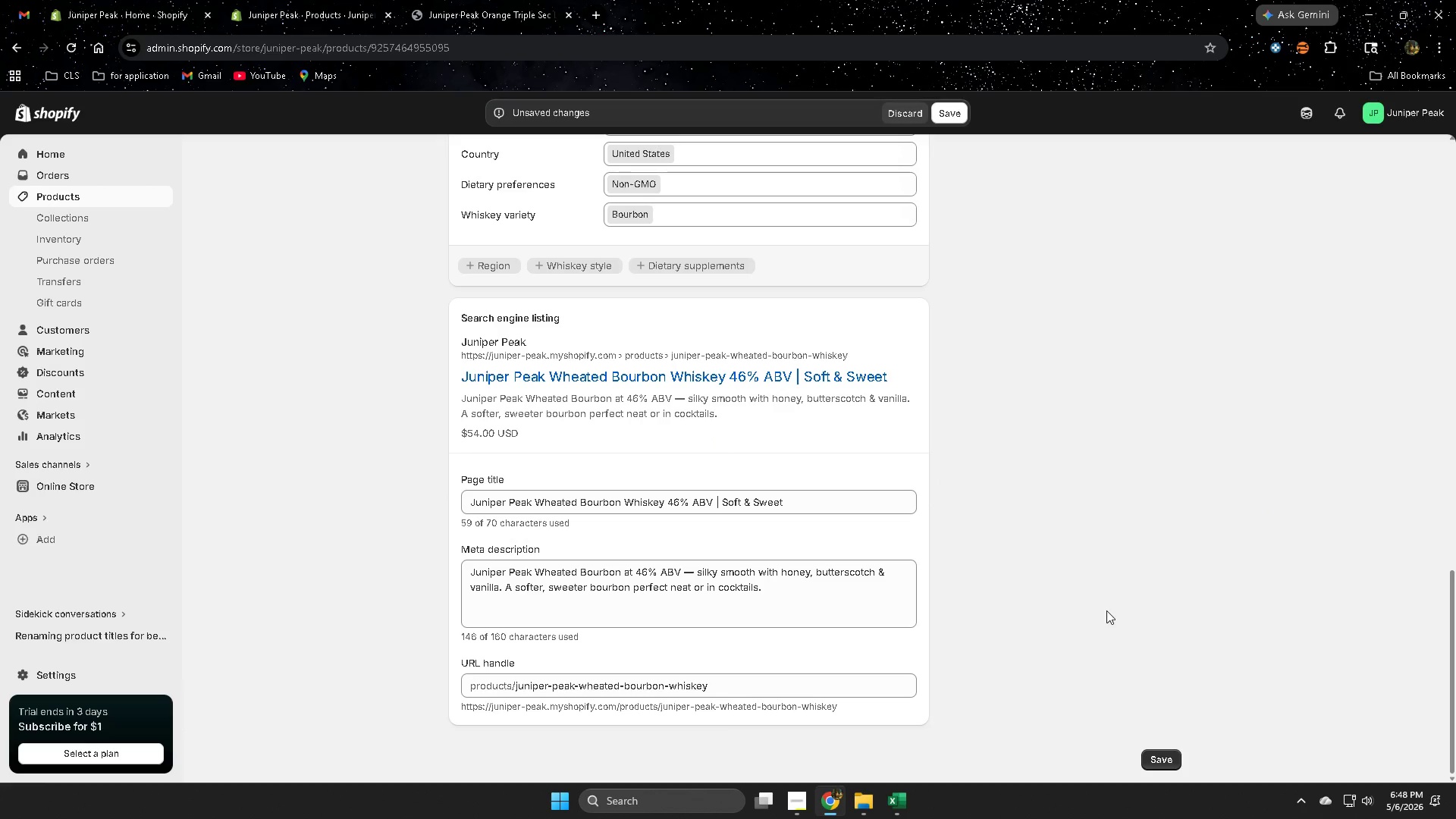 
scroll: coordinate [962, 689], scroll_direction: down, amount: 2.0
 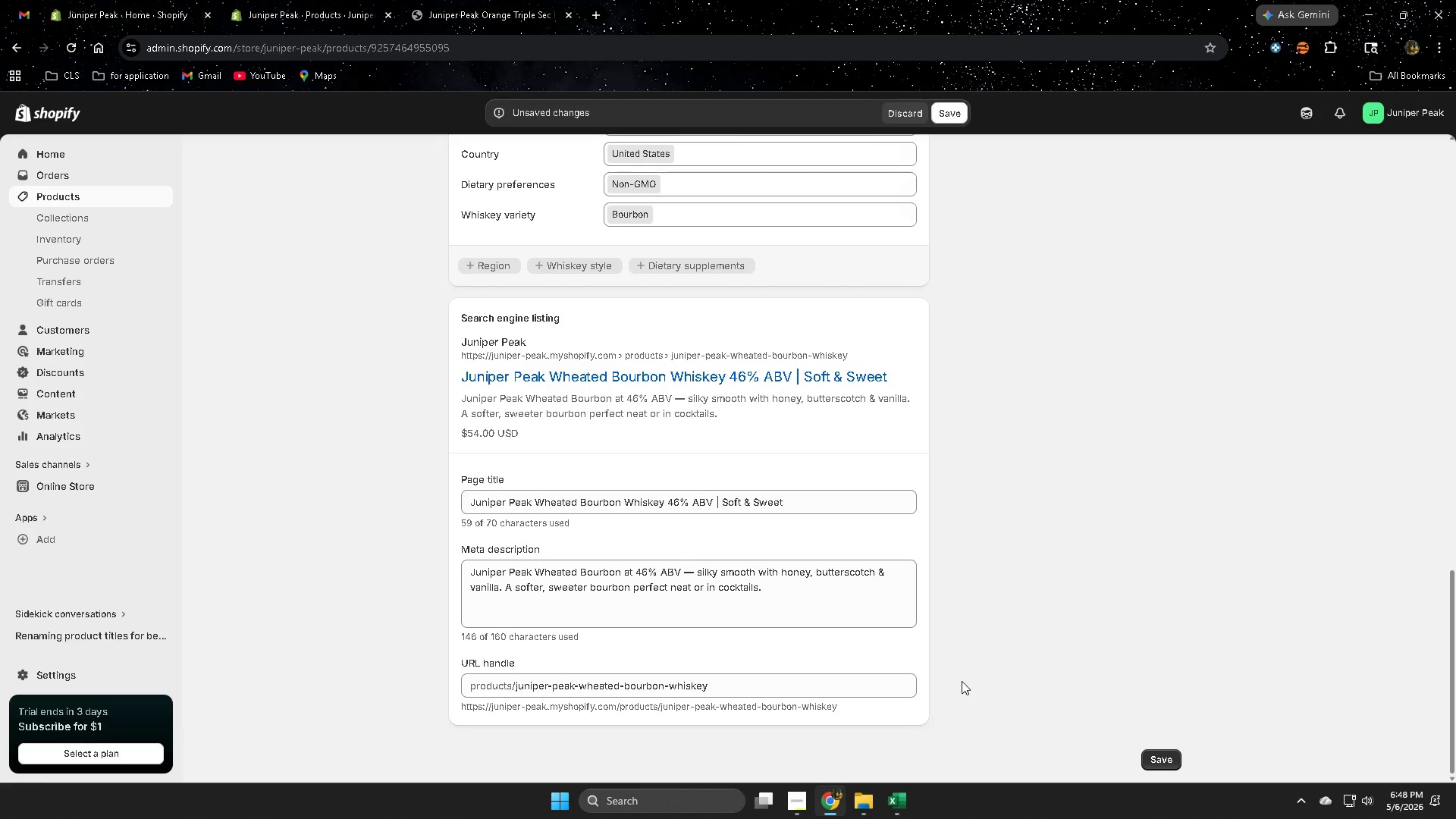 
wait(5.5)
 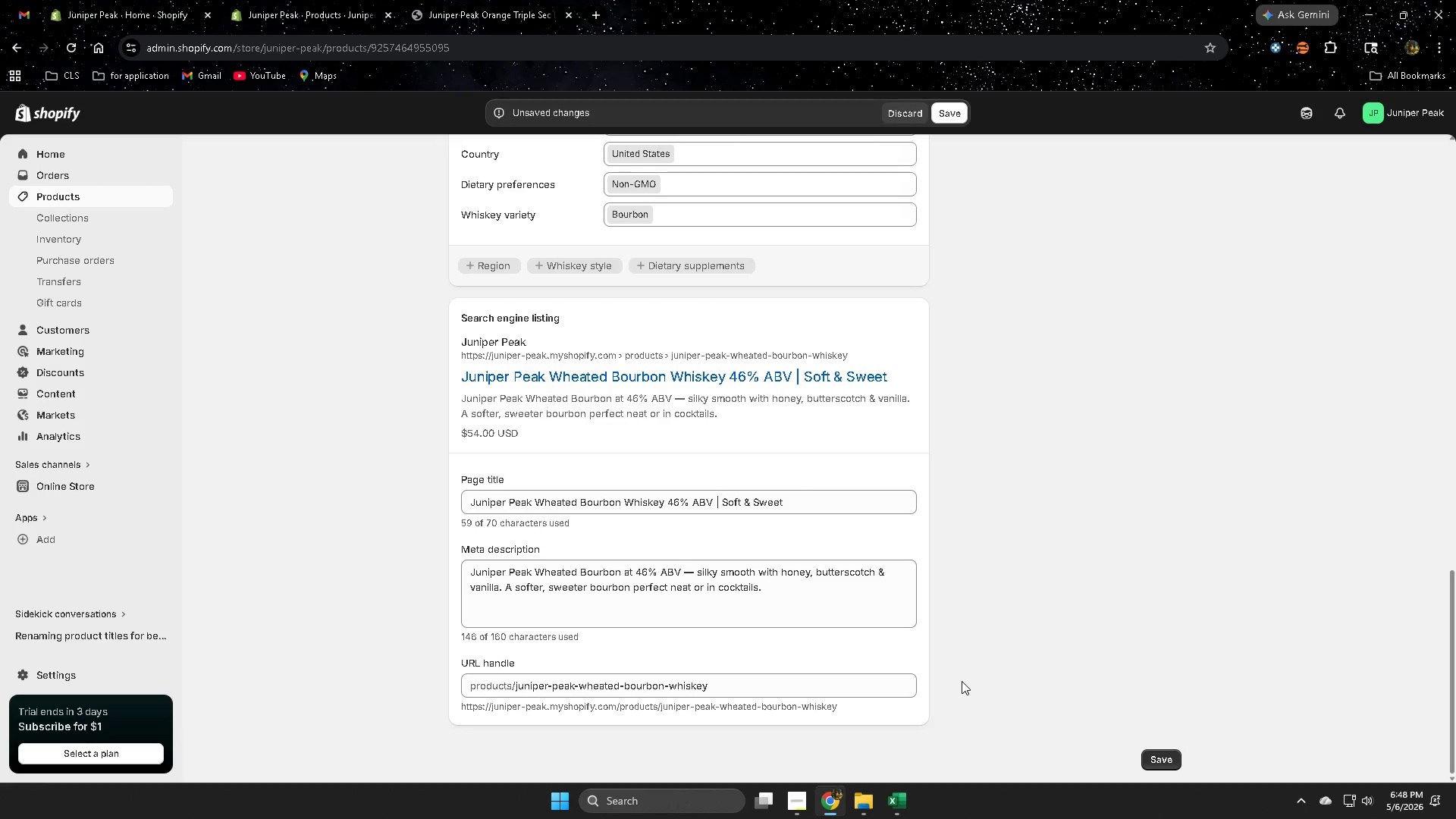 
scroll: coordinate [1447, 554], scroll_direction: up, amount: 17.0
 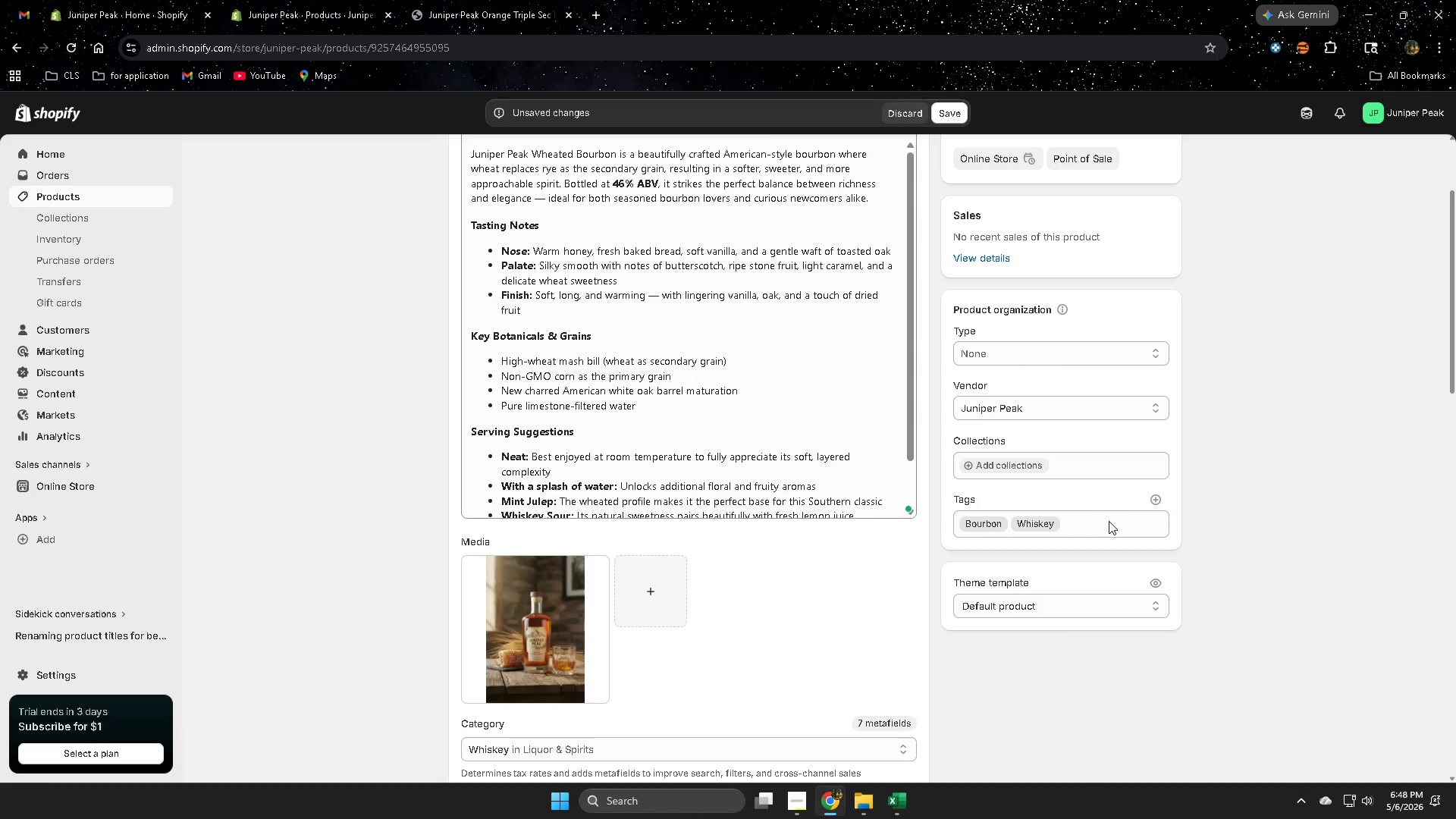 
left_click([1116, 521])
 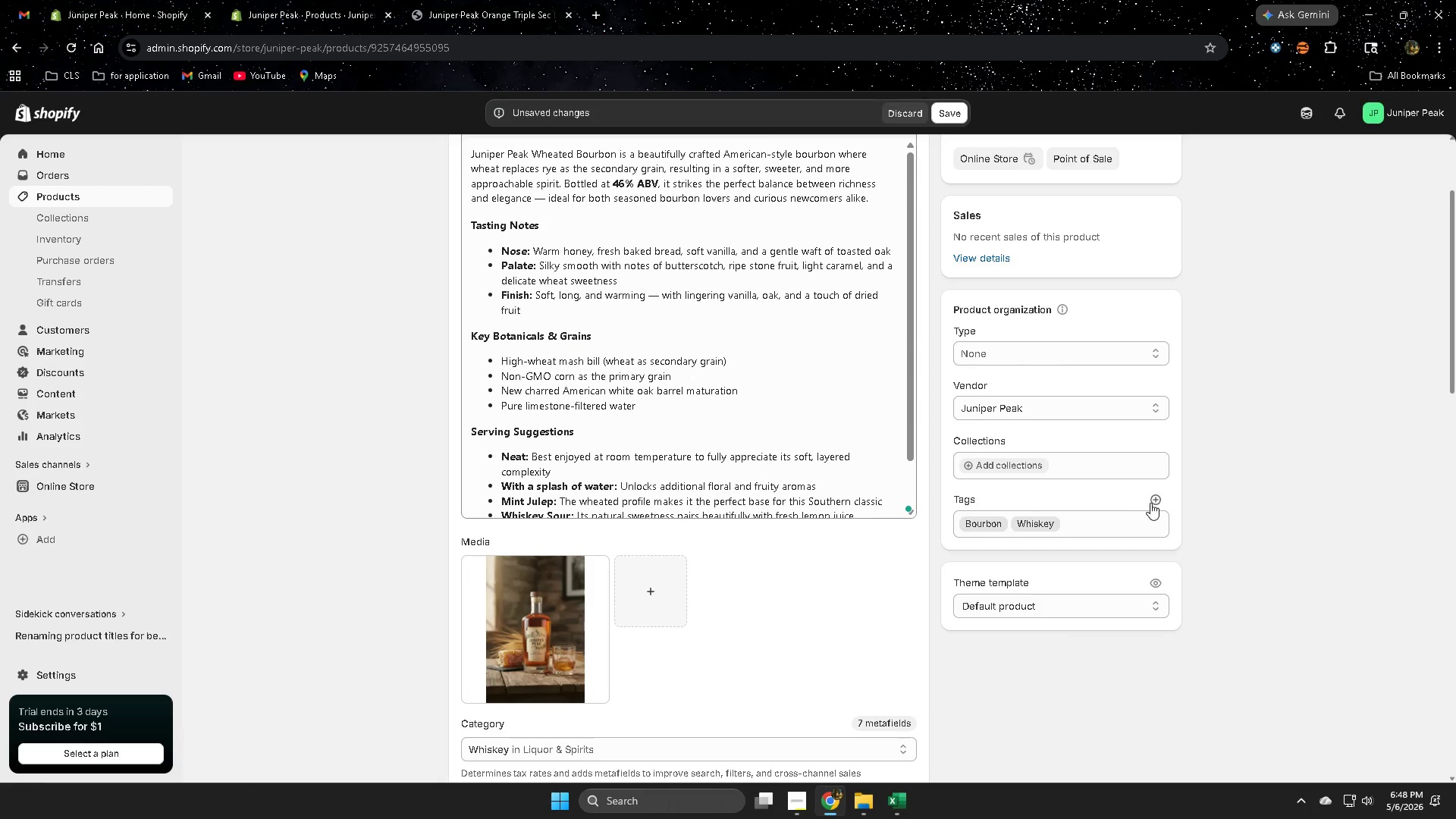 
left_click([1156, 501])
 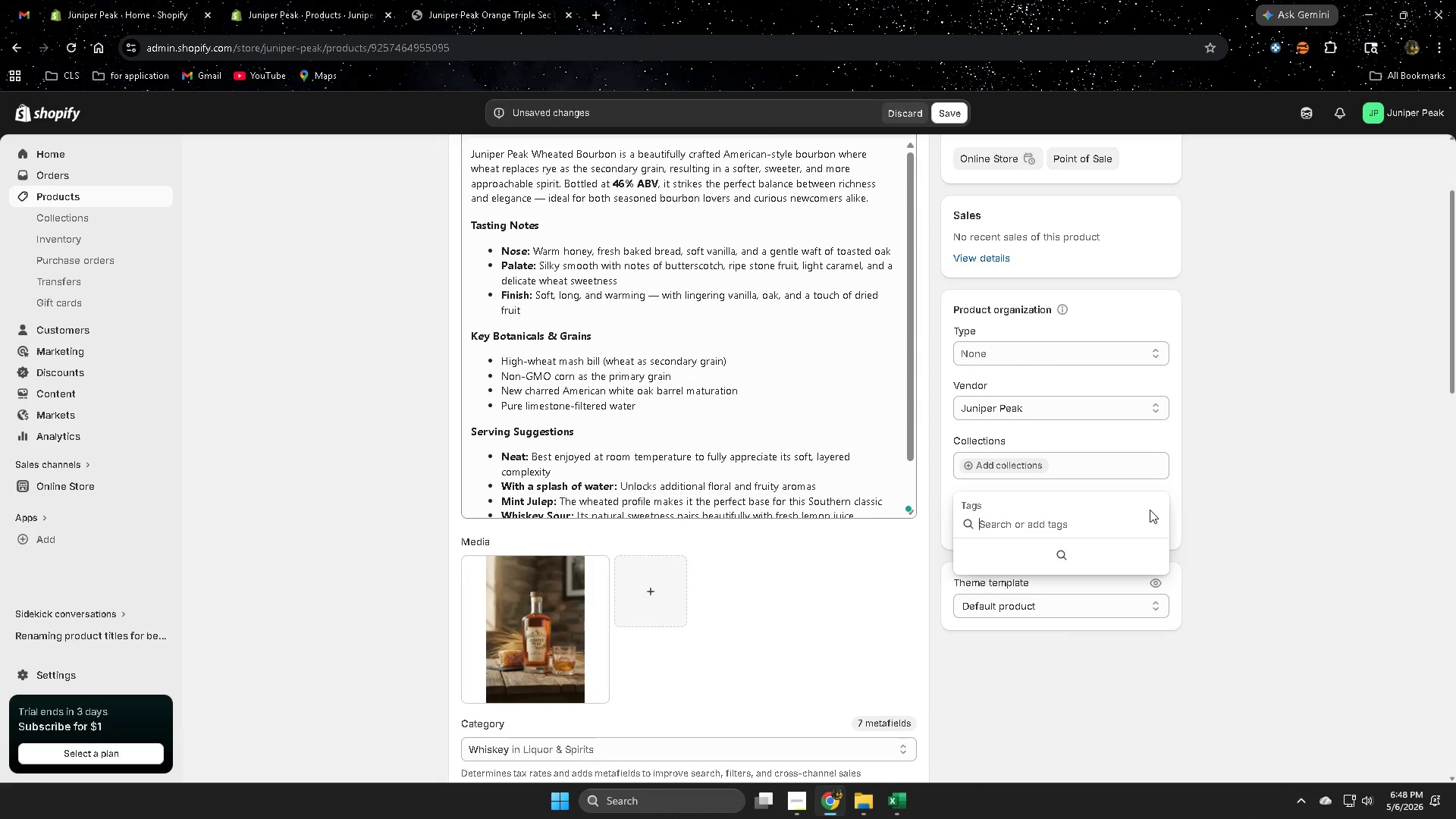 
type(alcho)
 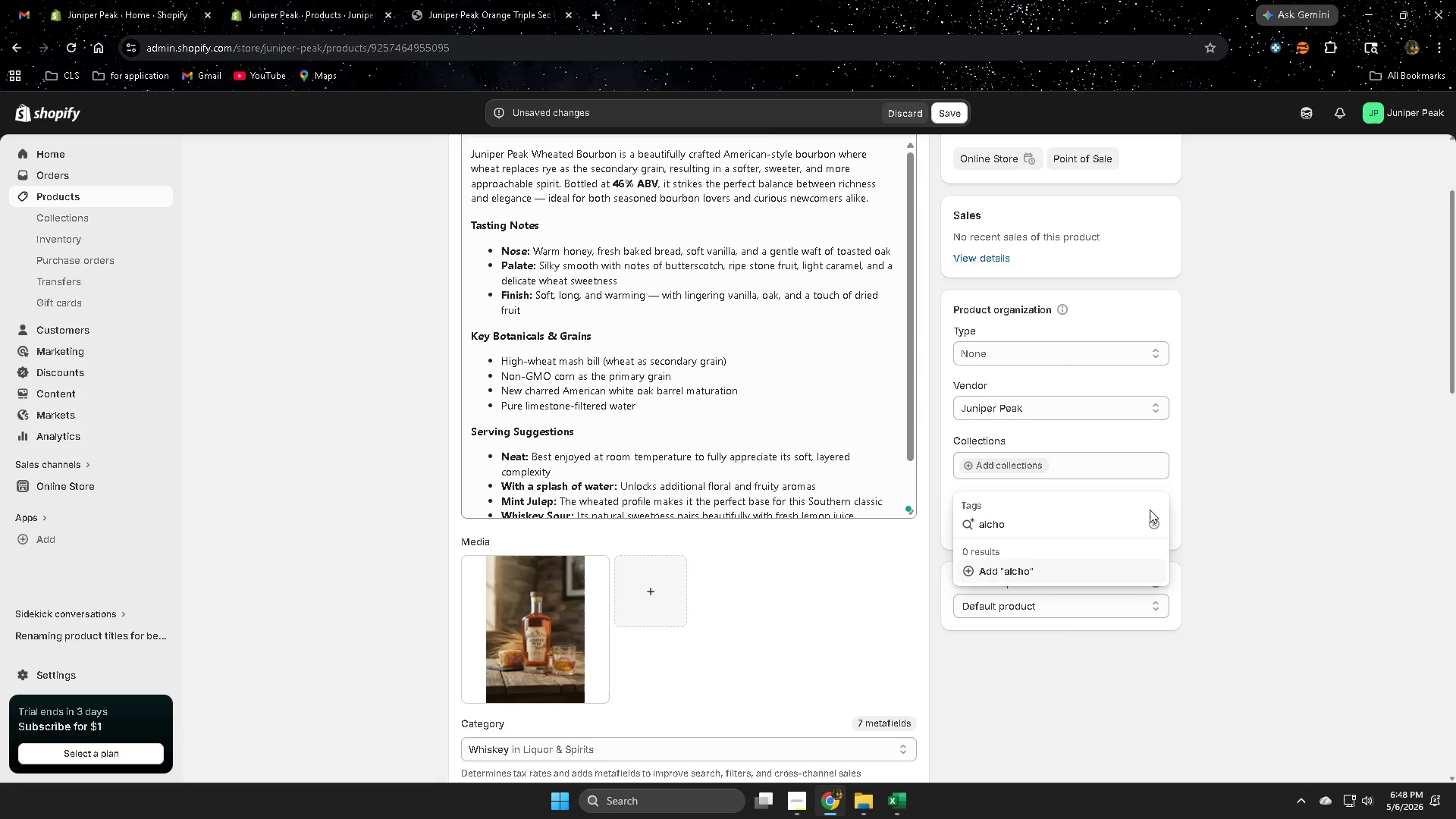 
wait(6.3)
 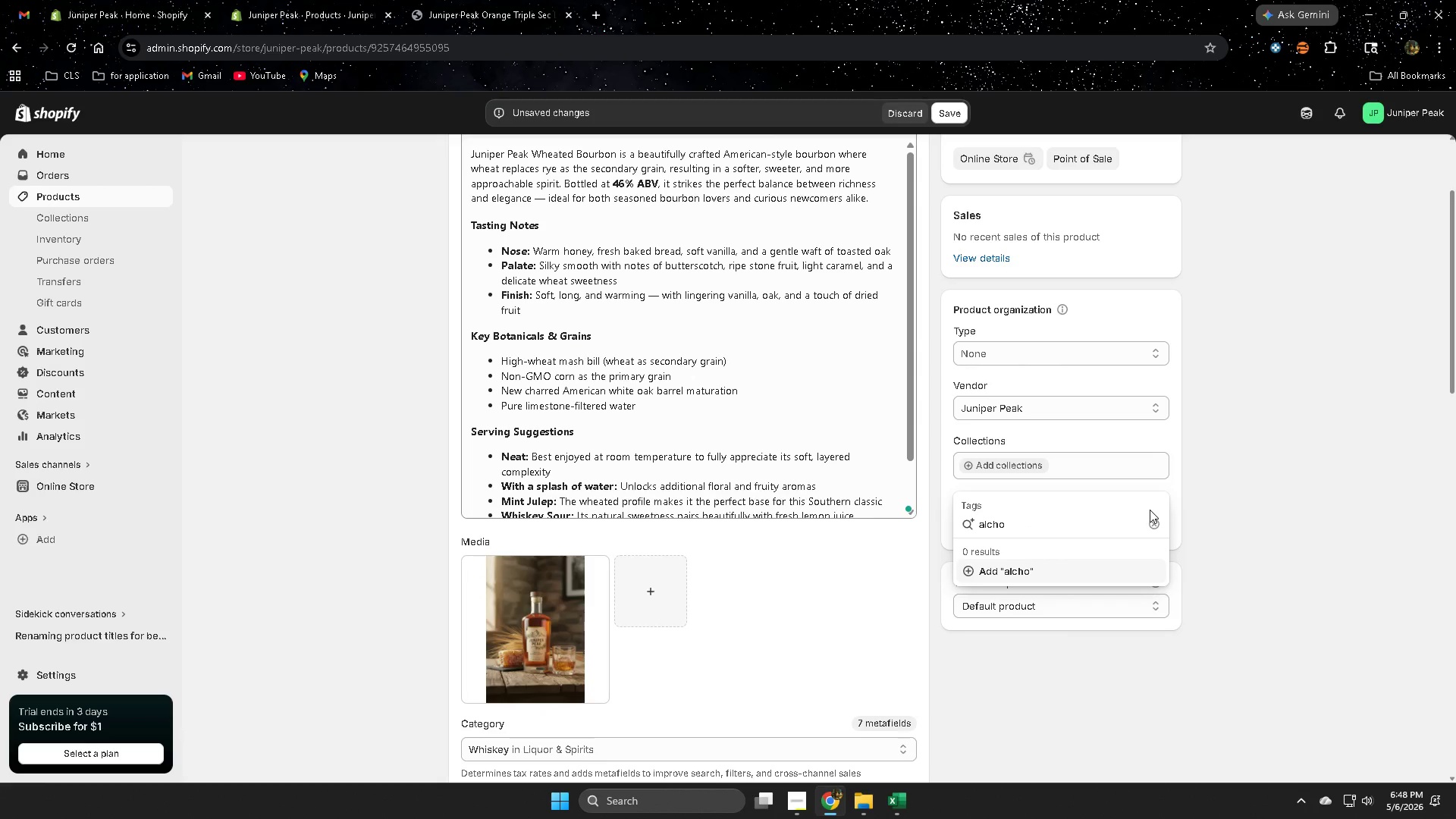 
key(L)
 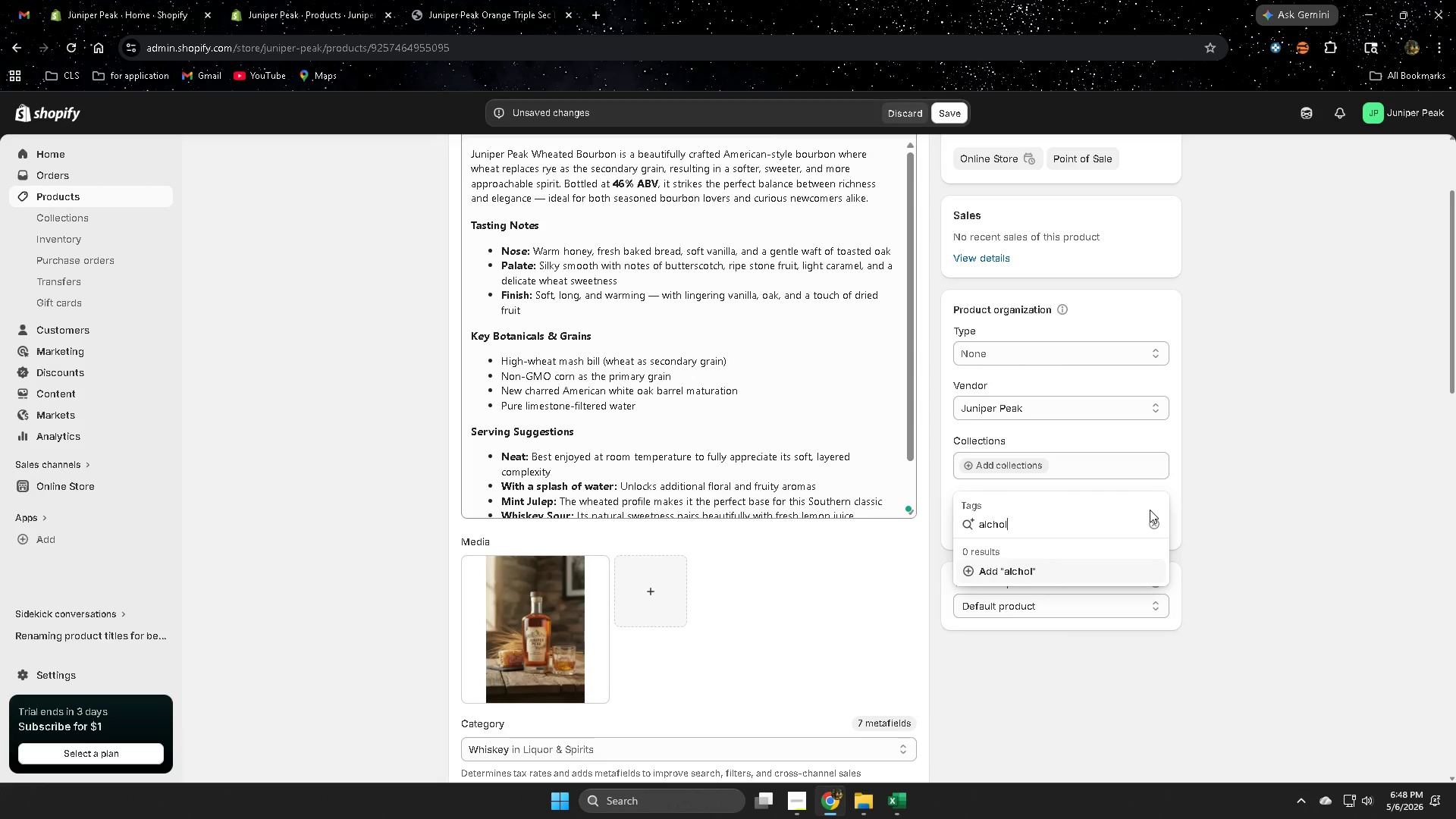 
key(Backspace)
 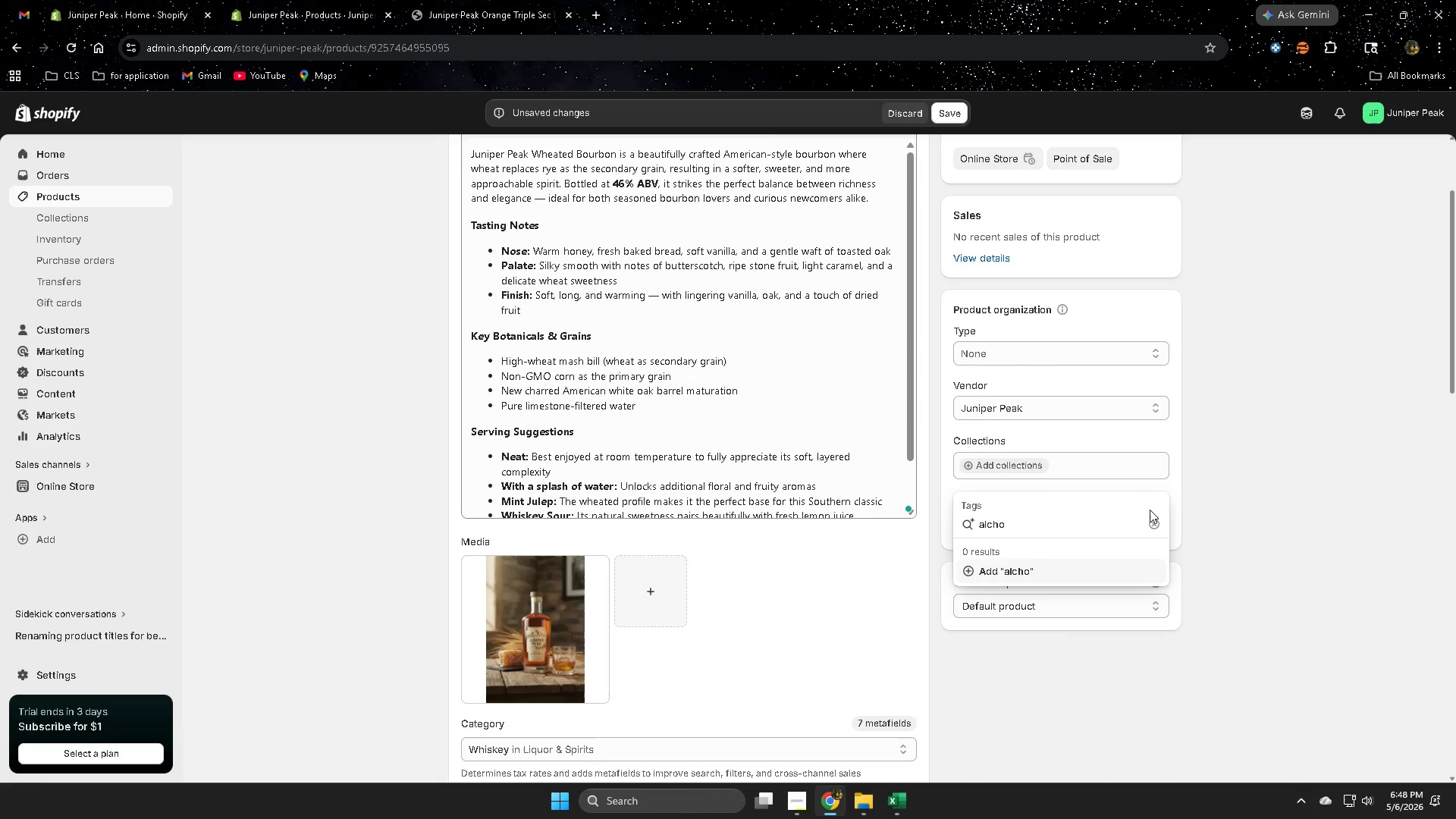 
key(Backspace)
 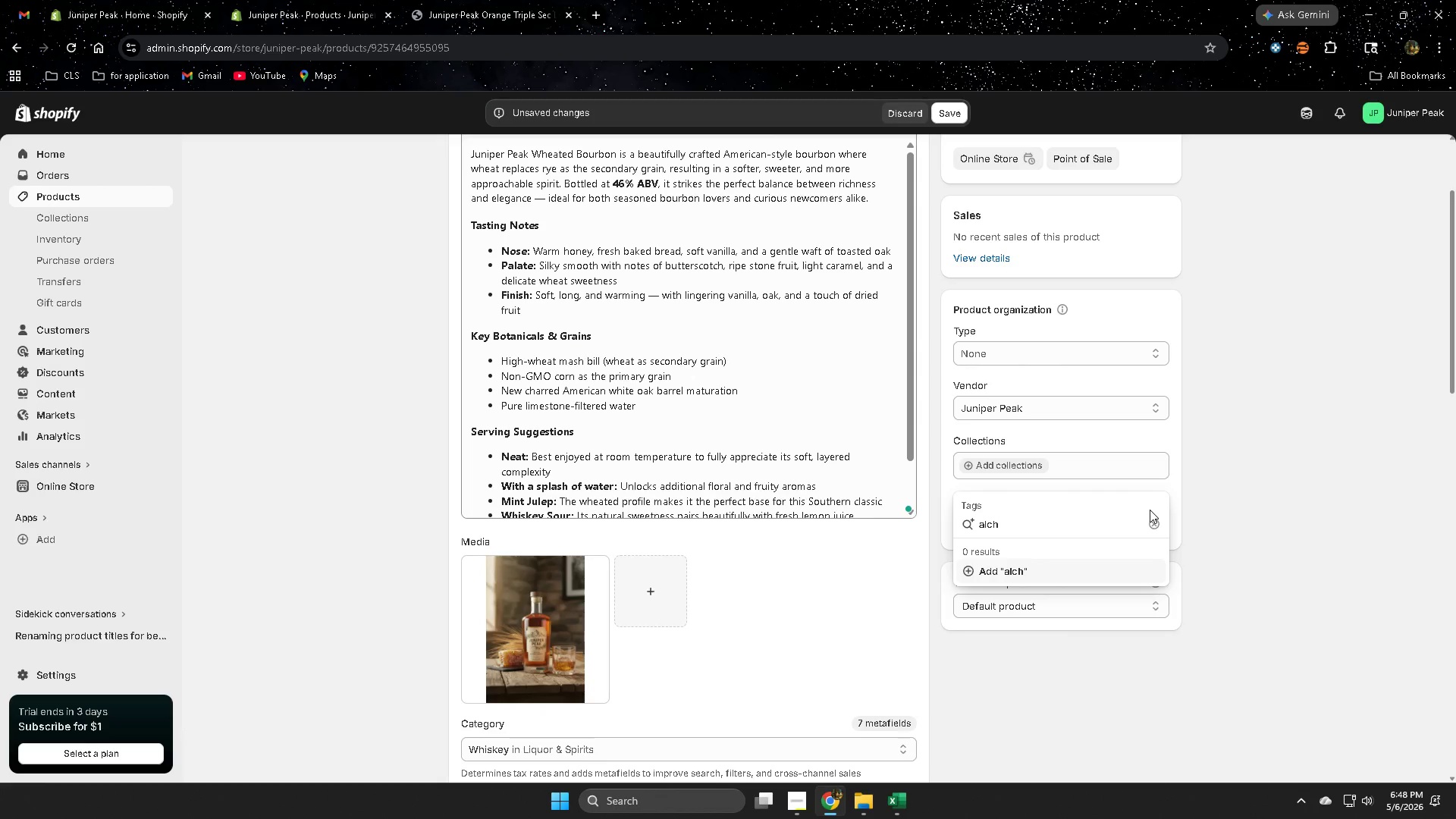 
wait(5.3)
 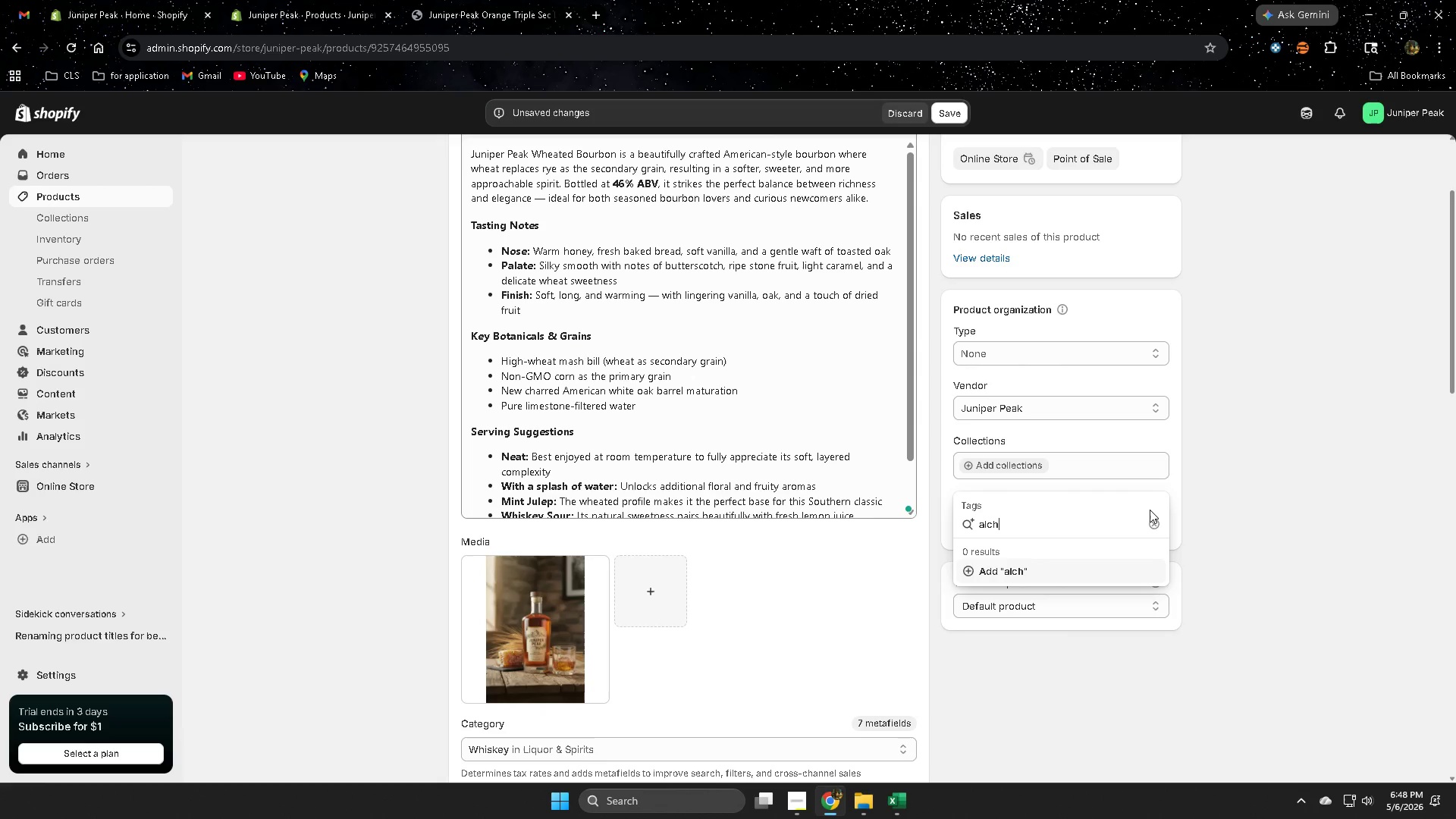 
key(Backspace)
type(ohol)
 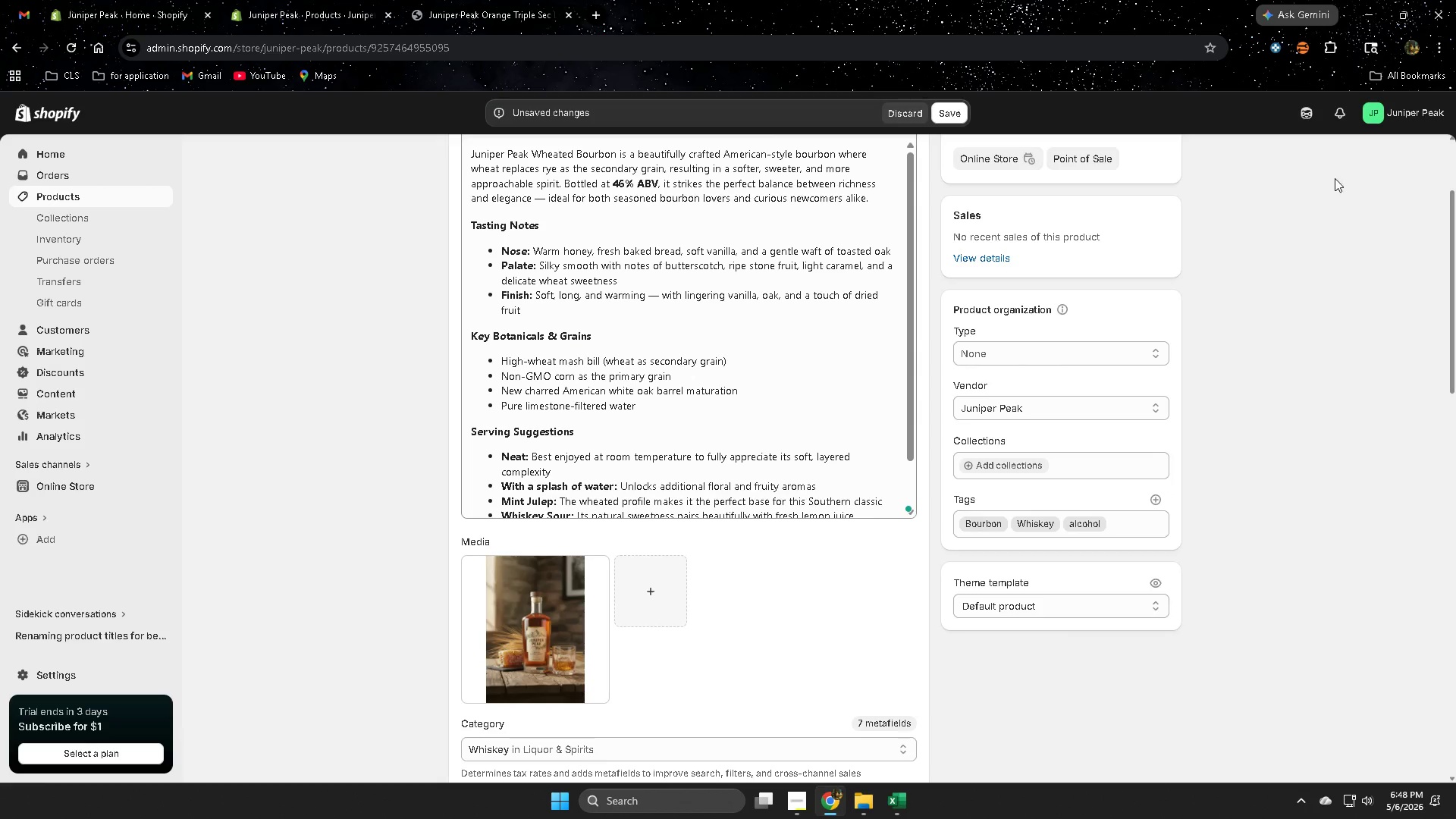 
left_click([1304, 121])
 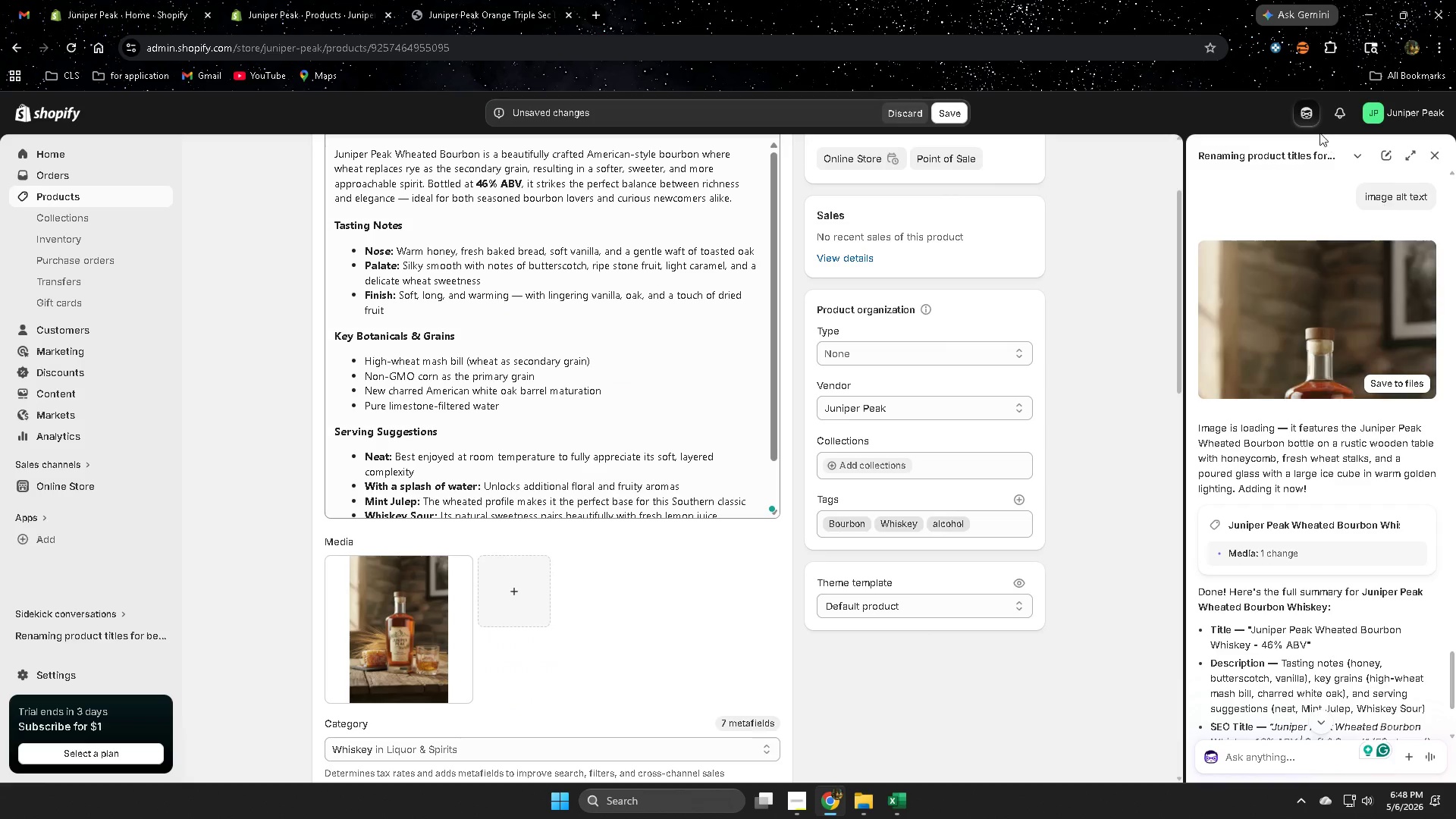 
left_click([1310, 108])
 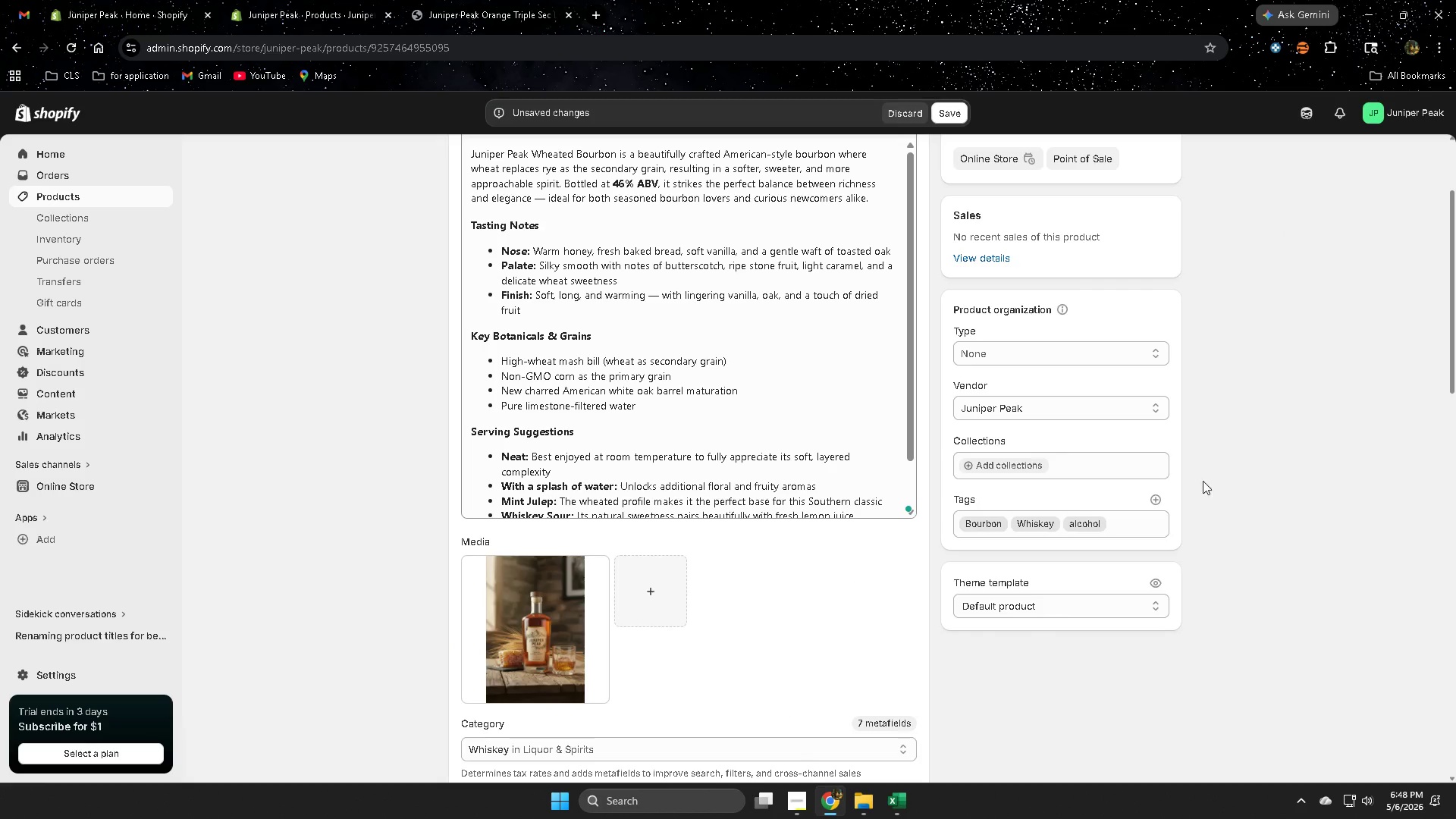 
scroll: coordinate [1291, 504], scroll_direction: down, amount: 2.0
 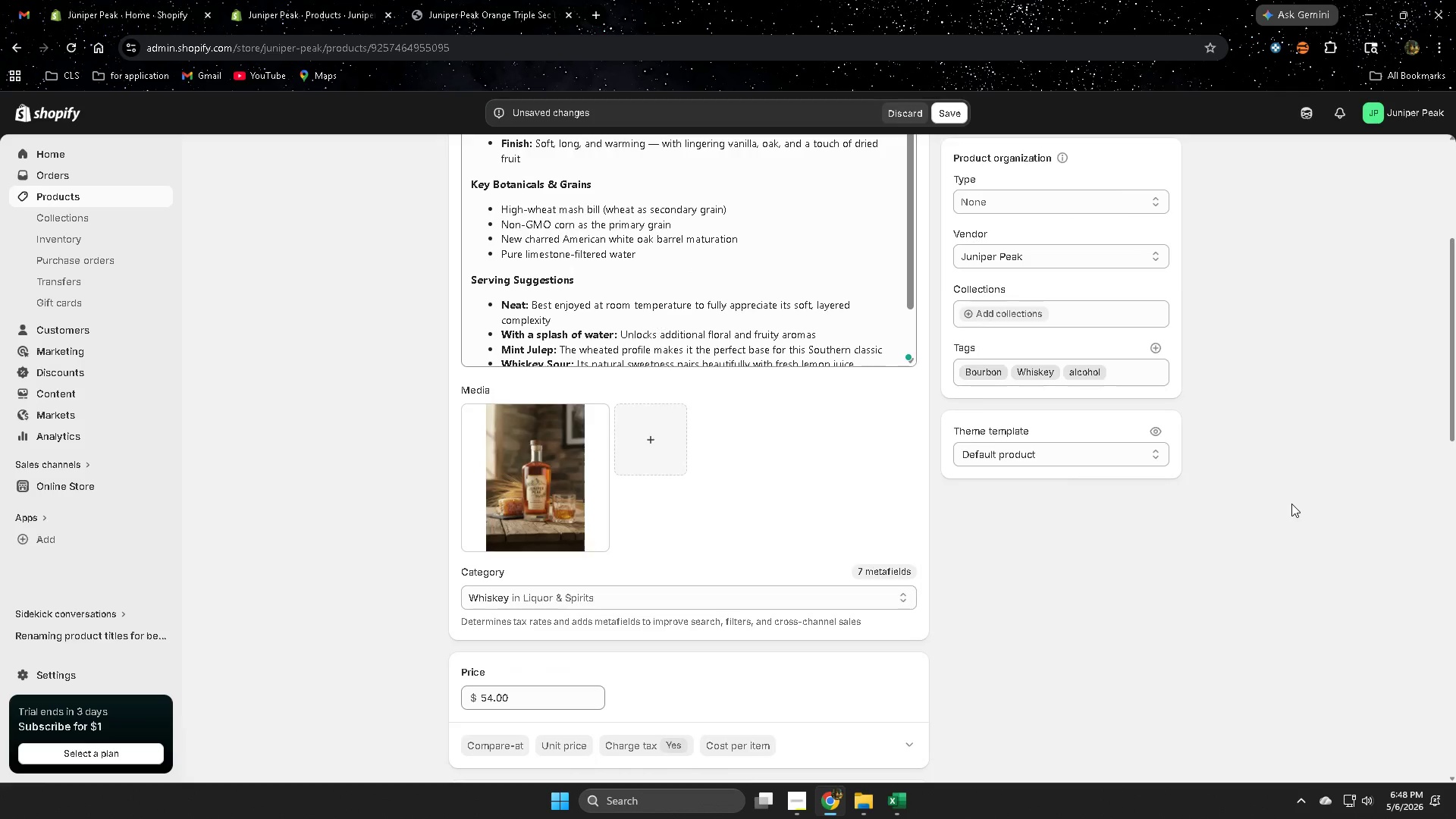 
scroll: coordinate [1291, 504], scroll_direction: up, amount: 4.0
 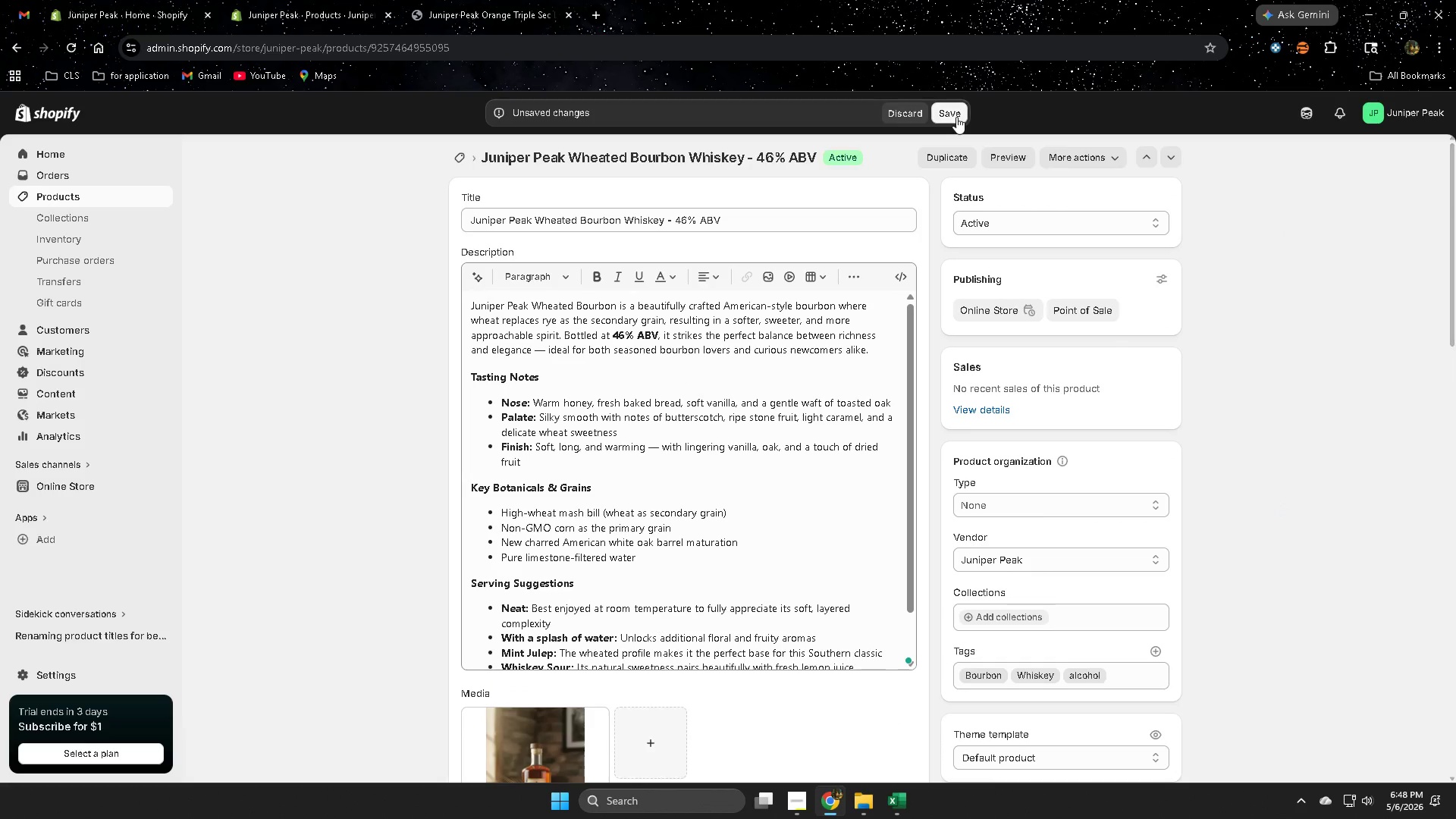 
left_click([952, 112])
 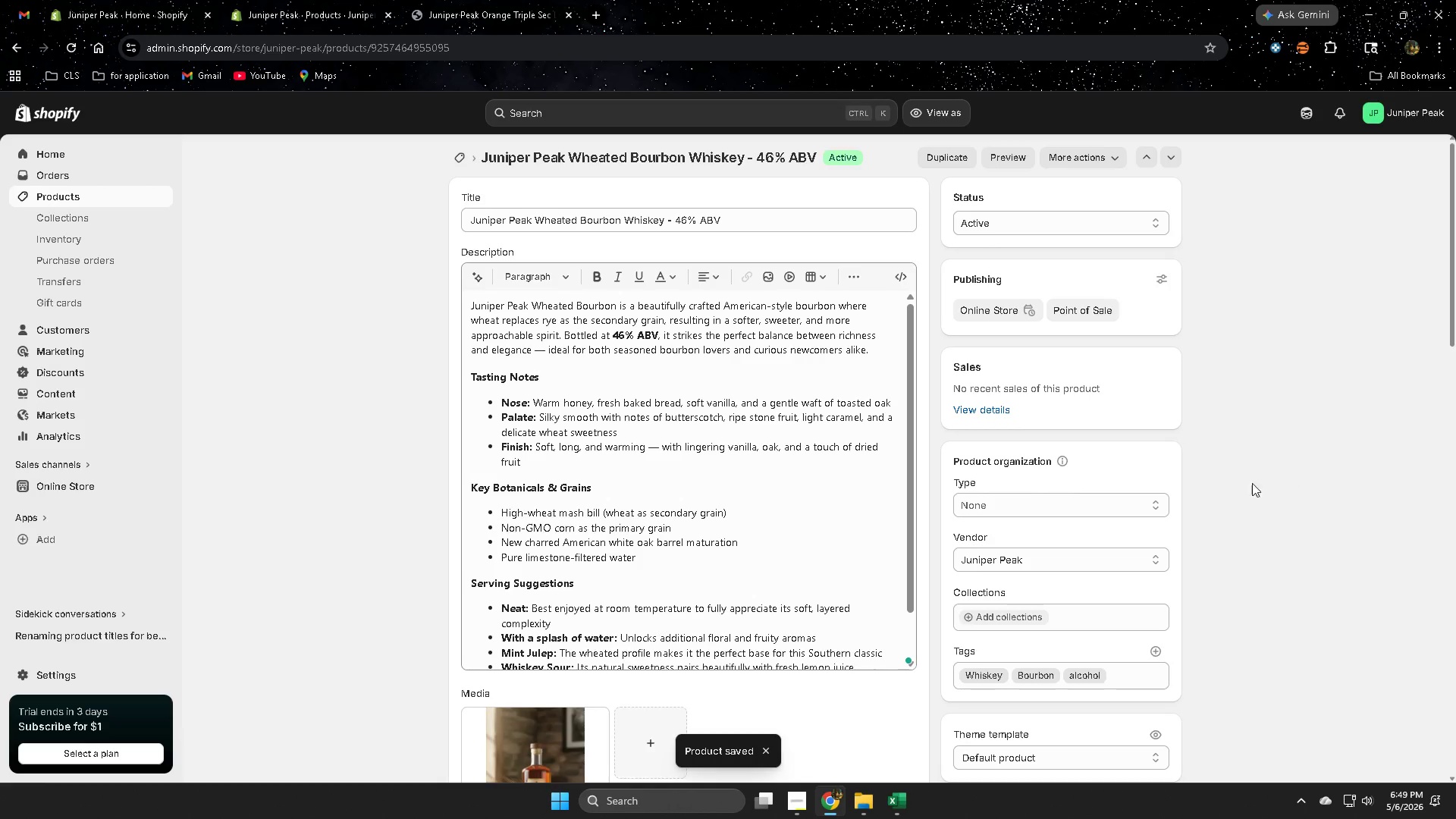 
left_click([83, 194])
 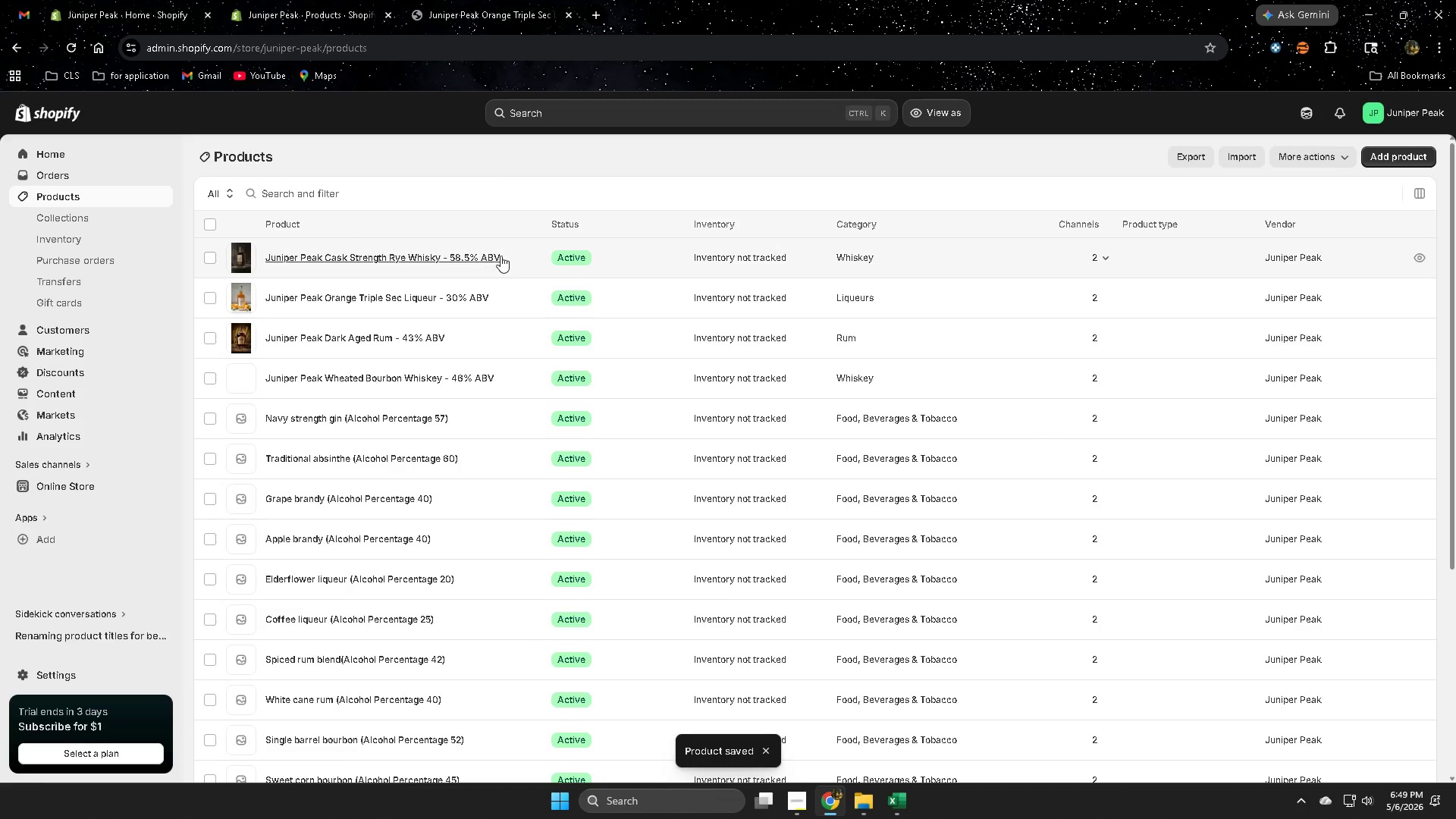 
left_click([514, 255])
 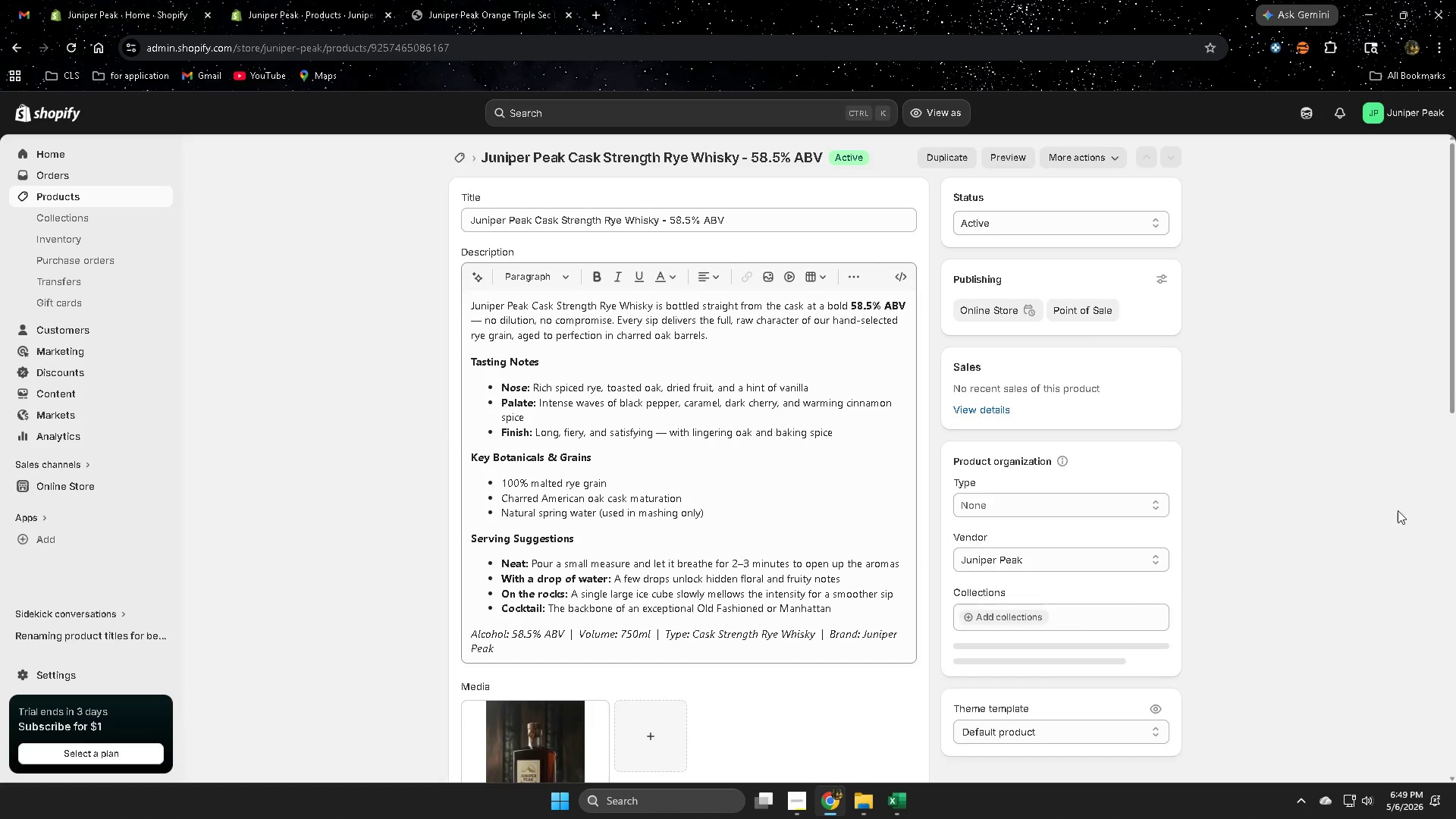 
scroll: coordinate [1338, 500], scroll_direction: down, amount: 1.0
 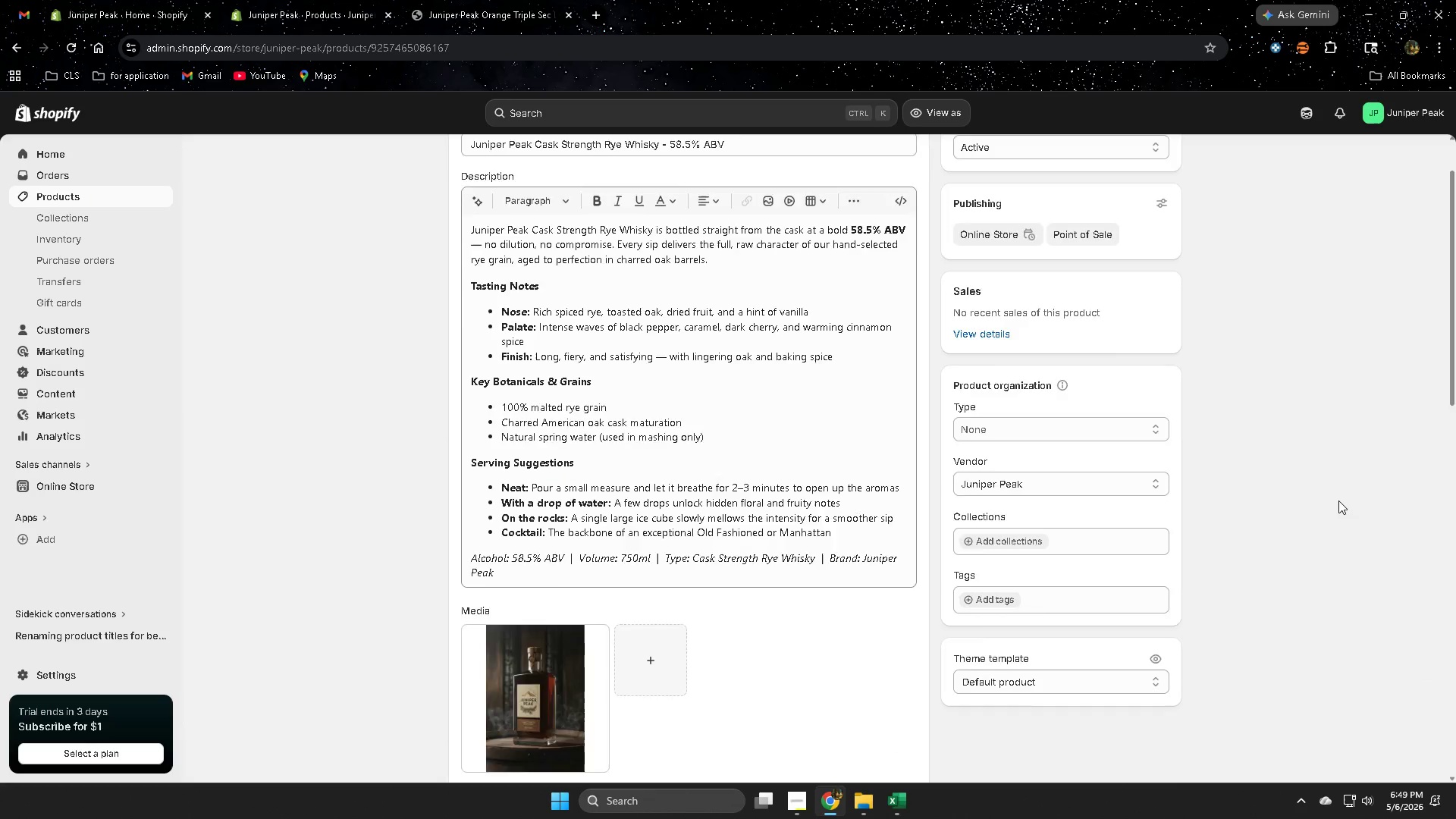 
scroll: coordinate [1338, 500], scroll_direction: up, amount: 1.0
 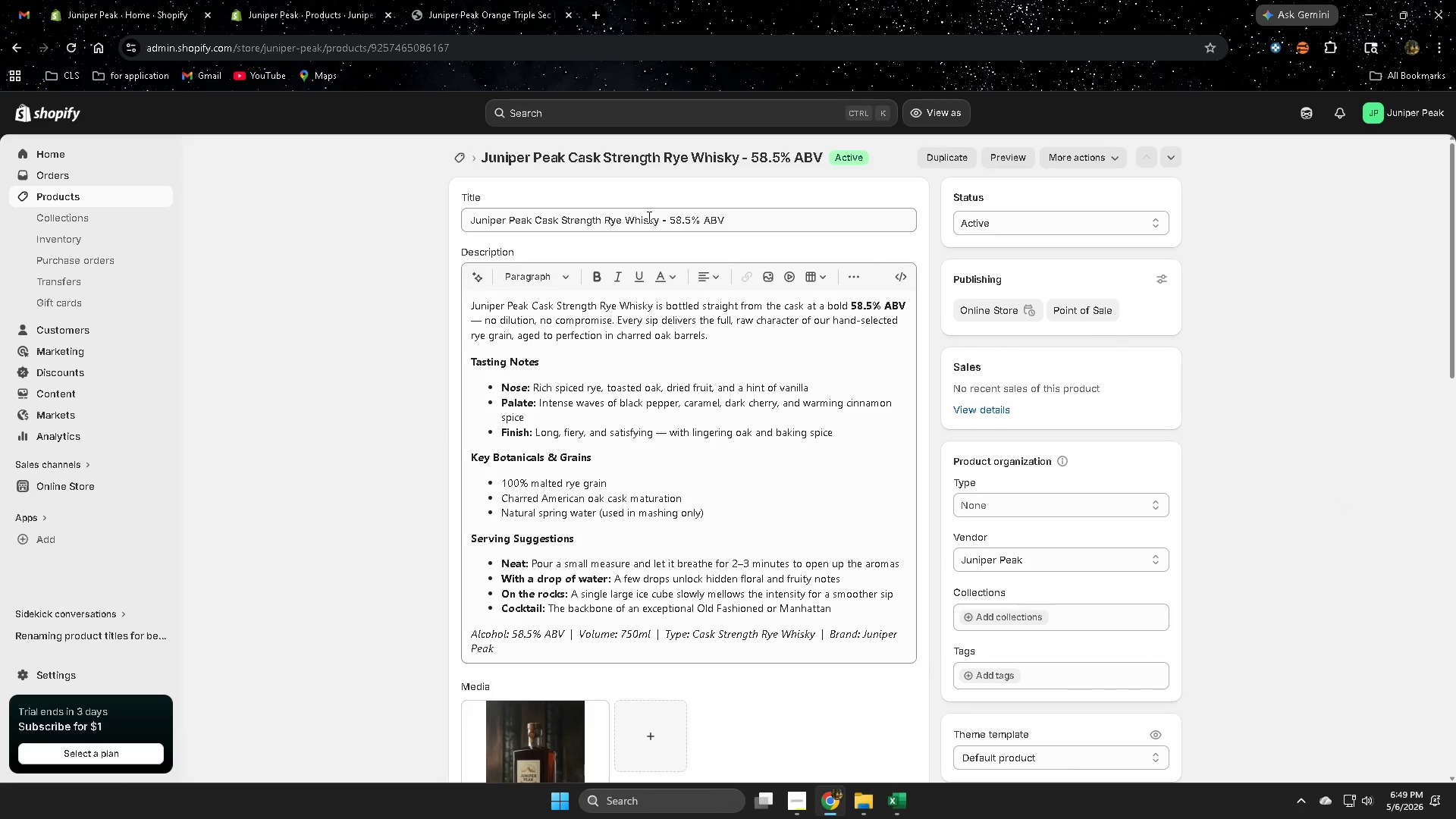 
double_click([645, 219])
 